 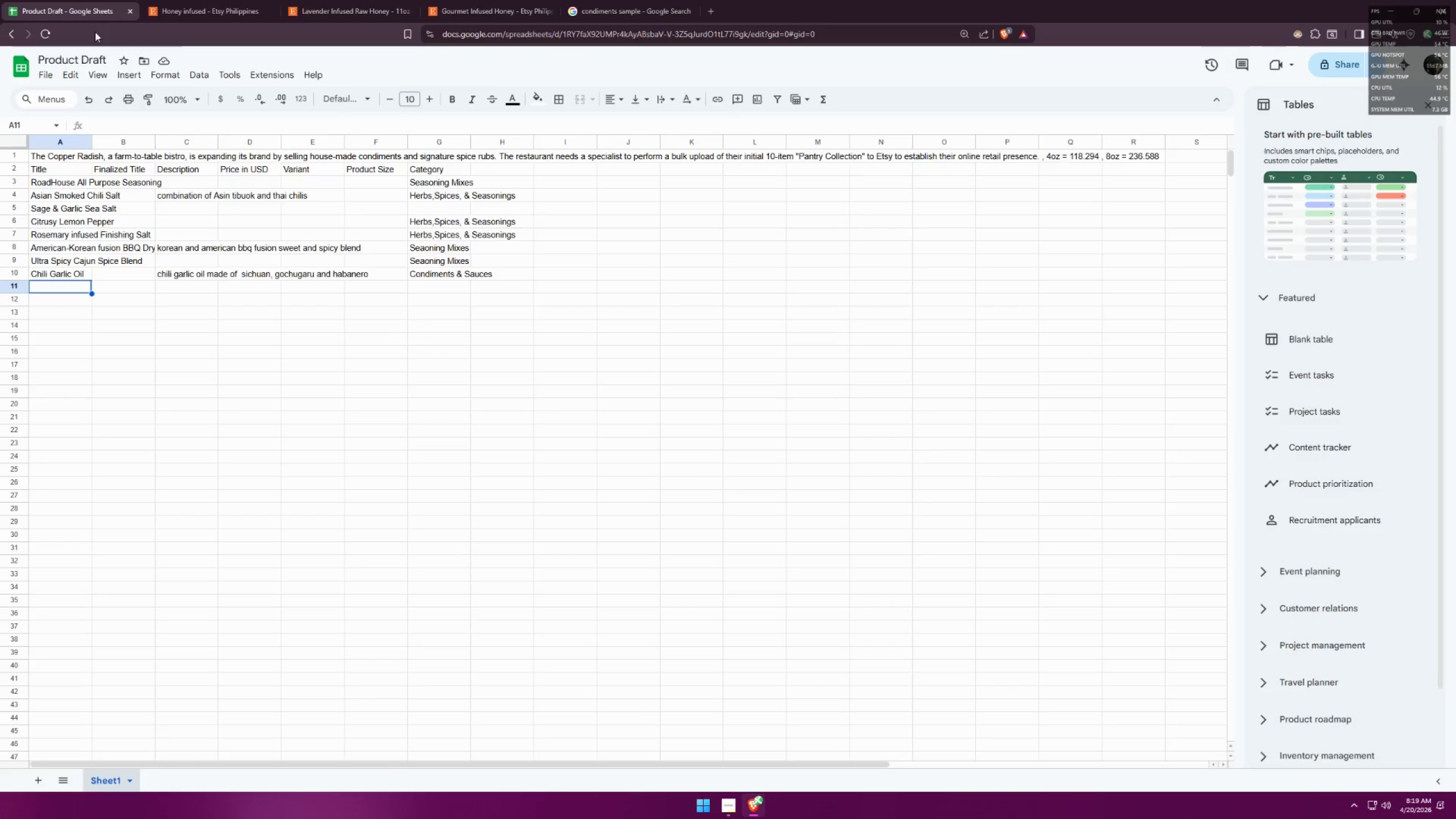 
left_click([56, 169])
 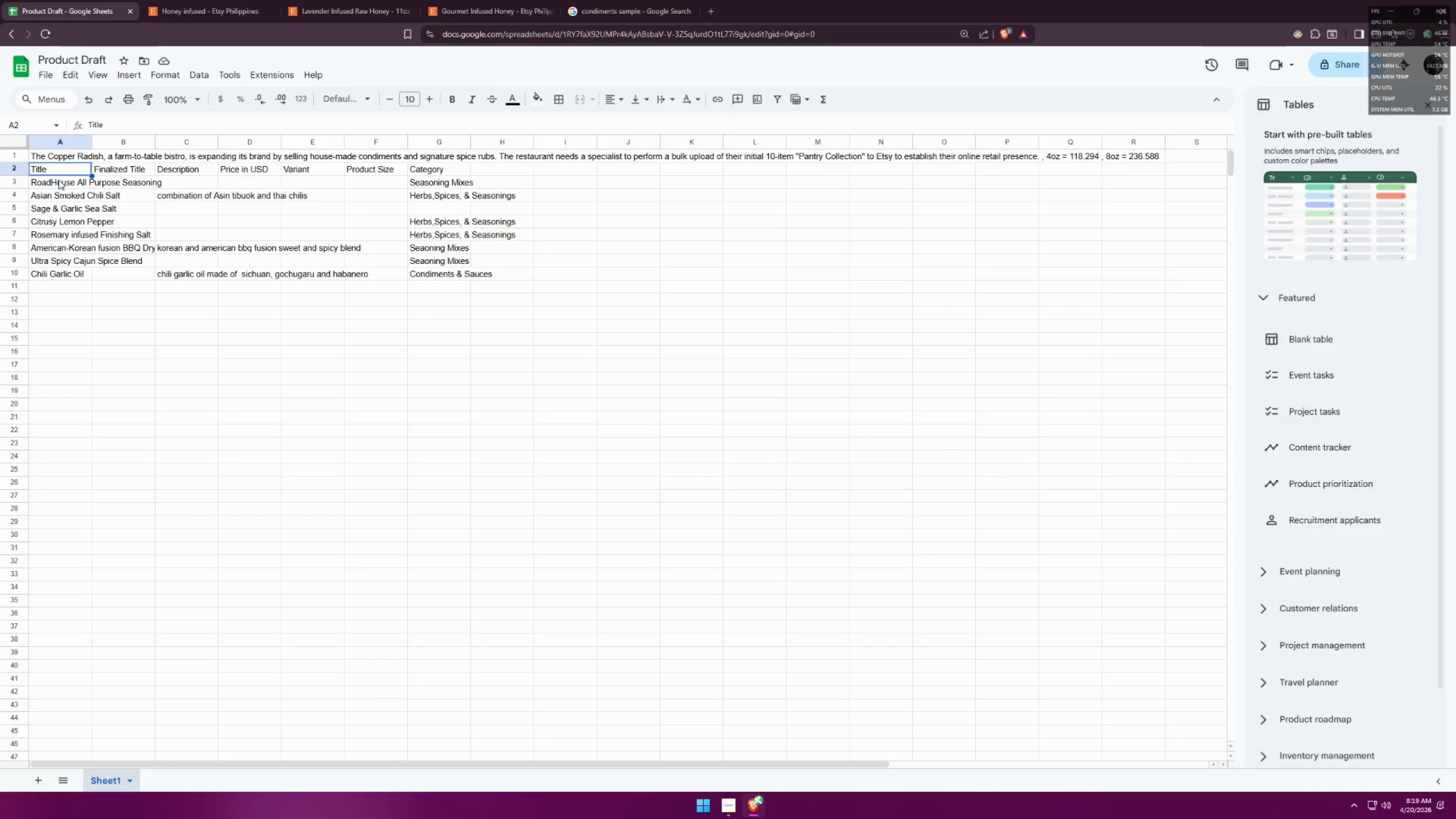 
double_click([59, 181])
 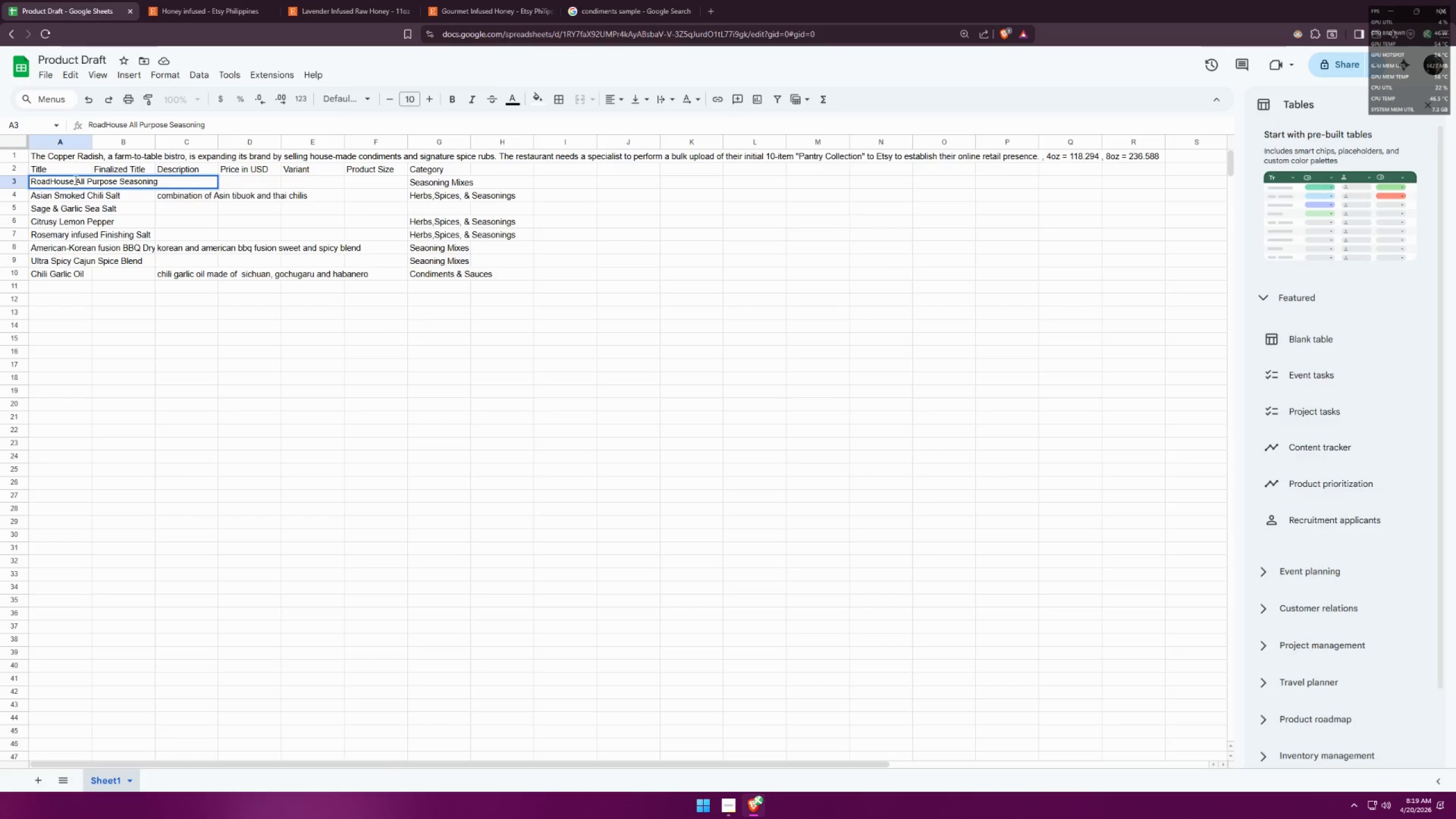 
left_click_drag(start_coordinate=[73, 179], to_coordinate=[32, 176])
 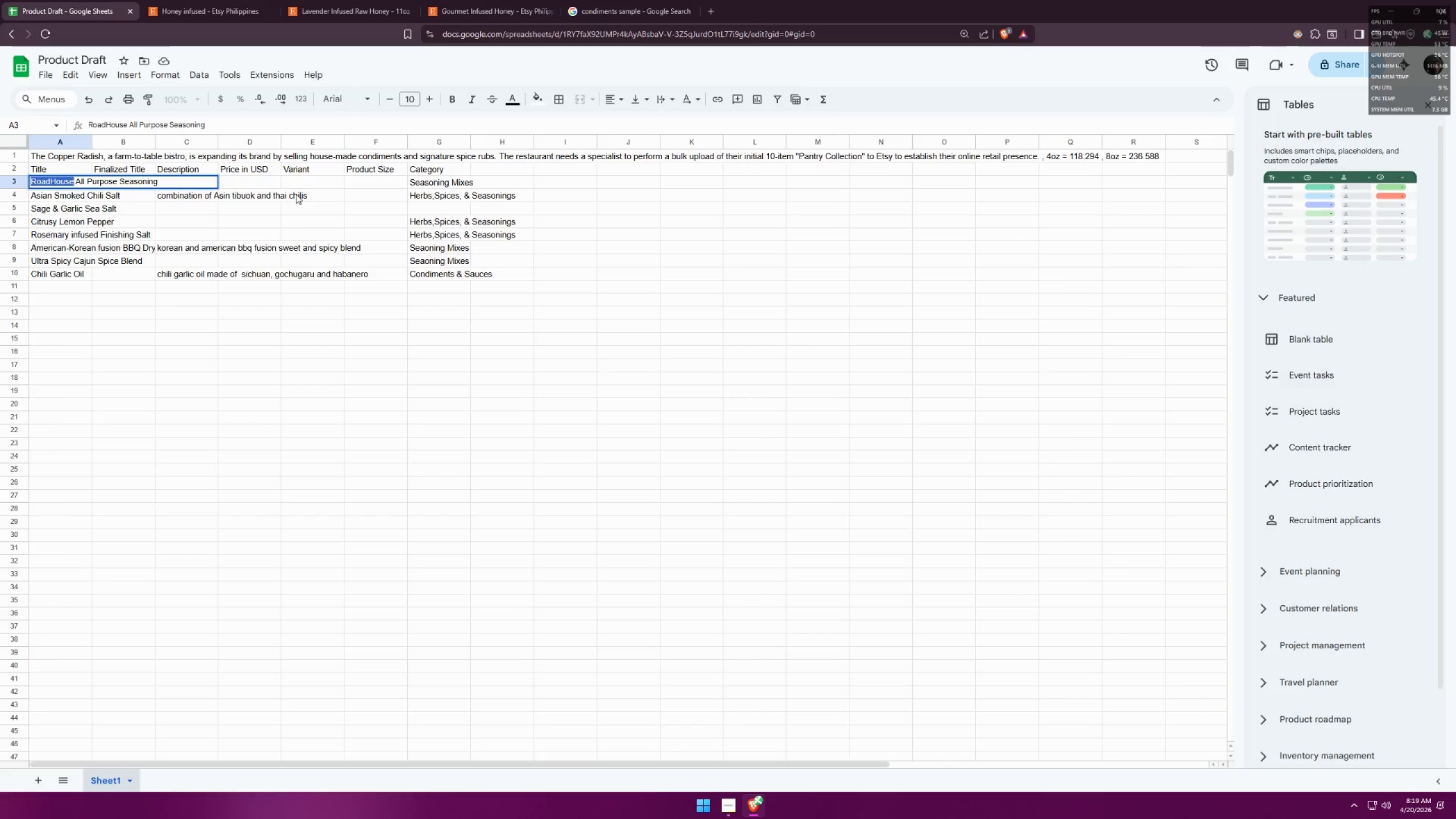 
type(Fr)
key(Backspace)
type(armHouse)
 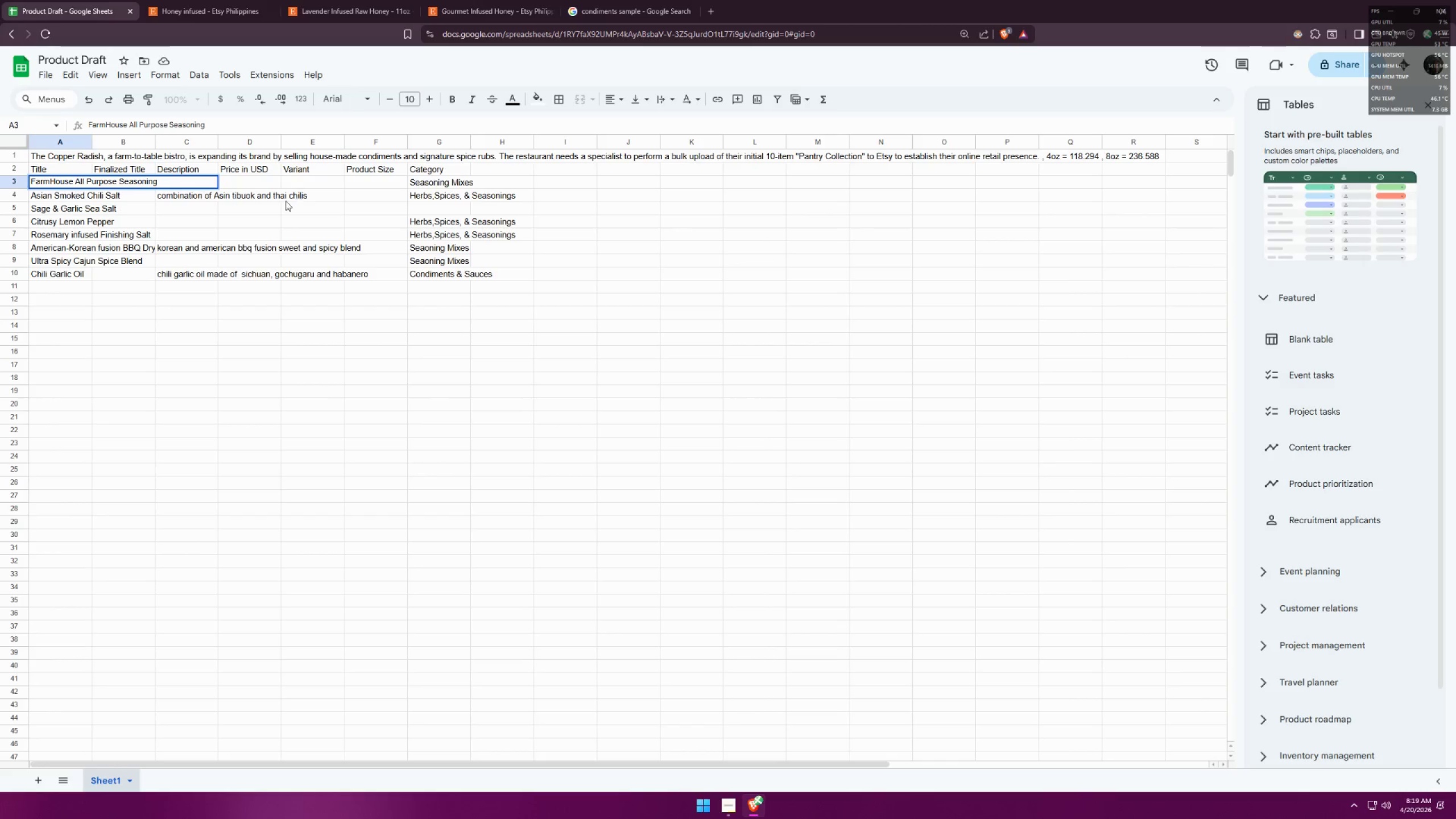 
left_click([202, 218])
 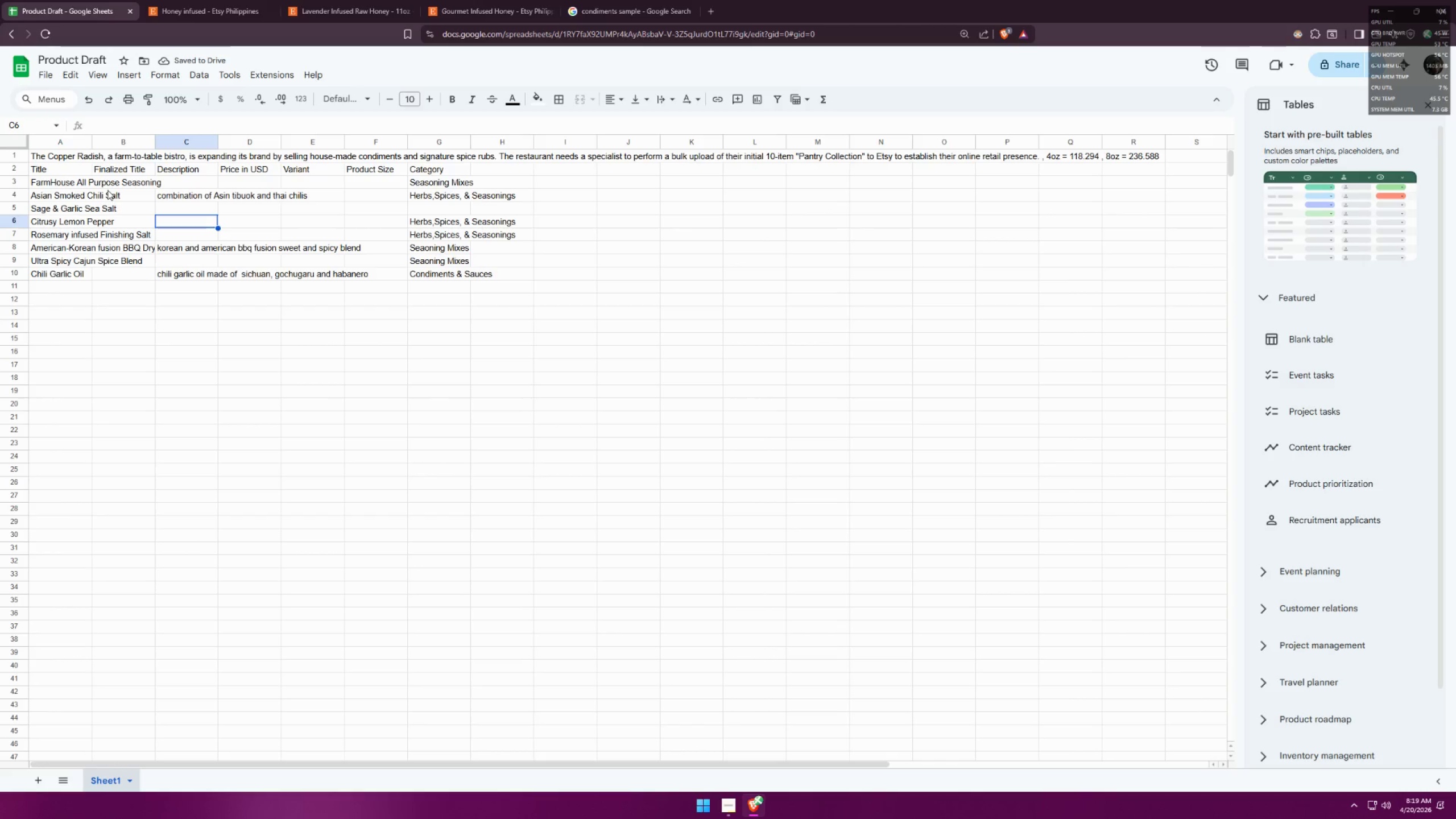 
wait(5.17)
 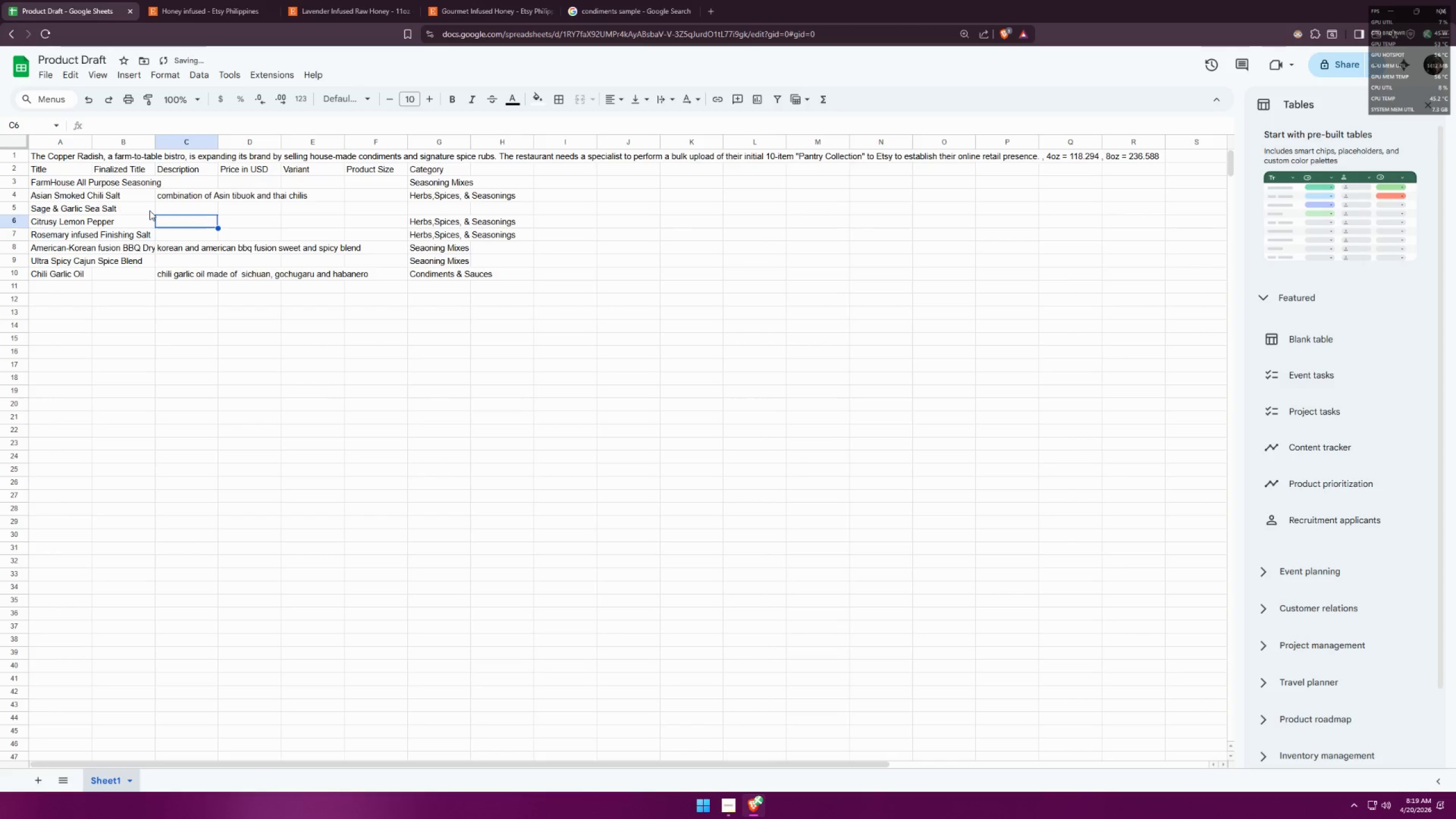 
left_click([107, 190])
 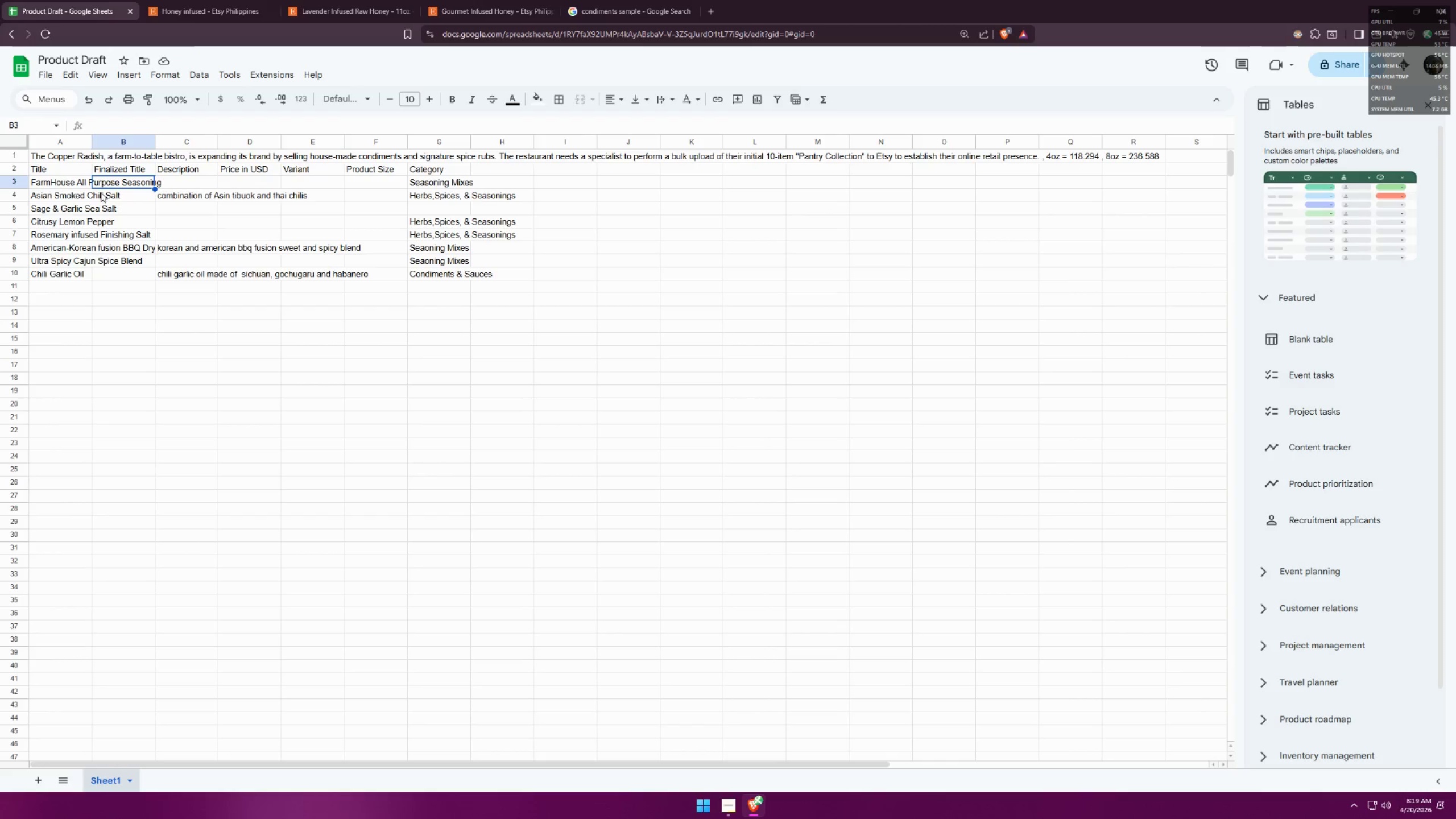 
left_click([62, 198])
 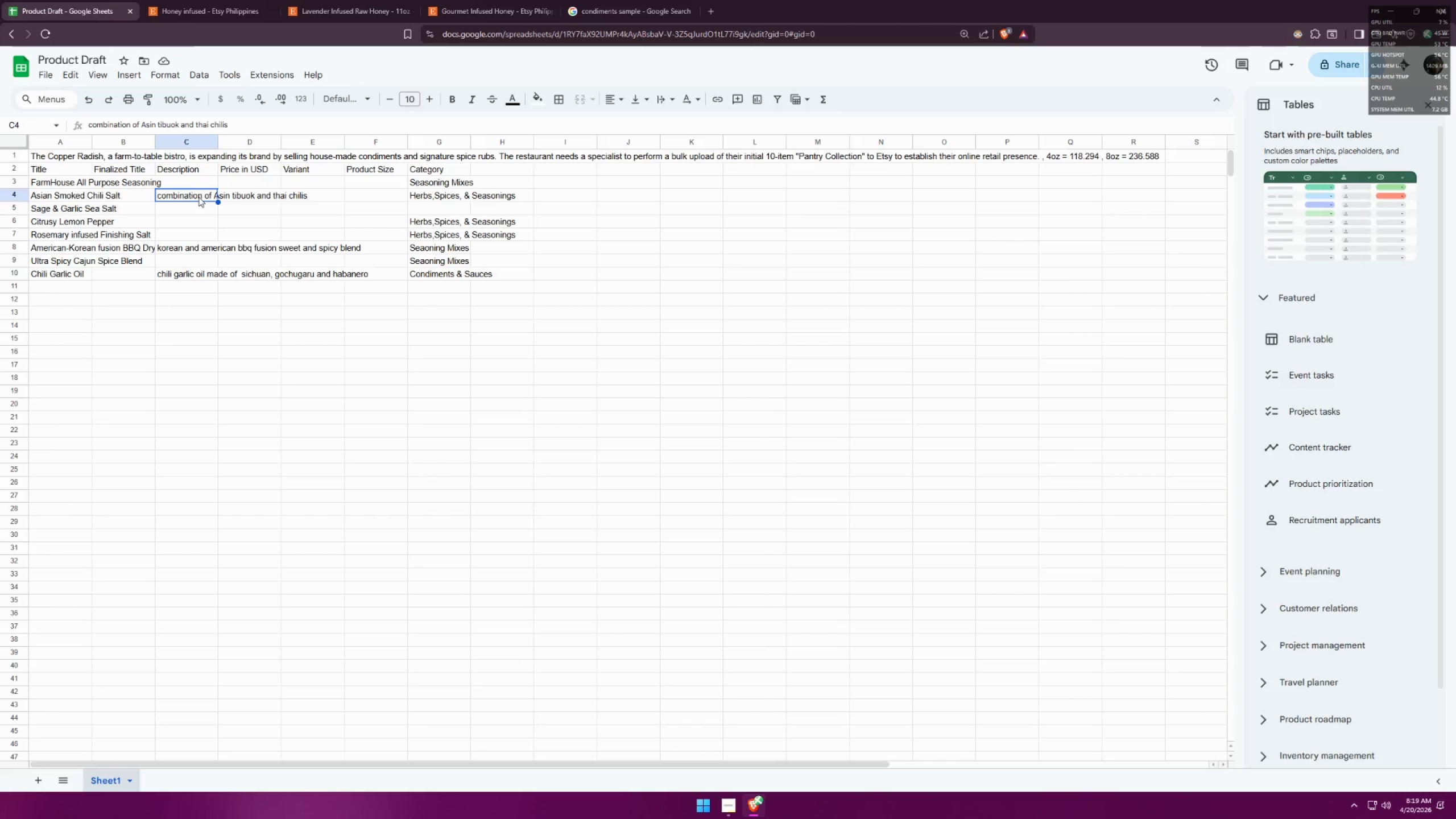 
left_click([239, 195])
 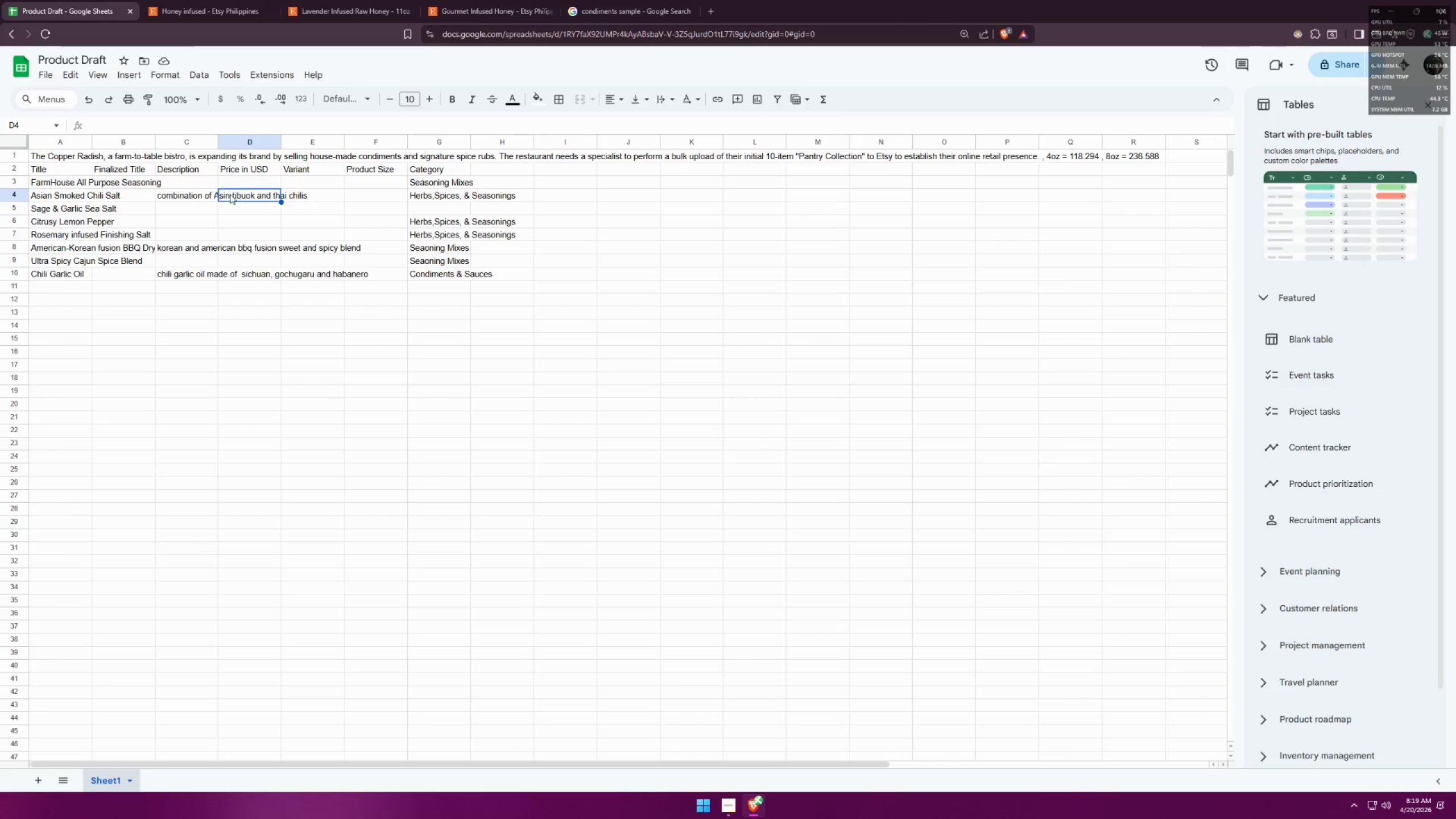 
left_click([190, 196])
 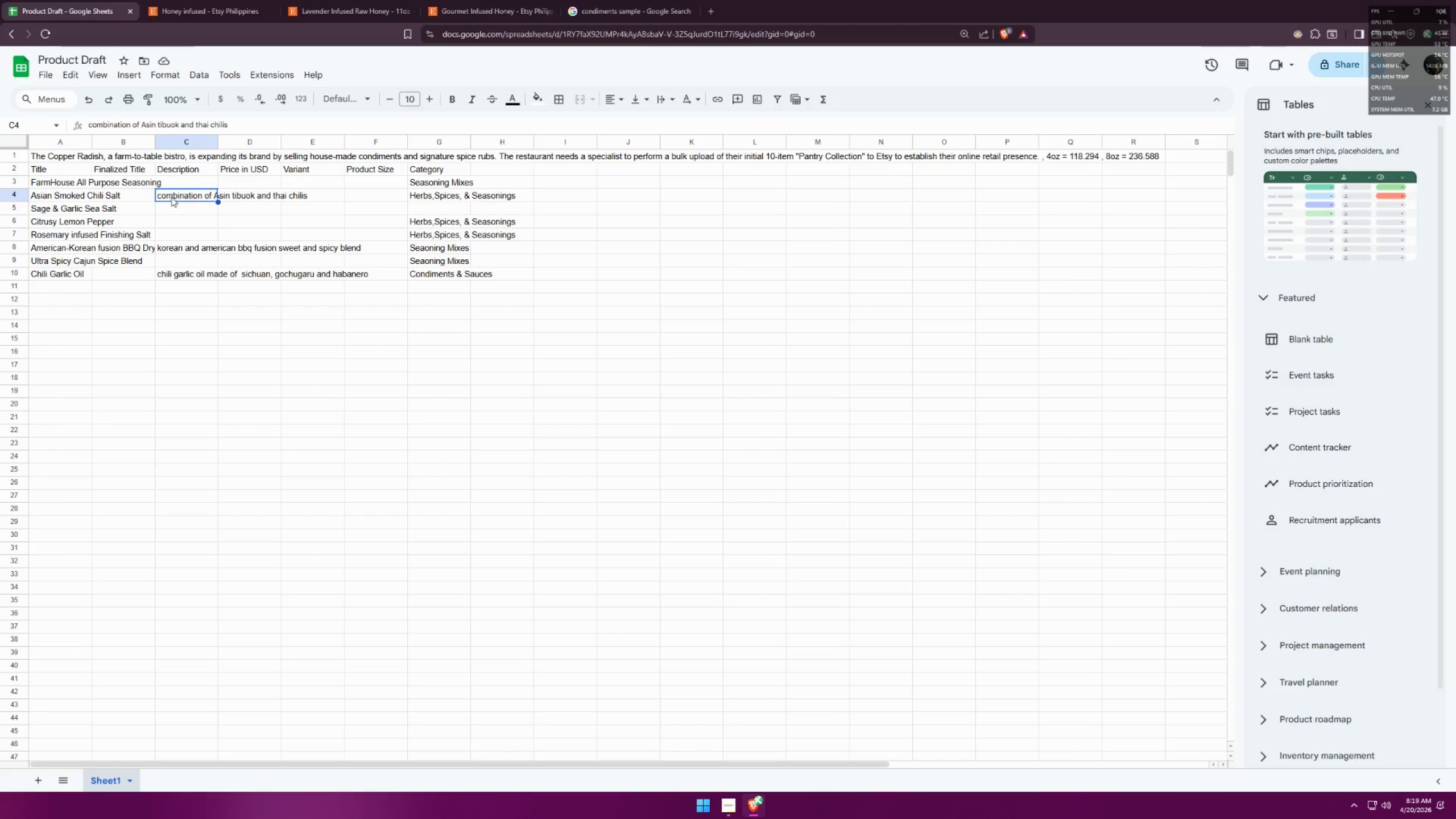 
left_click([656, 0])
 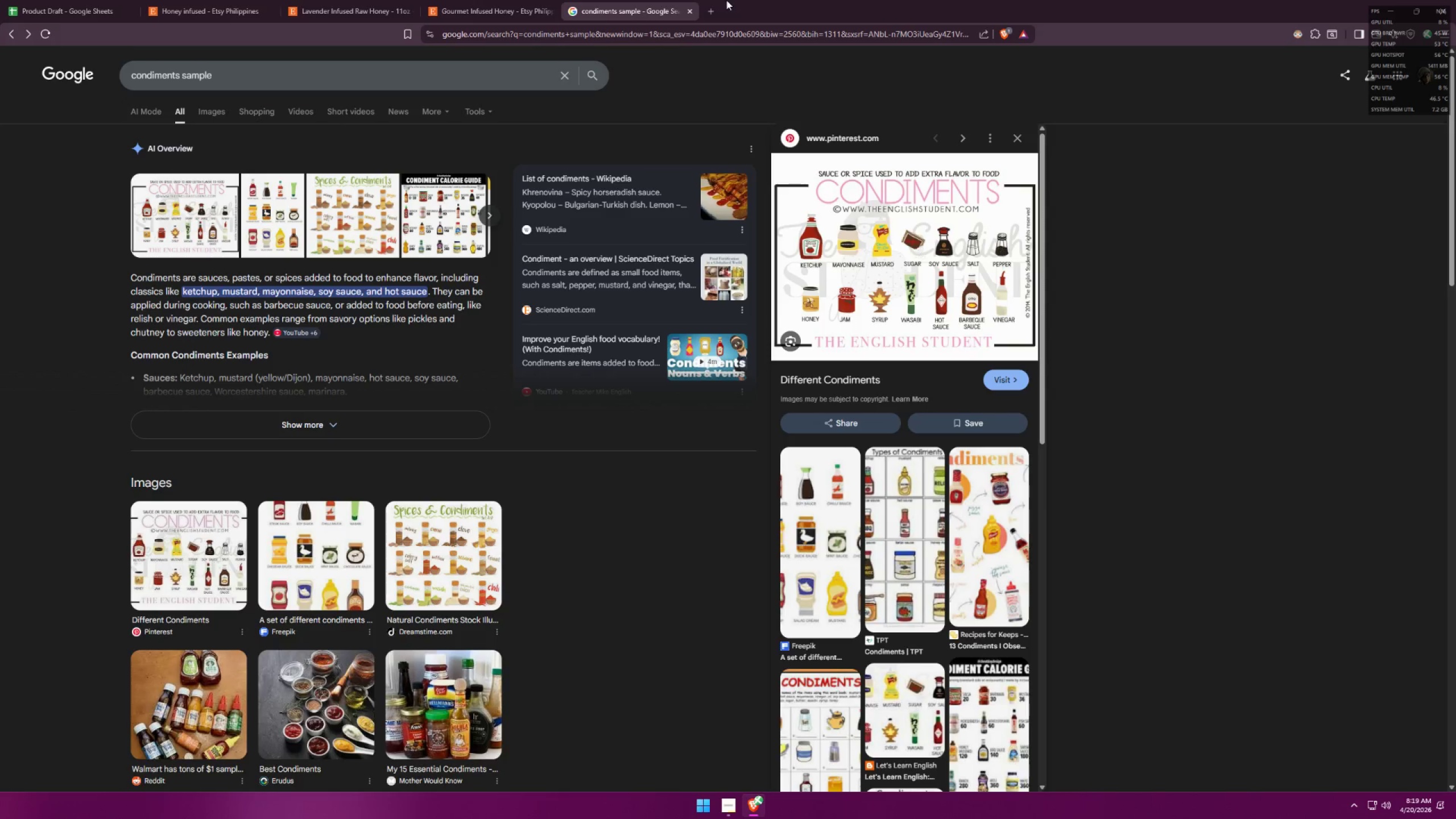 
left_click([714, 3])
 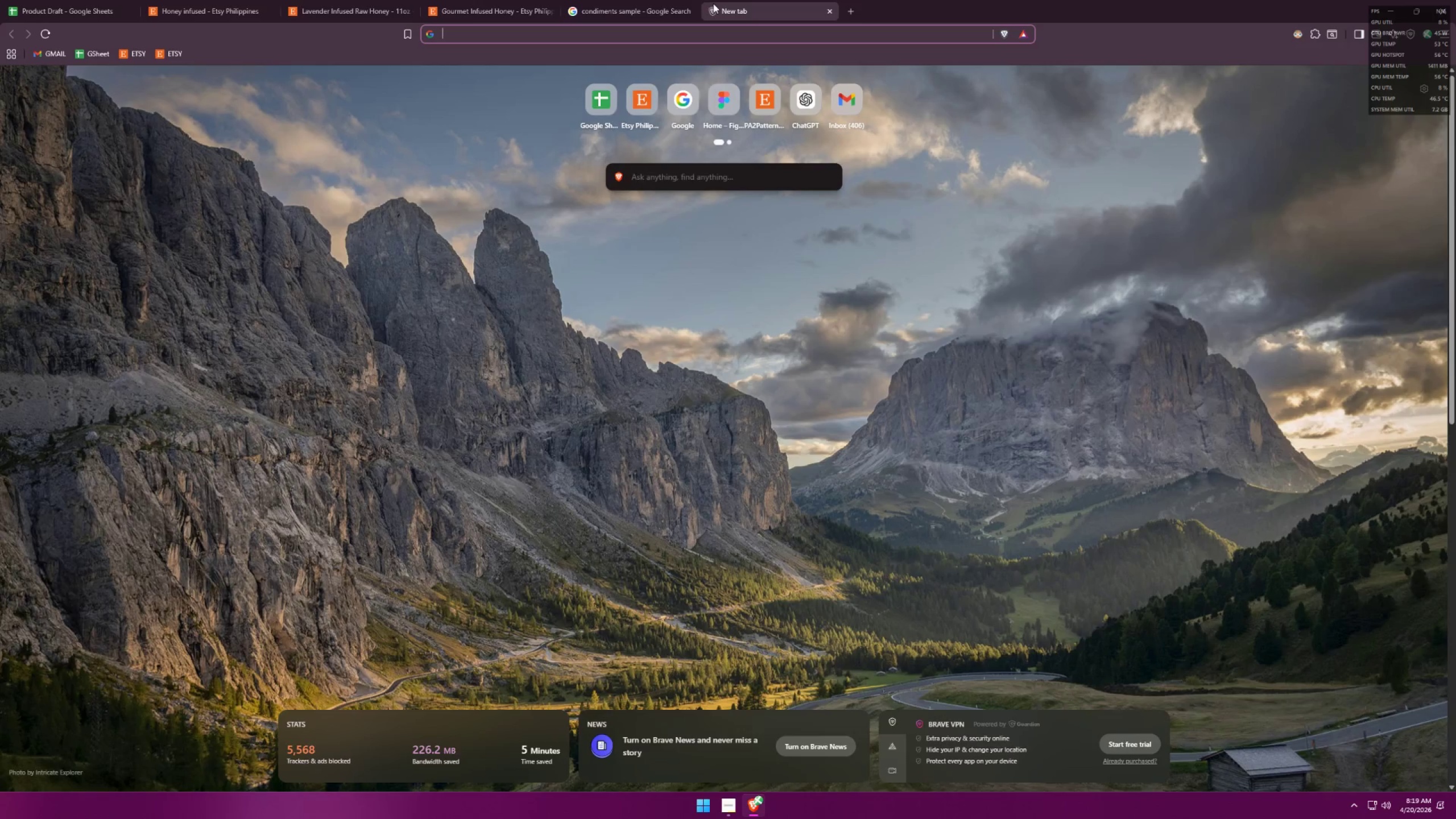 
type(what are farm grown chilis)
 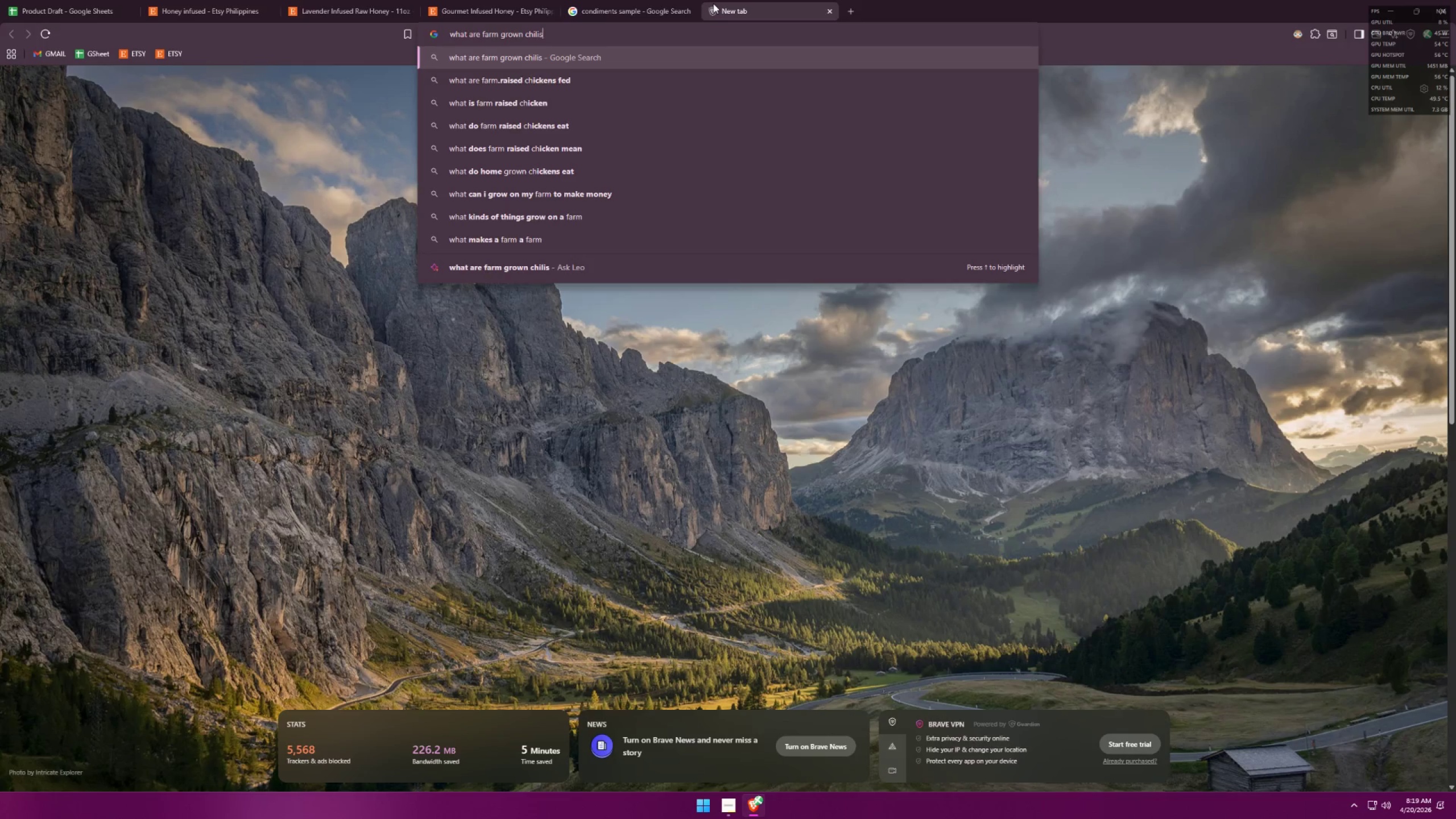 
key(Enter)
 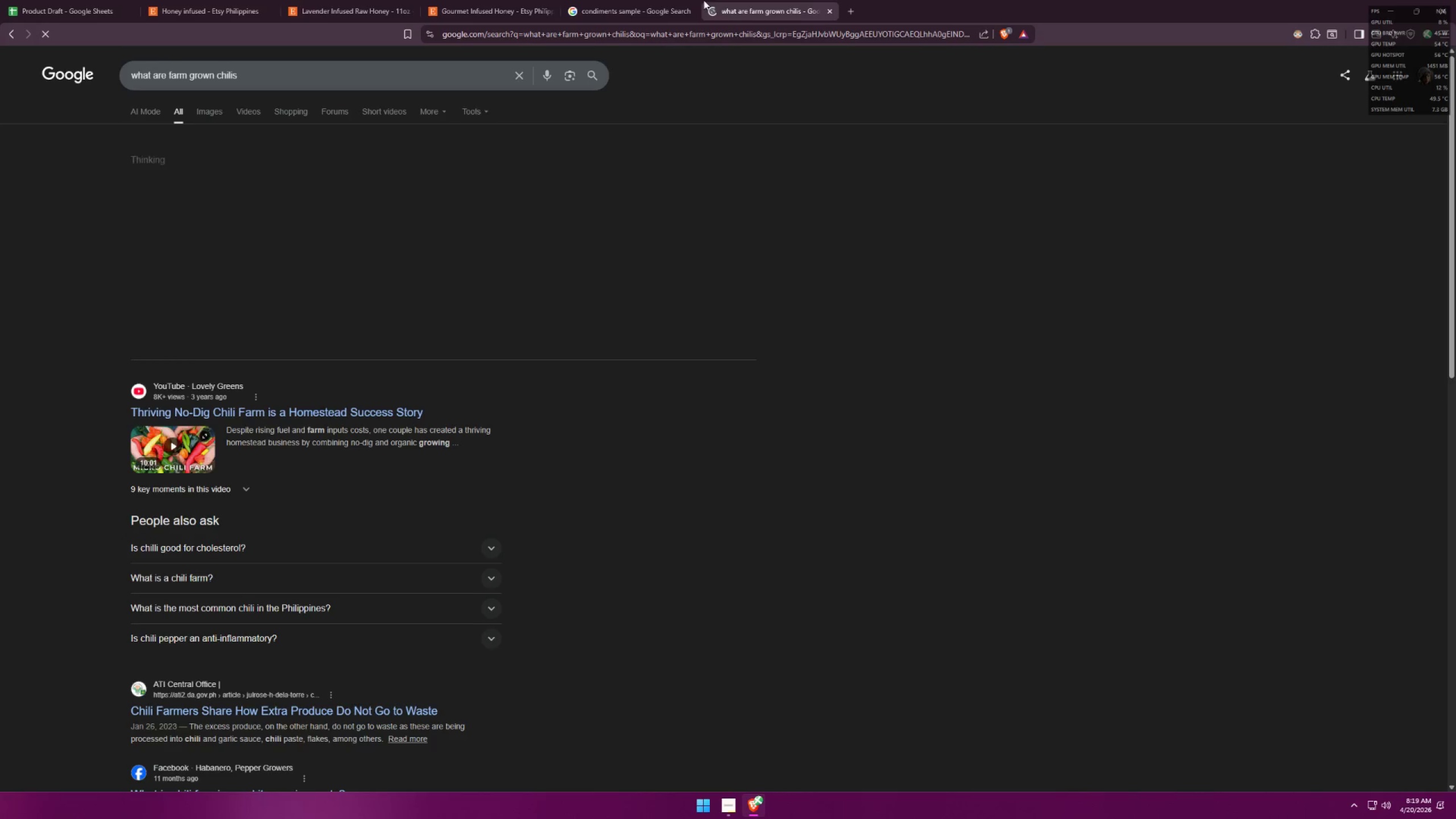 
mouse_move([655, 12])
 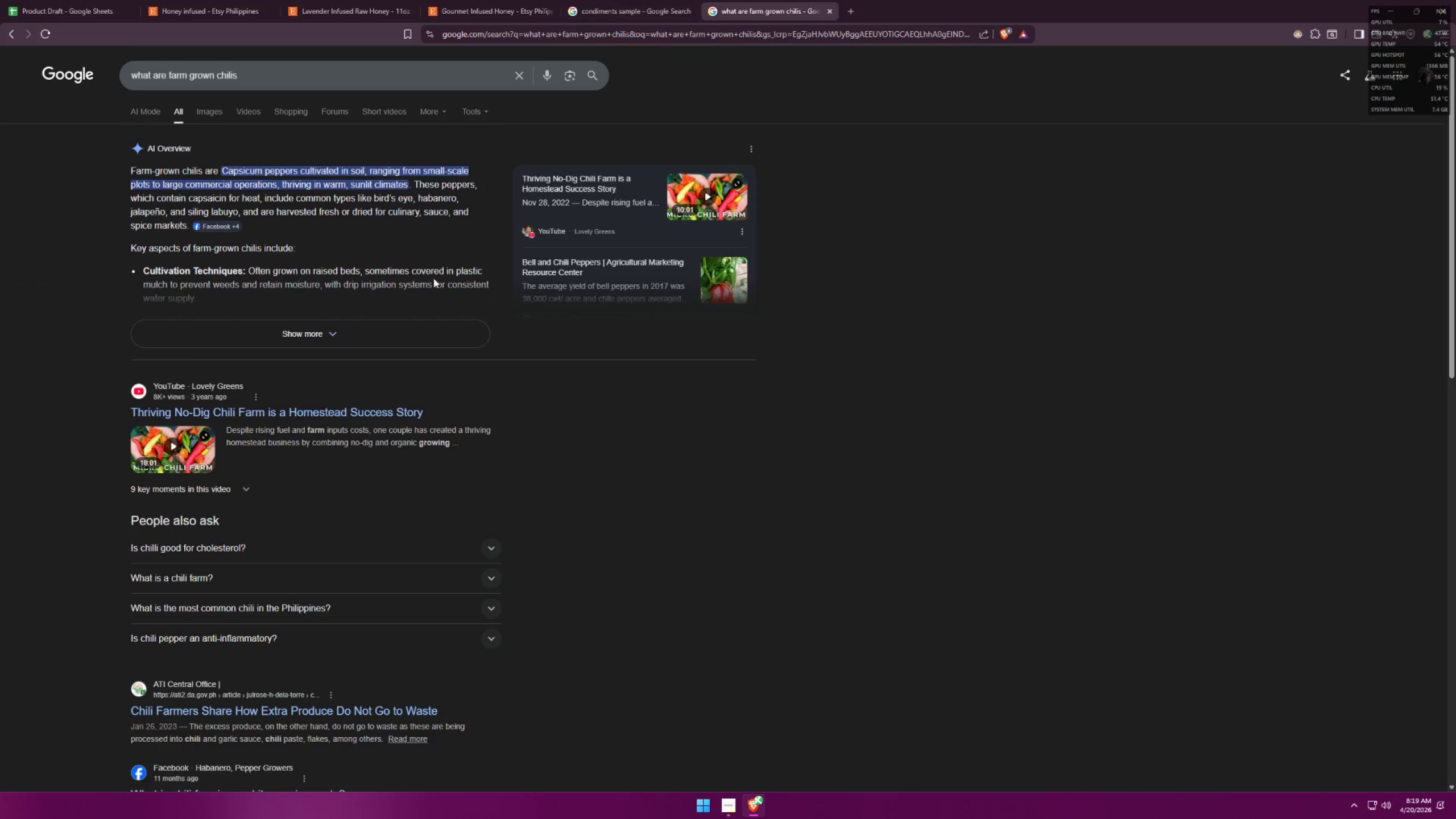 
left_click([366, 326])
 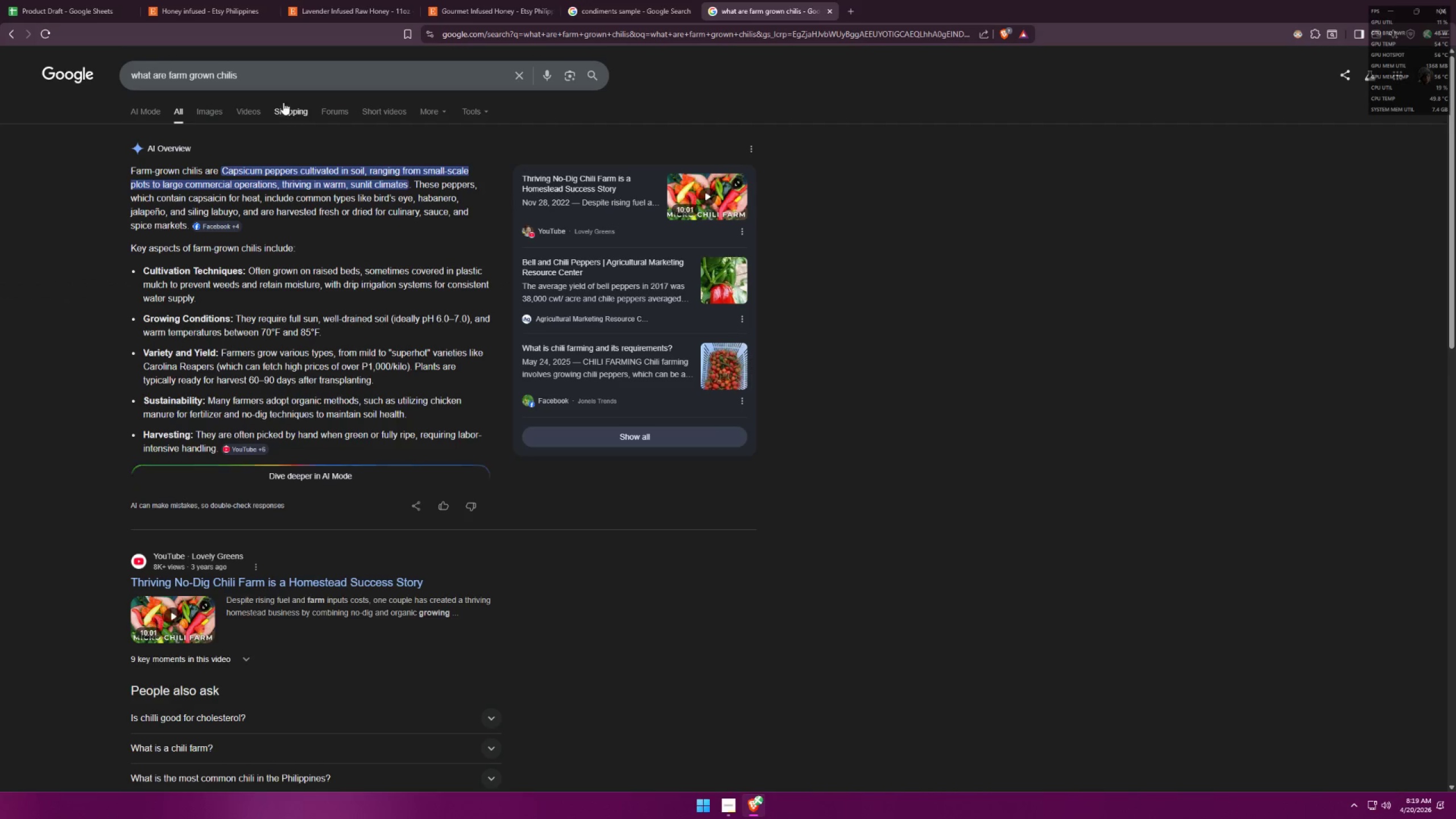 
left_click([259, 77])
 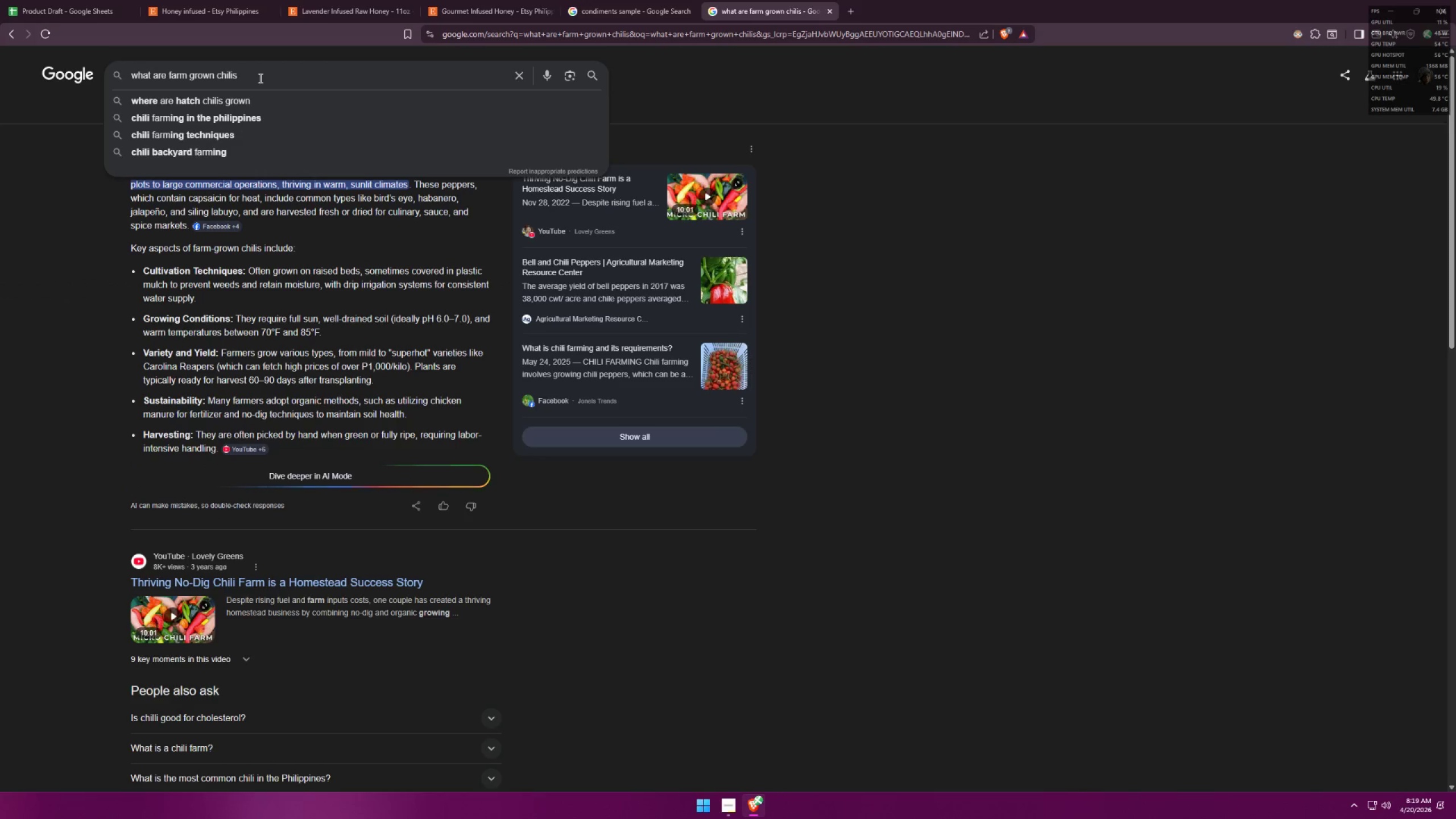 
key(Backspace)
 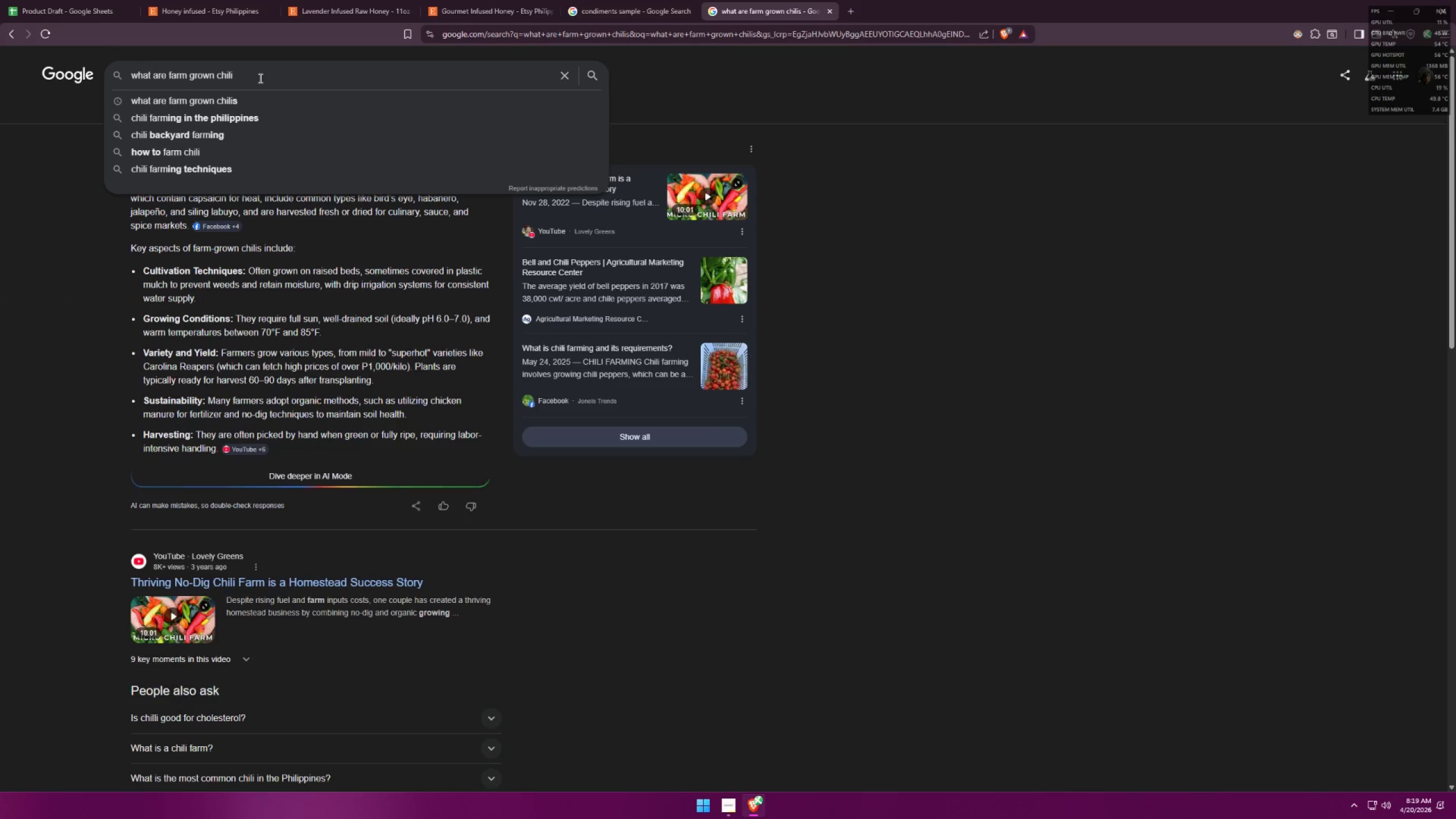 
key(Space)
 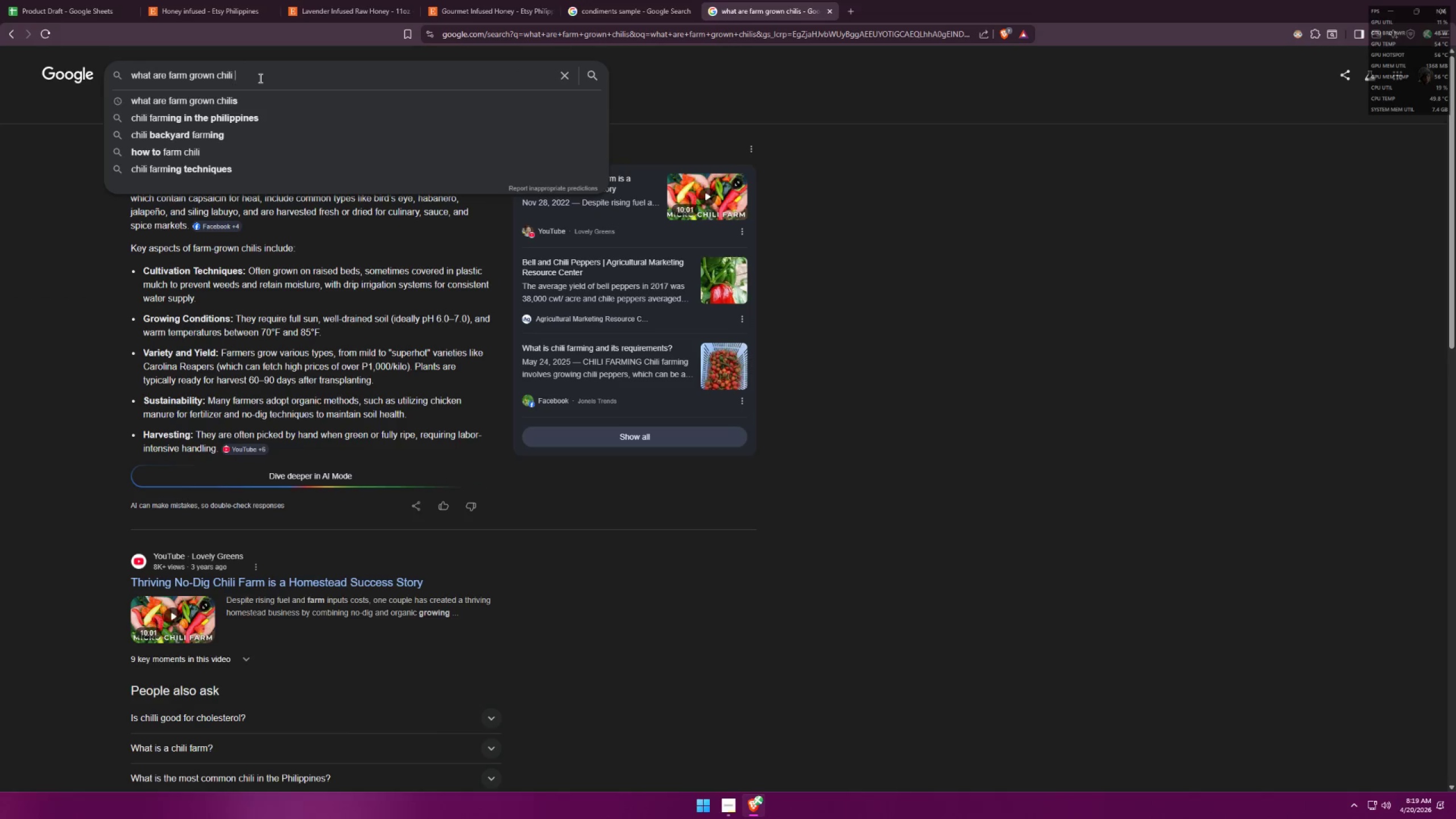 
key(Enter)
 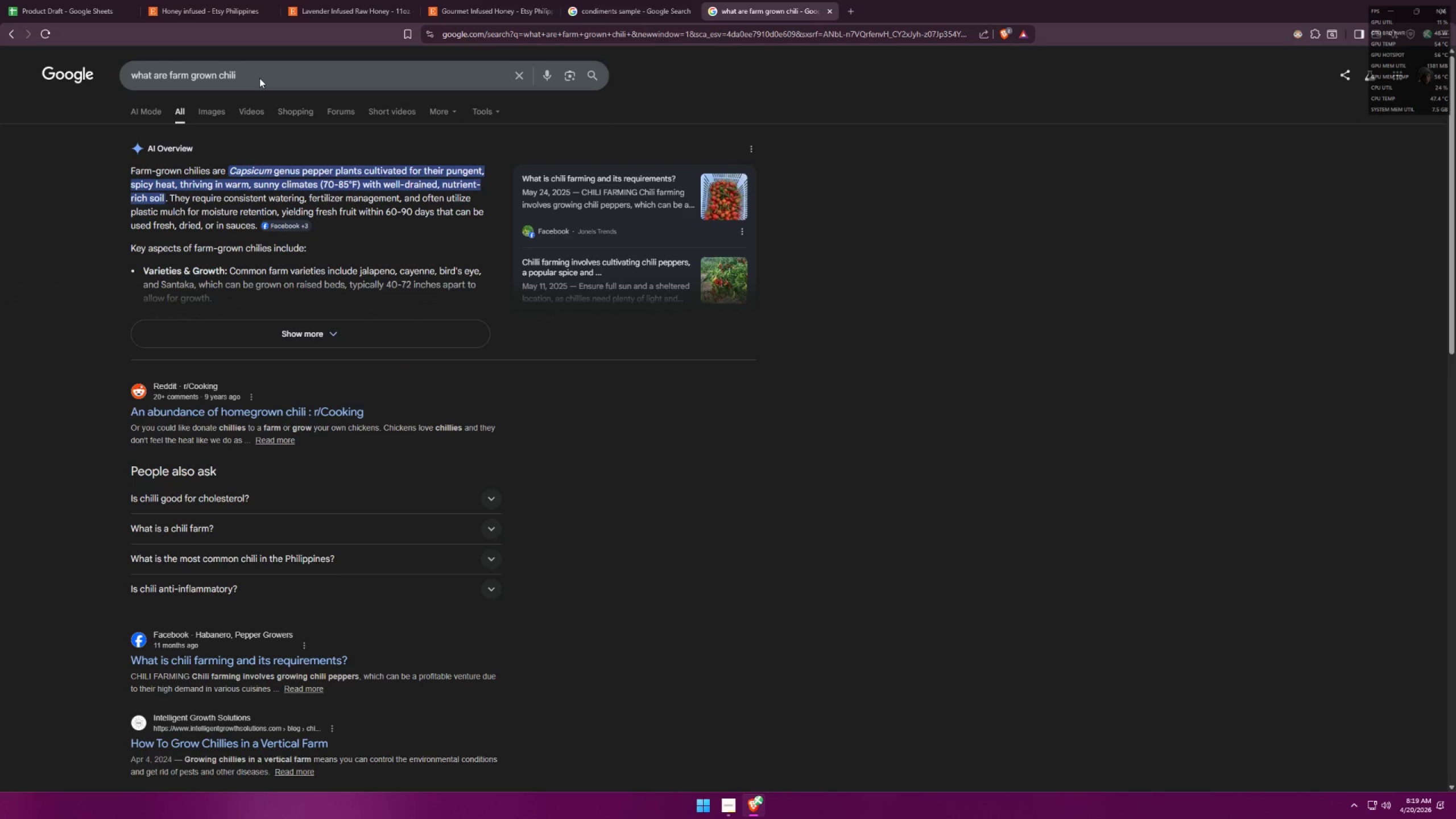 
left_click([297, 79])
 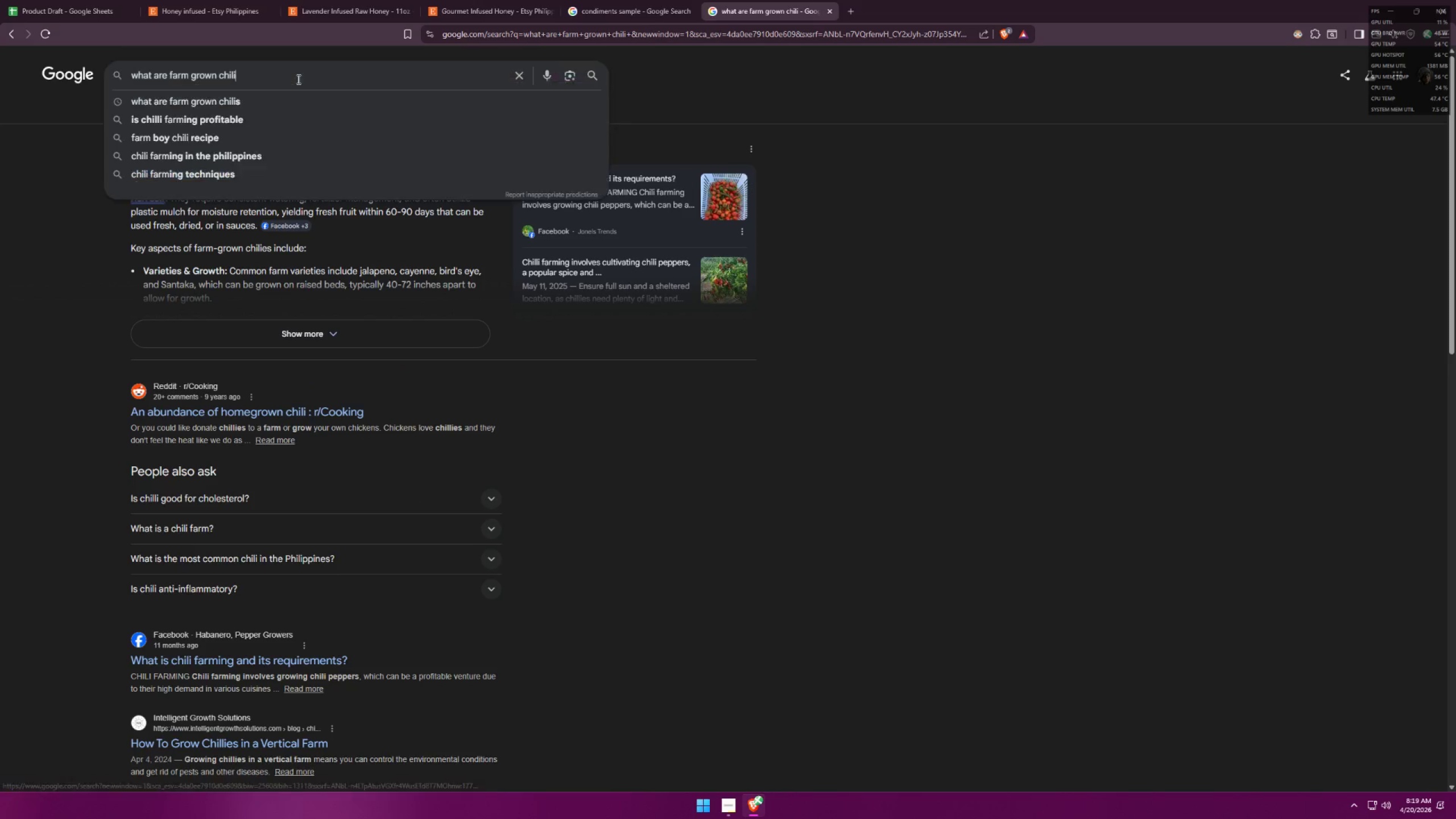 
type( spicy)
 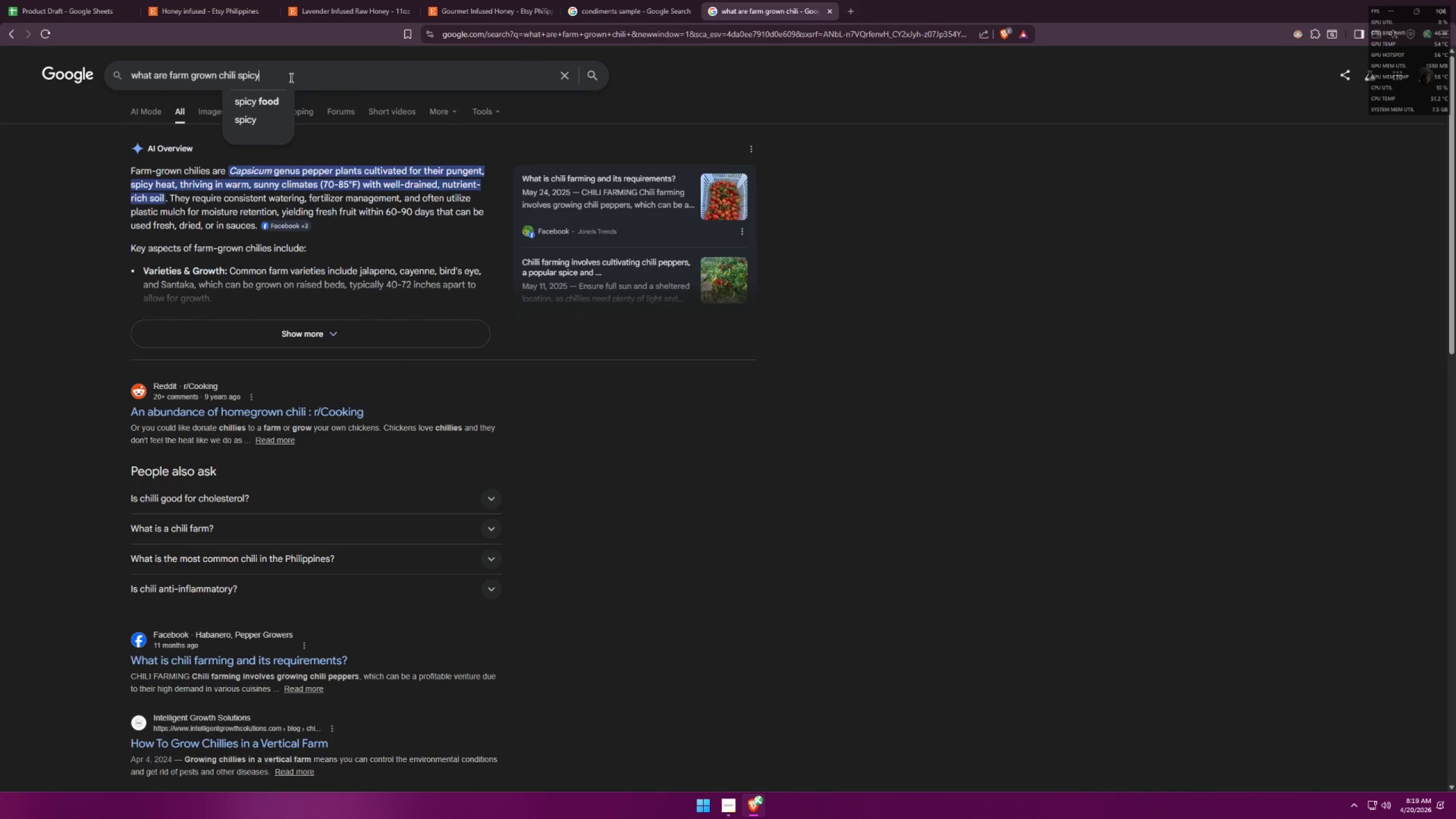 
key(Enter)
 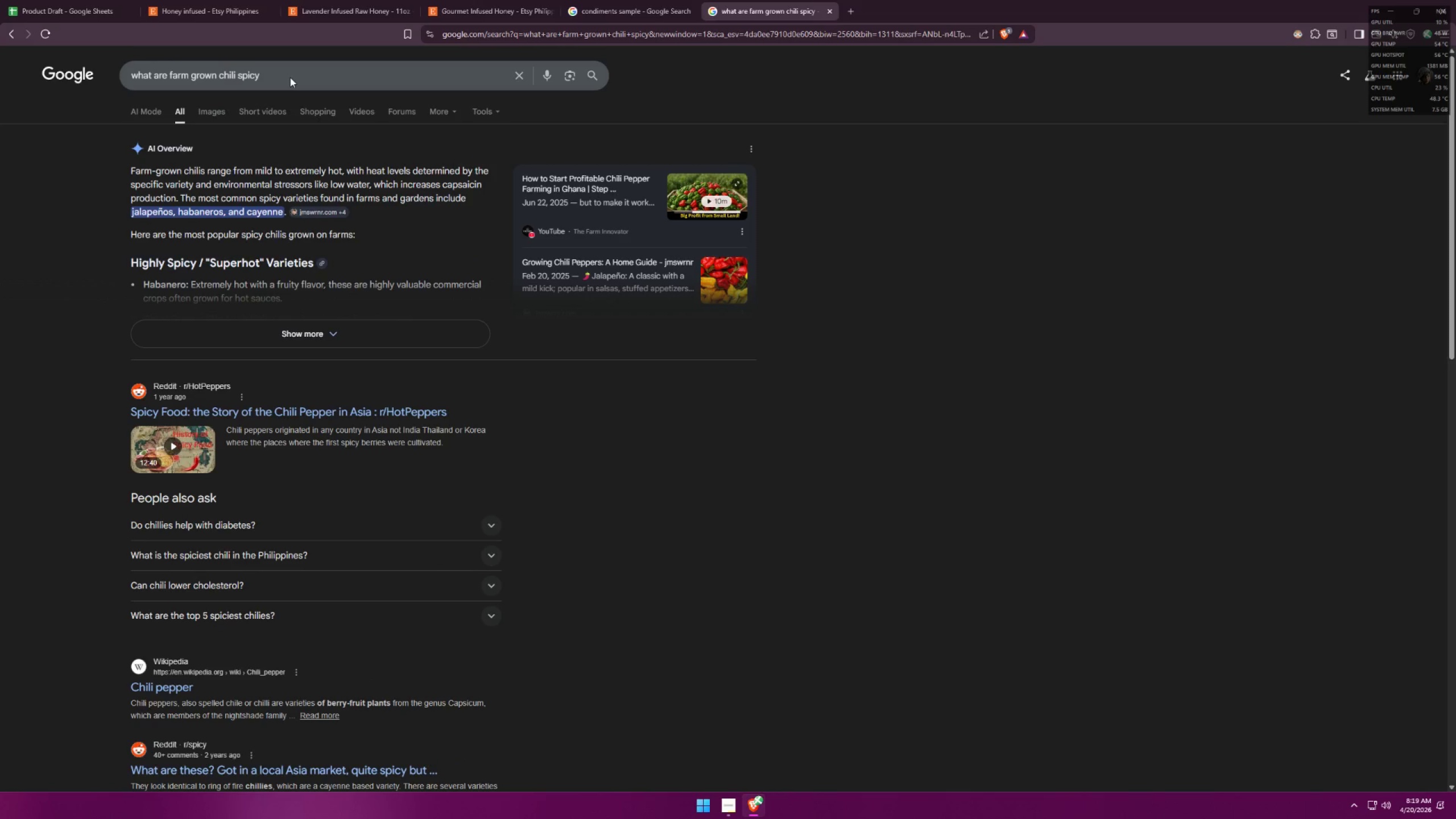 
left_click([56, 0])
 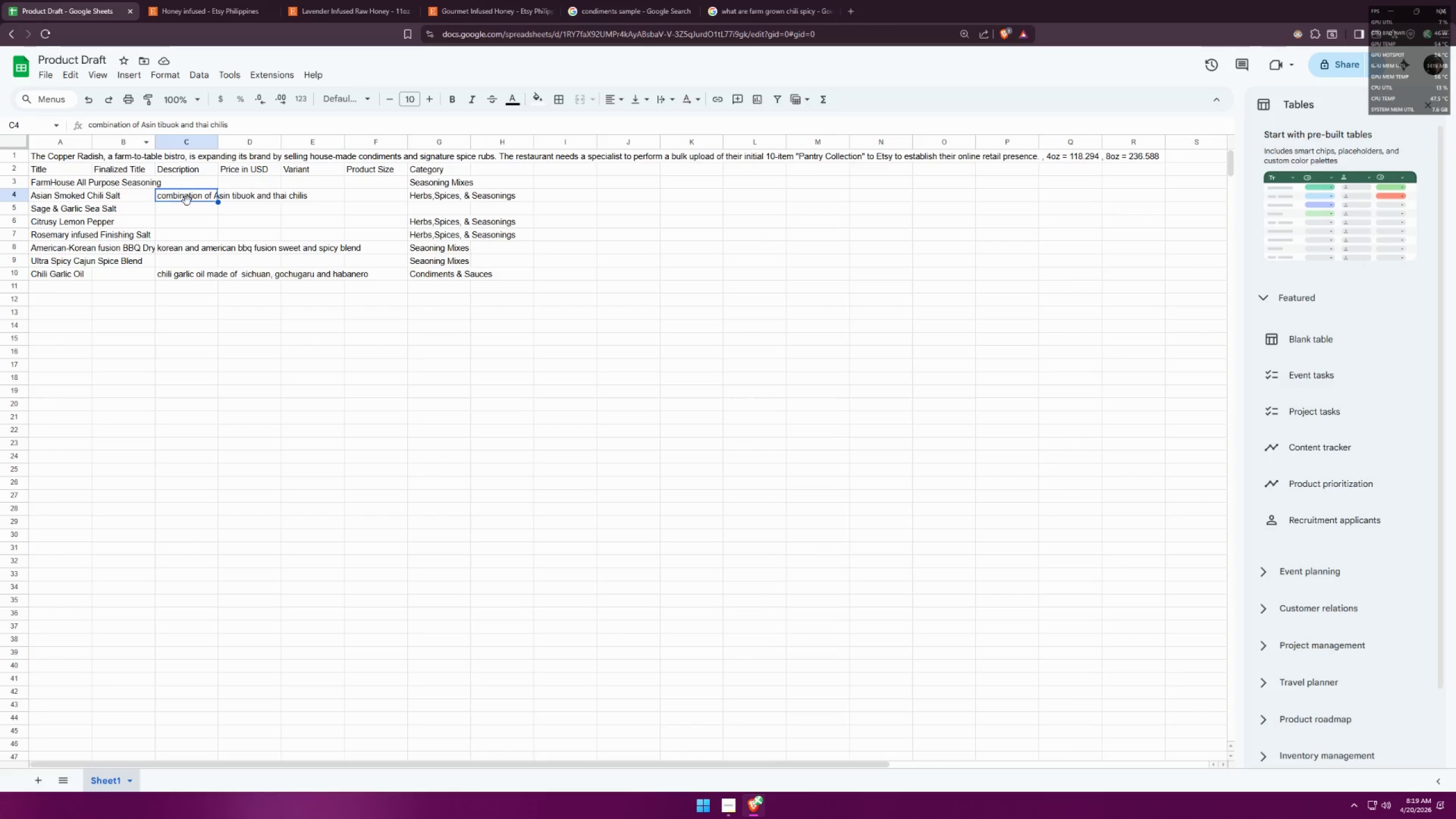 
left_click([207, 198])
 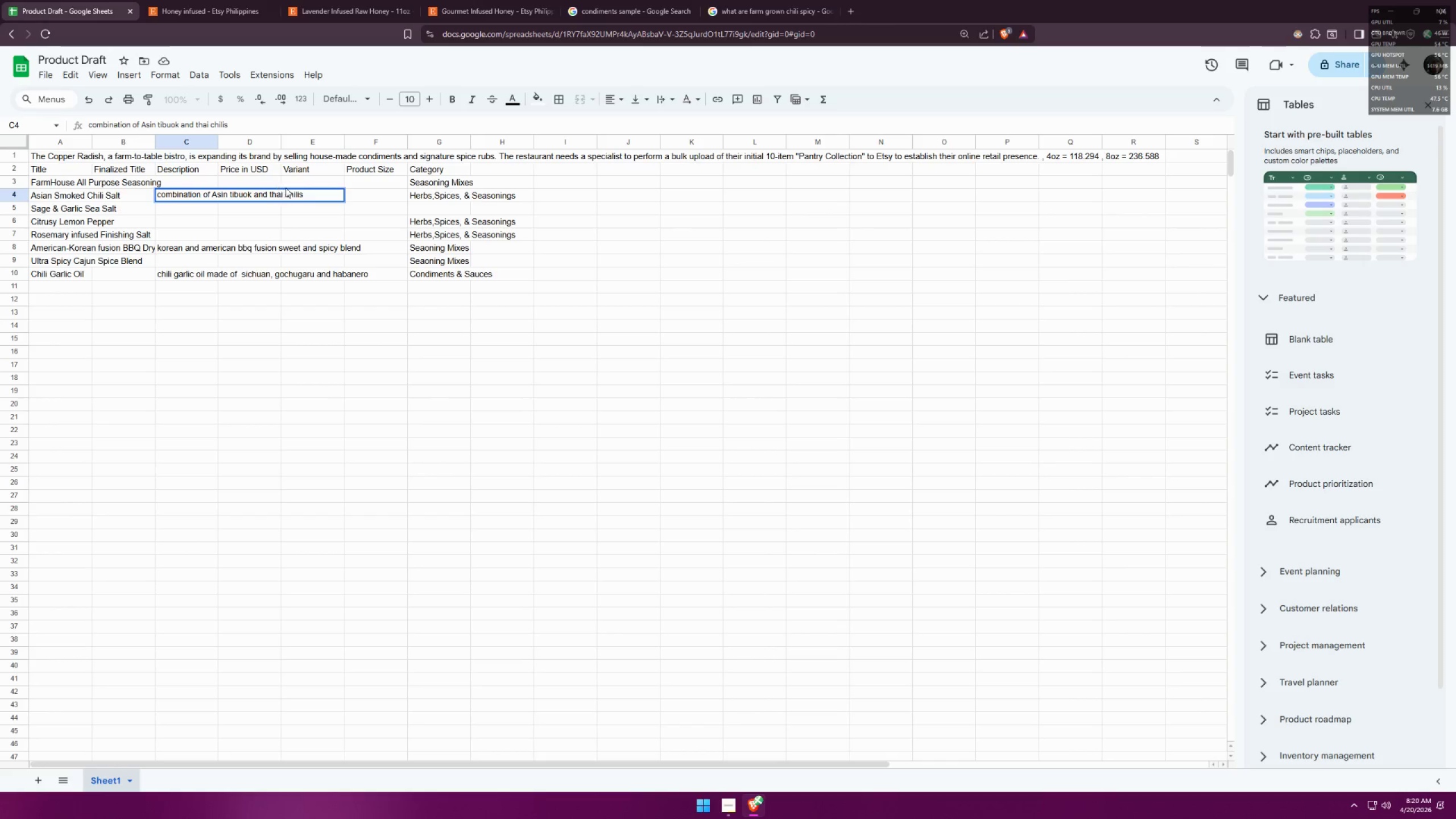 
left_click_drag(start_coordinate=[284, 194], to_coordinate=[270, 191])
 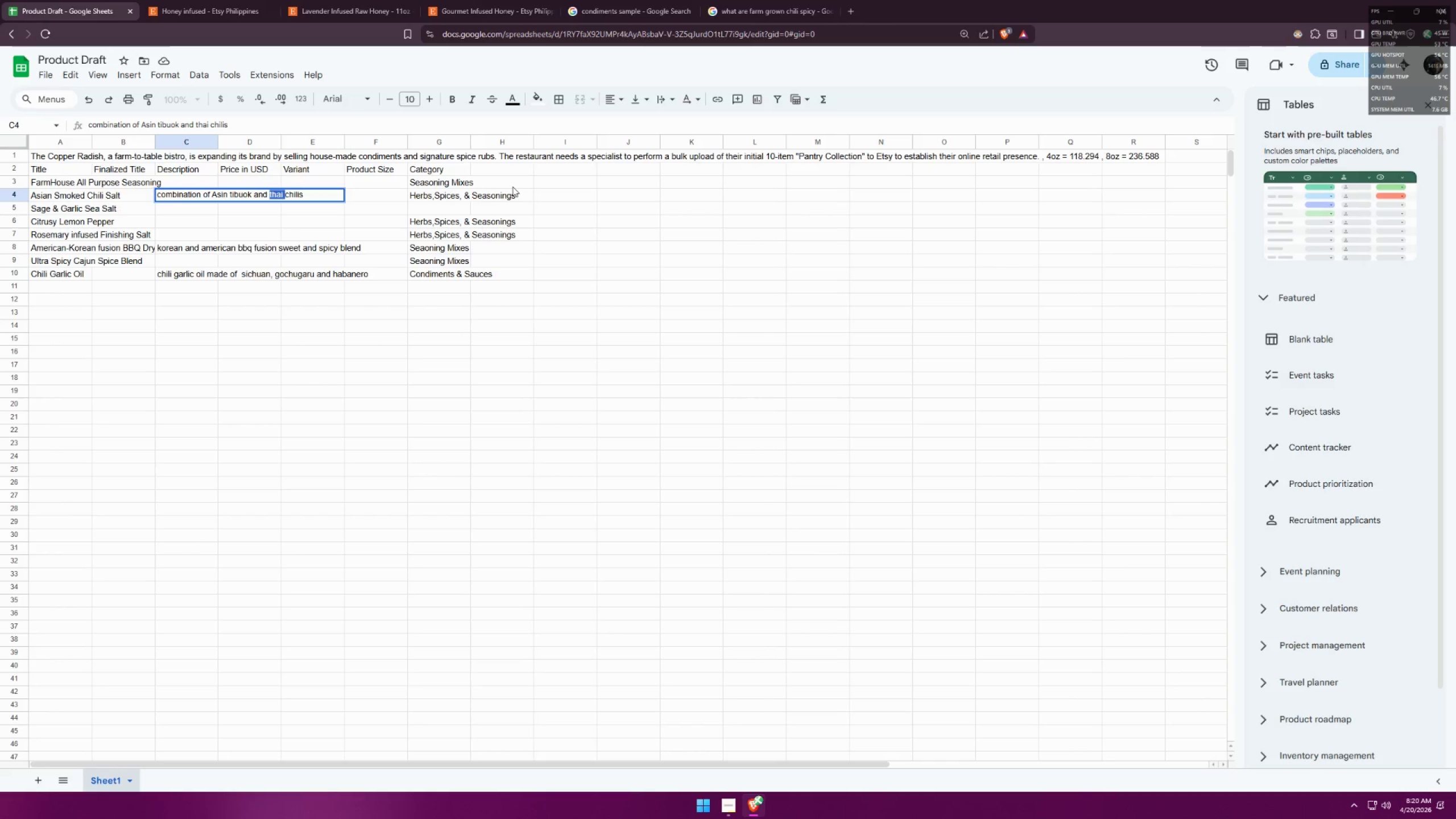 
key(Backspace)
type(japal)
key(Backspace)
key(Backspace)
key(Backspace)
type(ka)
key(Backspace)
key(Backspace)
type(lapenos )
 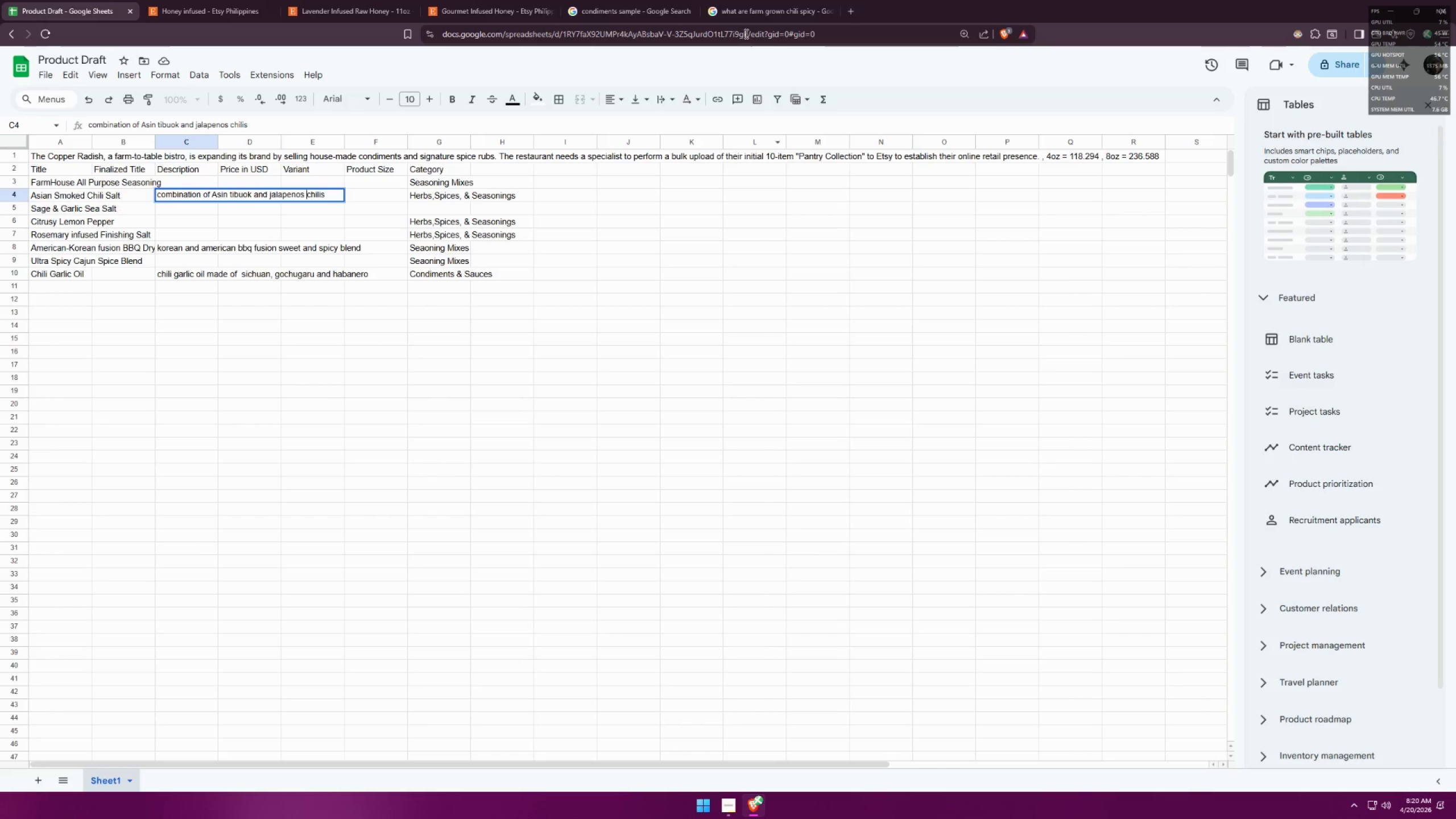 
left_click([836, 0])
 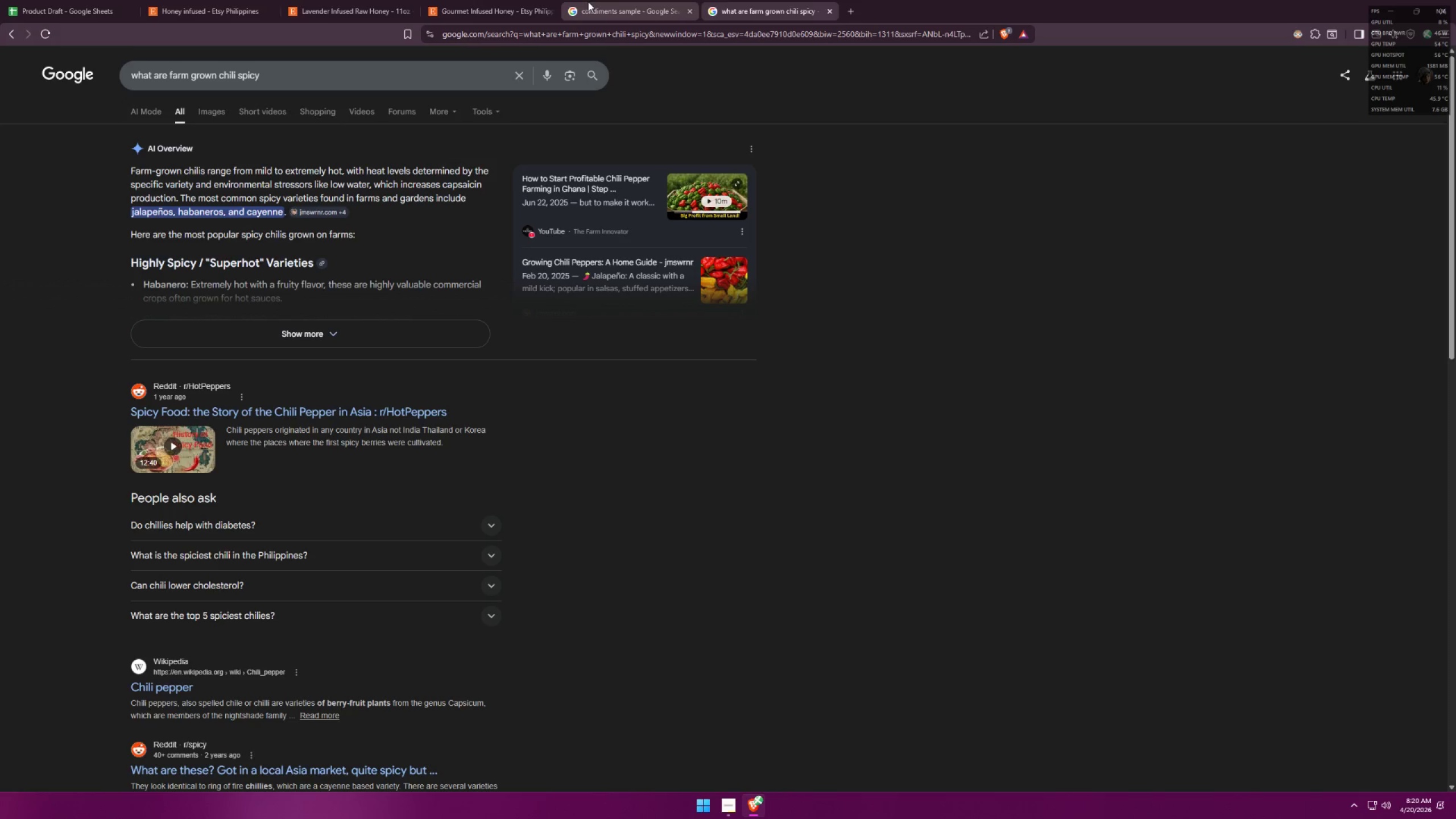 
mouse_move([443, 12])
 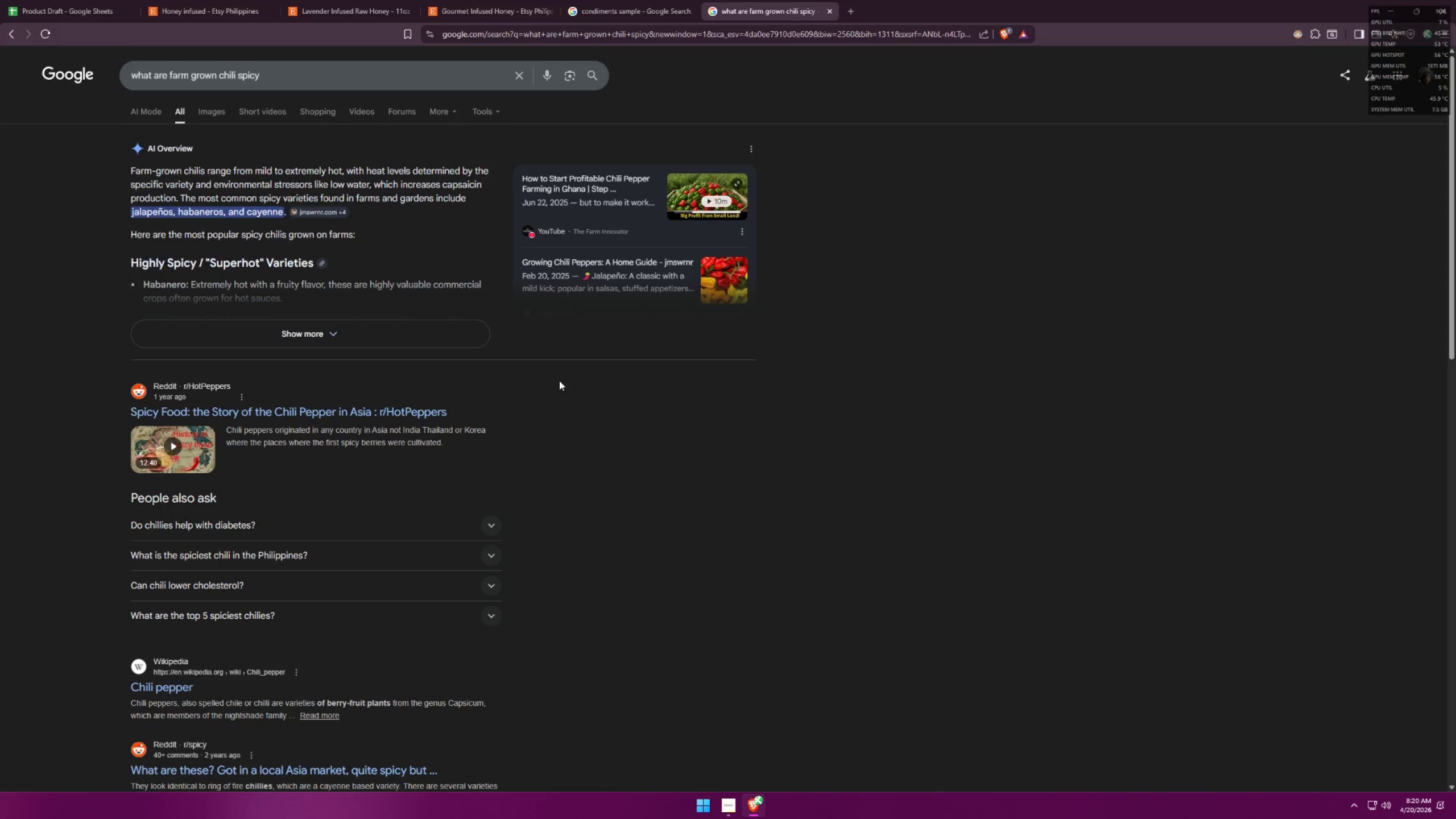 
scroll: coordinate [560, 380], scroll_direction: down, amount: 2.0
 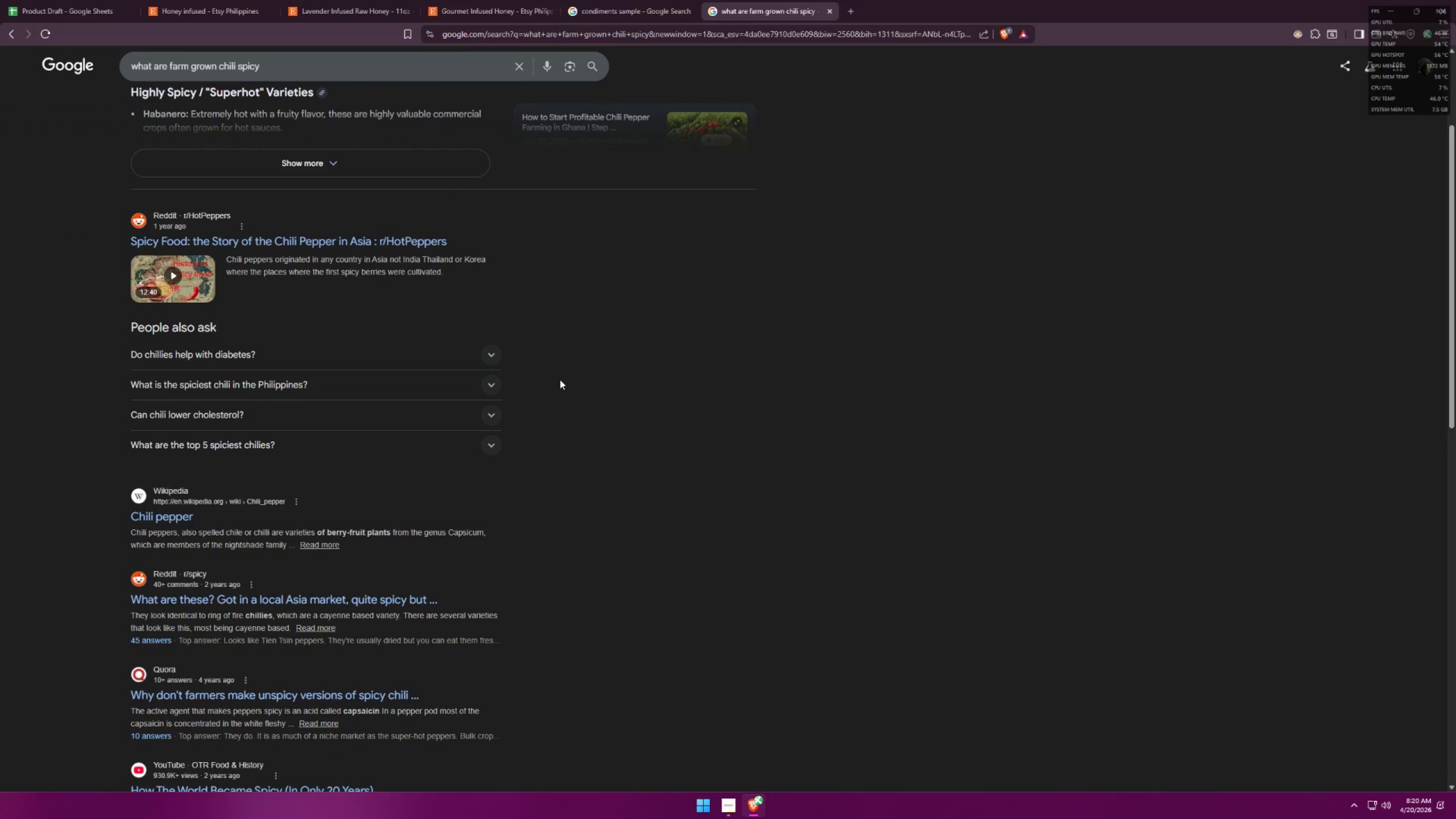 
scroll: coordinate [502, 309], scroll_direction: up, amount: 5.0
 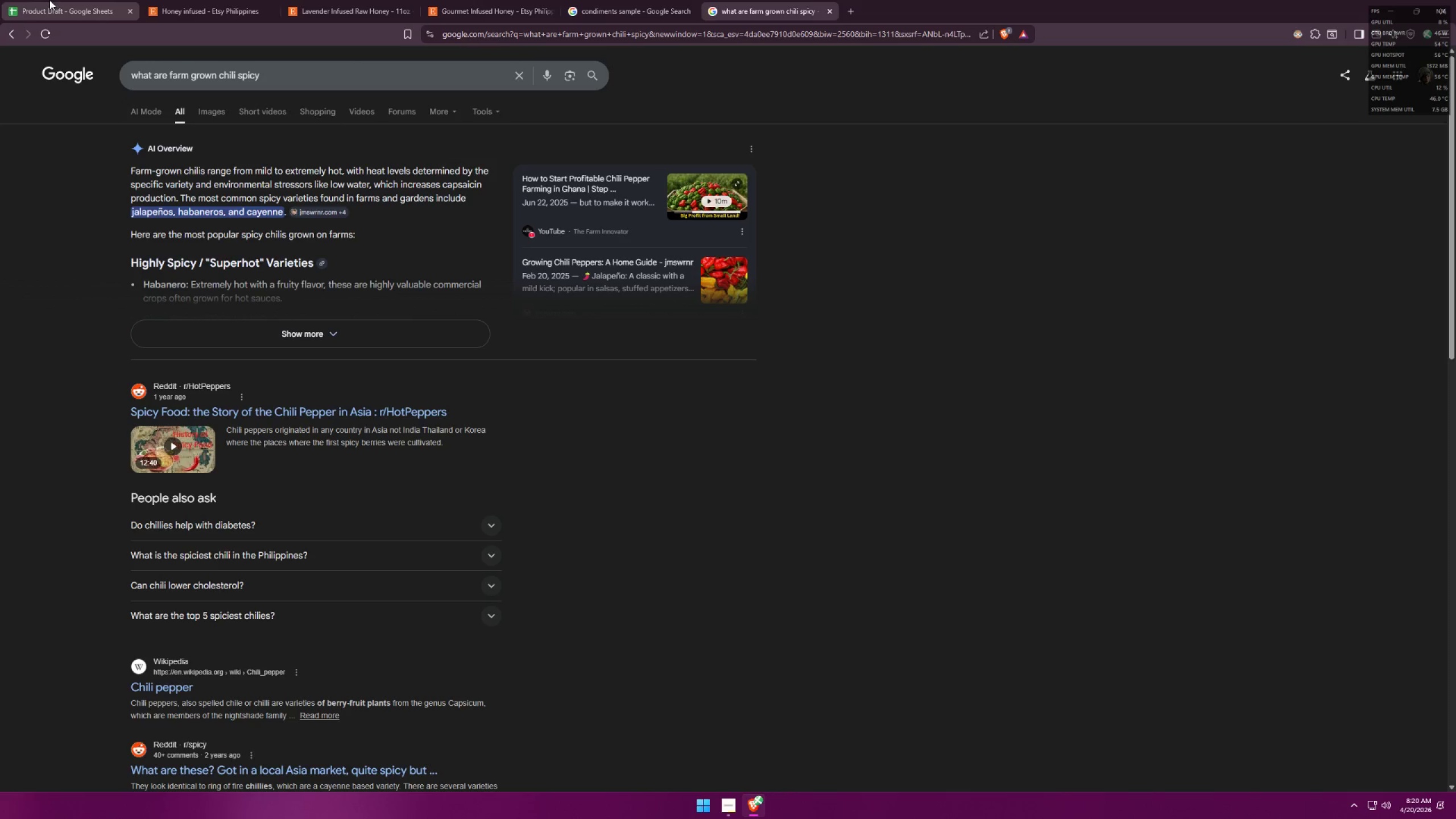 
left_click([49, 0])
 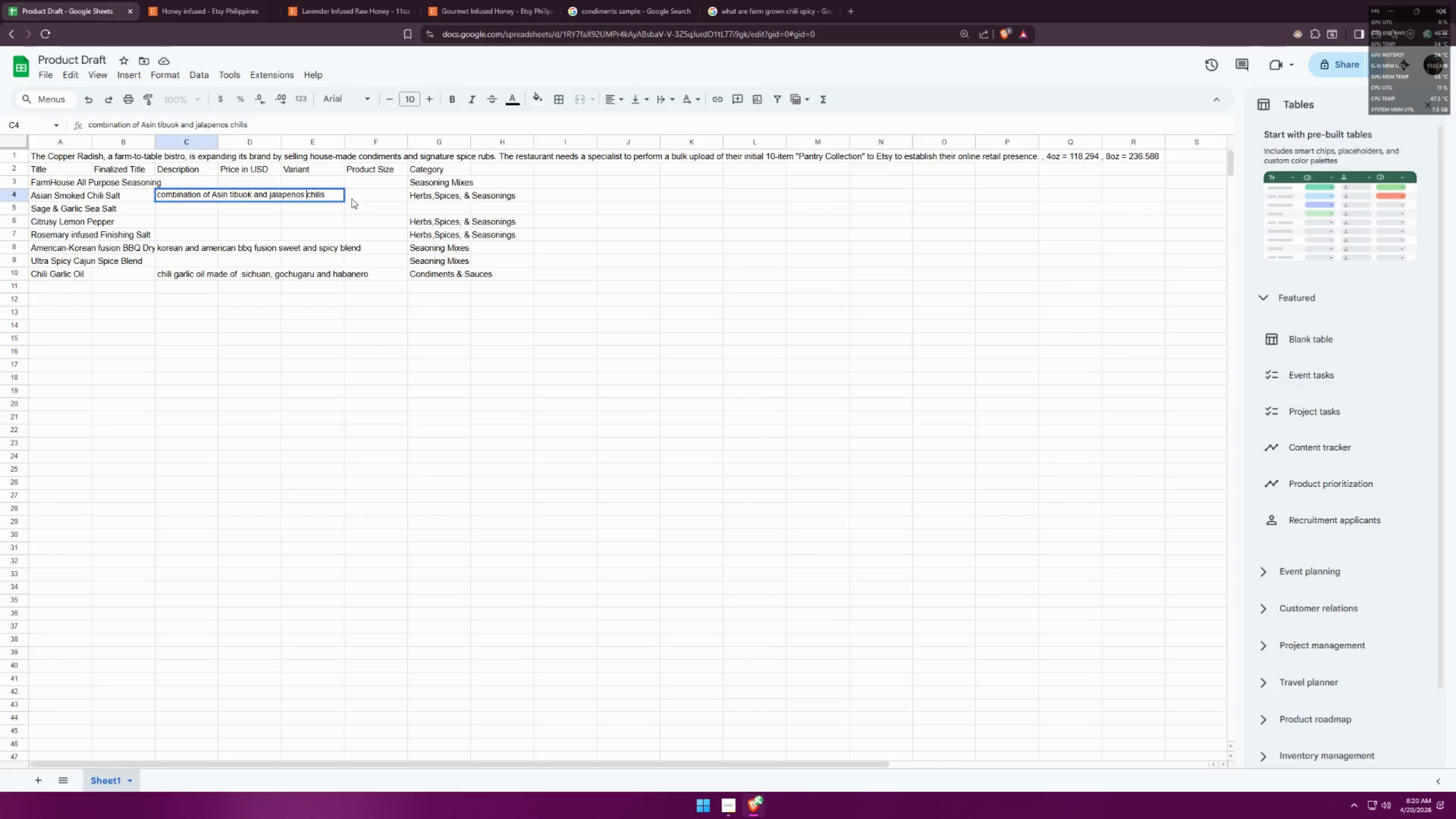 
key(Backspace)
type(, cayanne)
 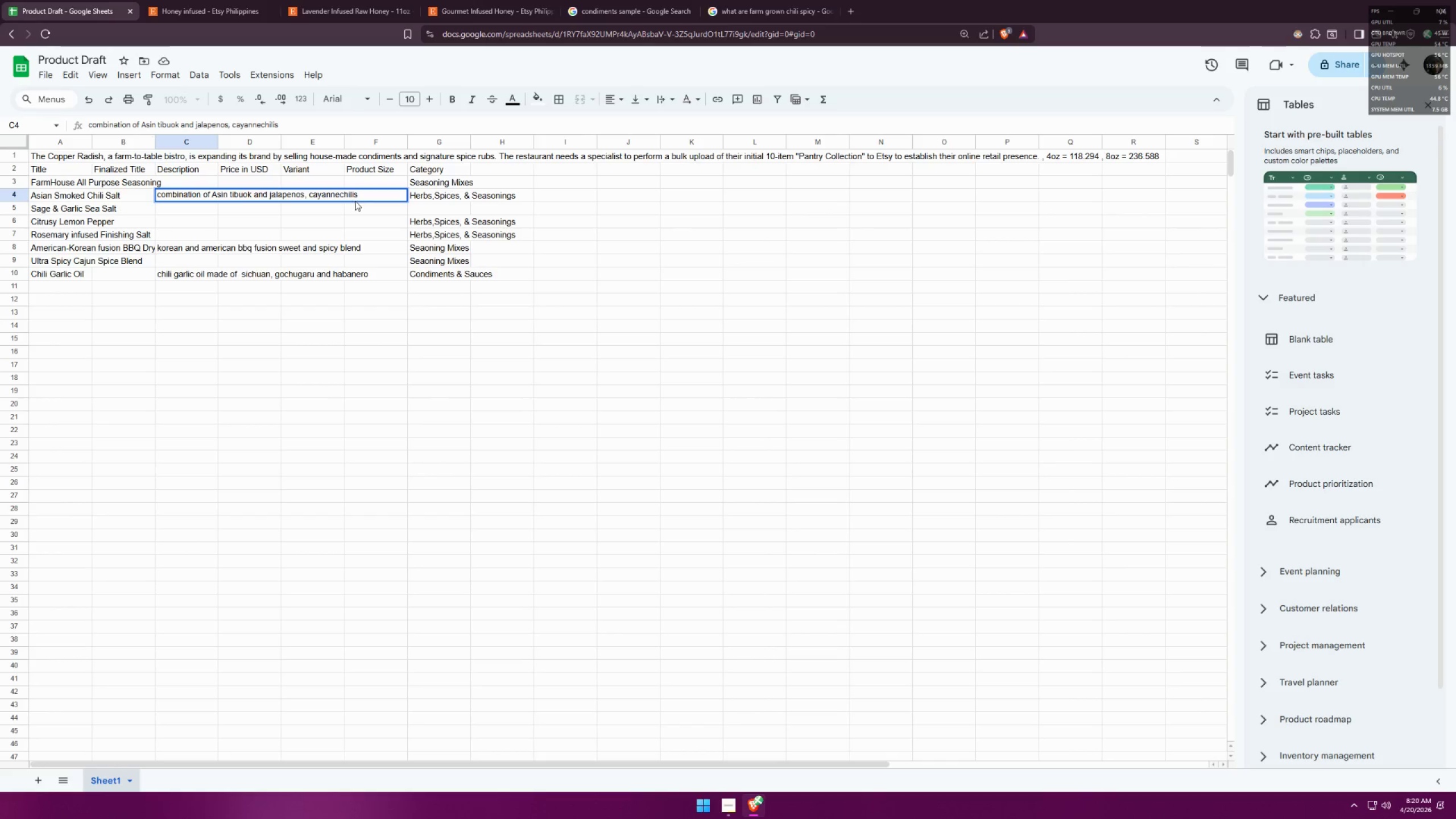 
key(Space)
 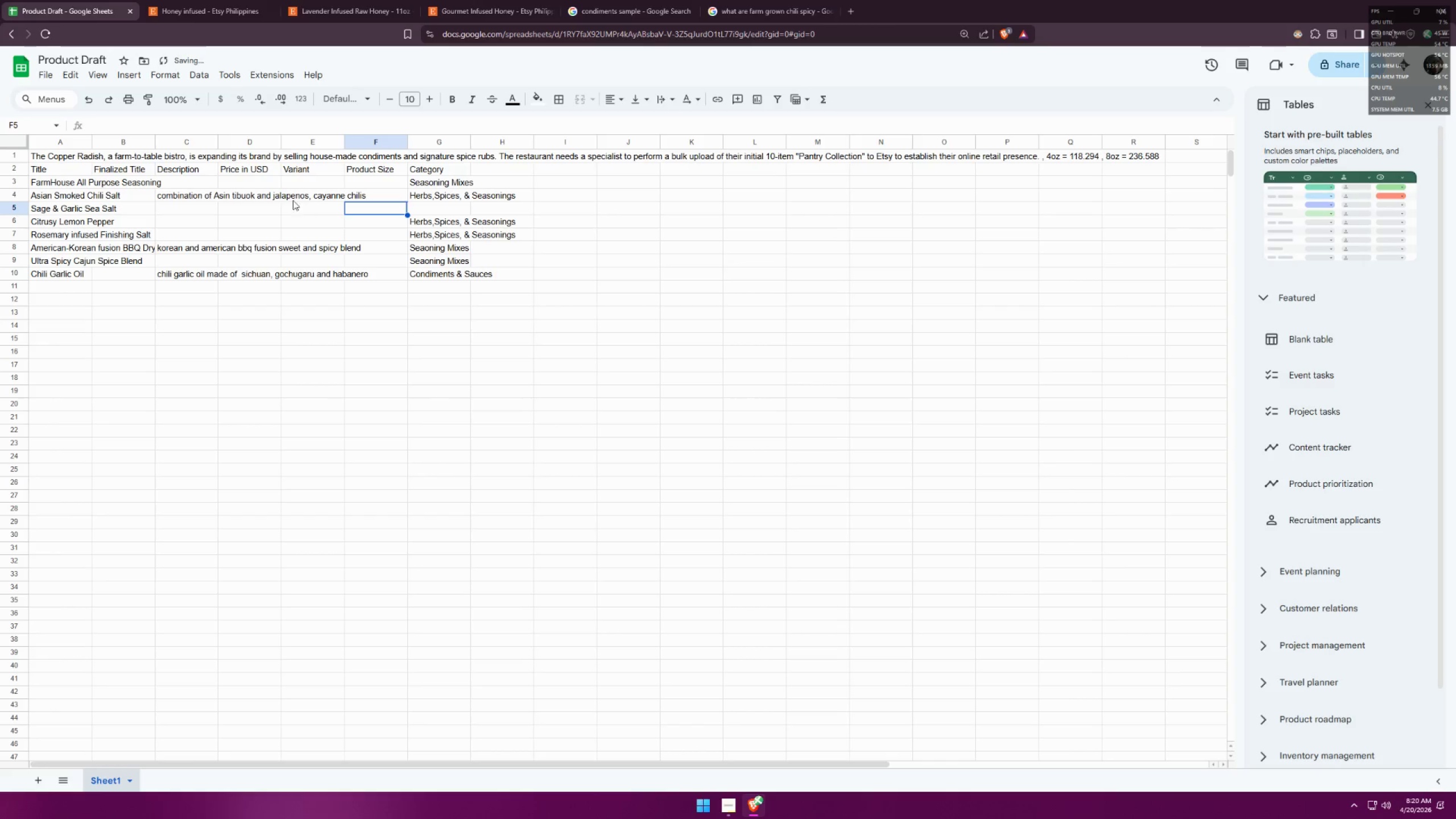 
double_click([258, 196])
 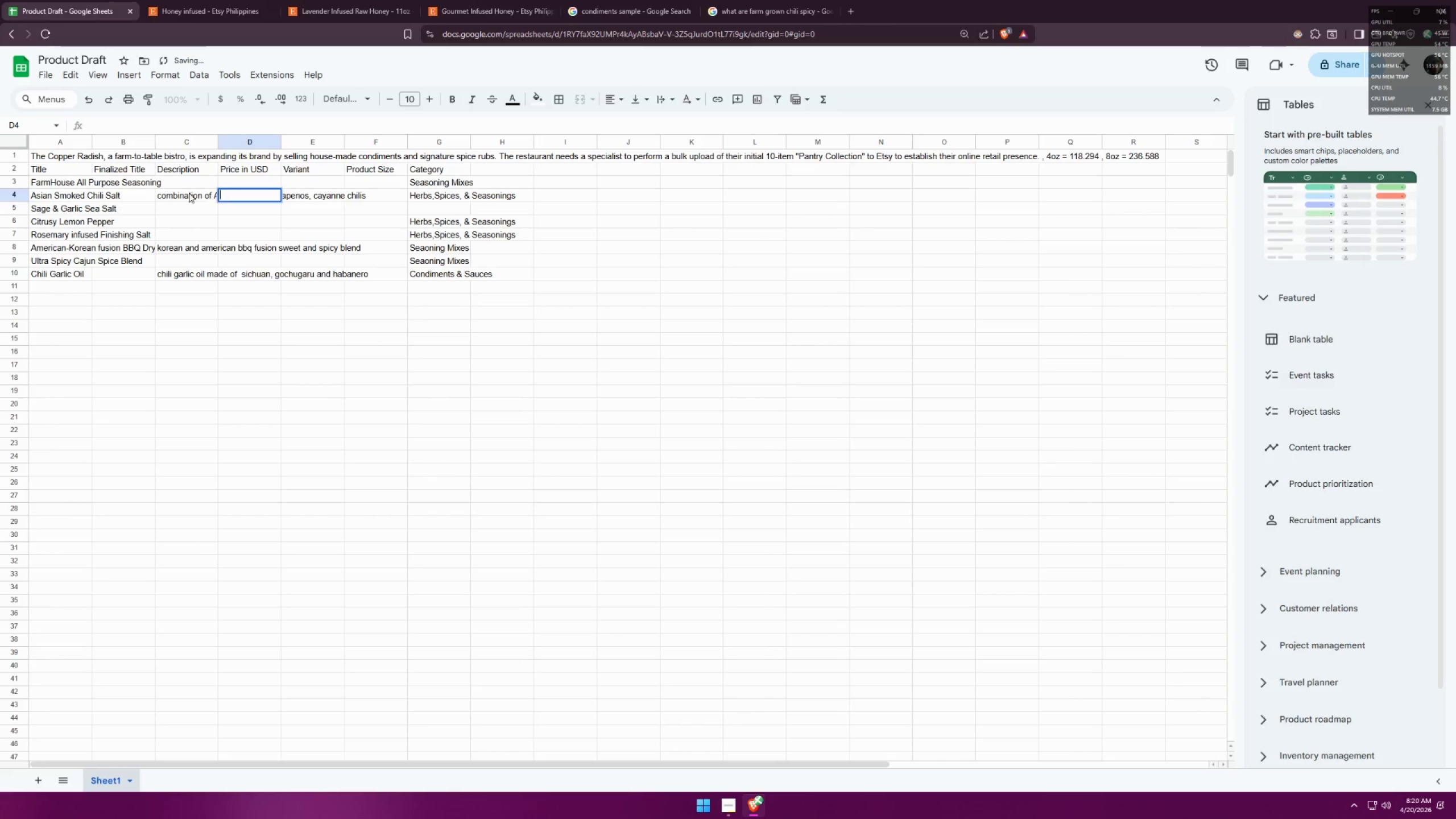 
double_click([189, 192])
 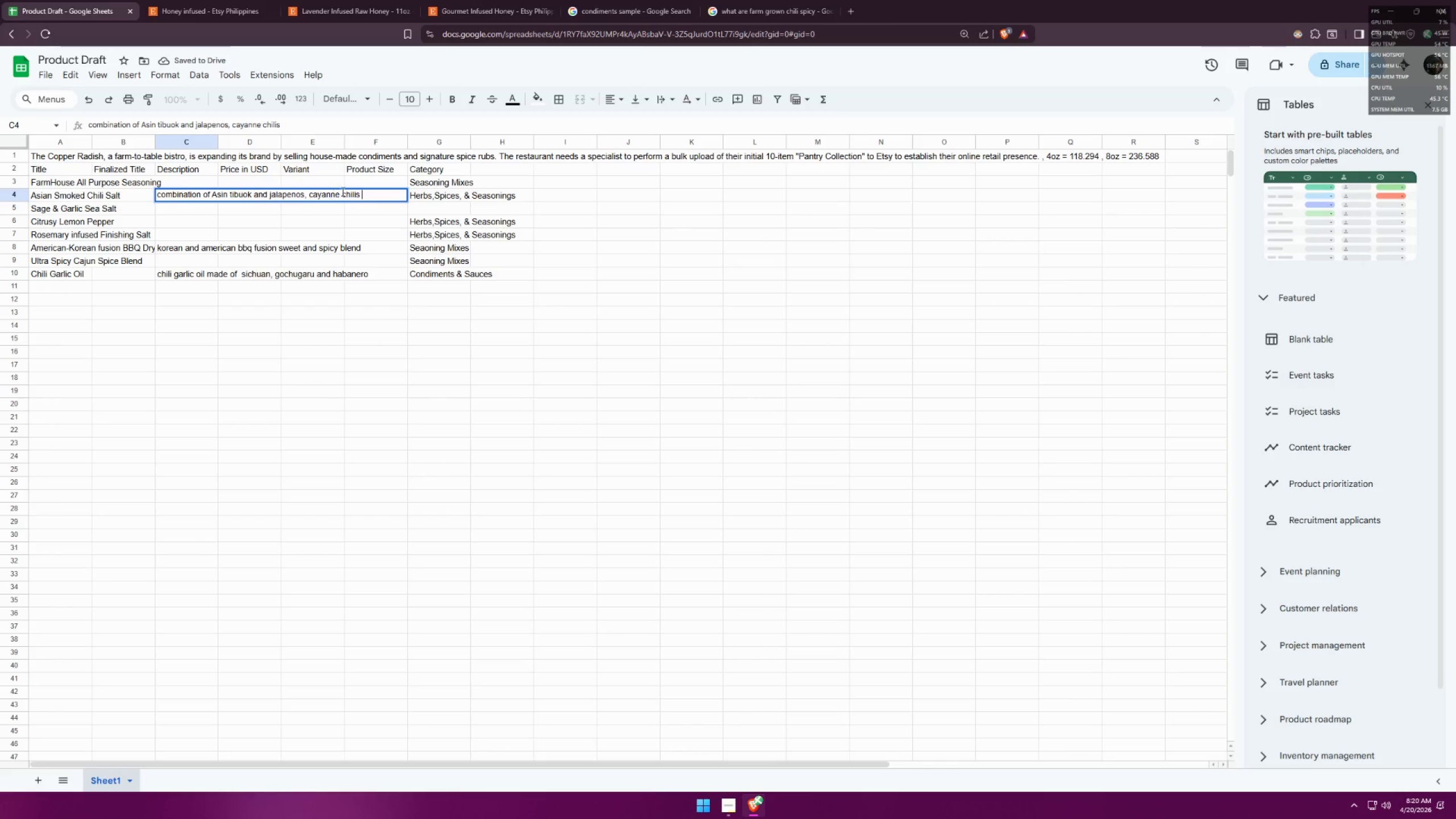 
left_click_drag(start_coordinate=[362, 191], to_coordinate=[342, 187])
 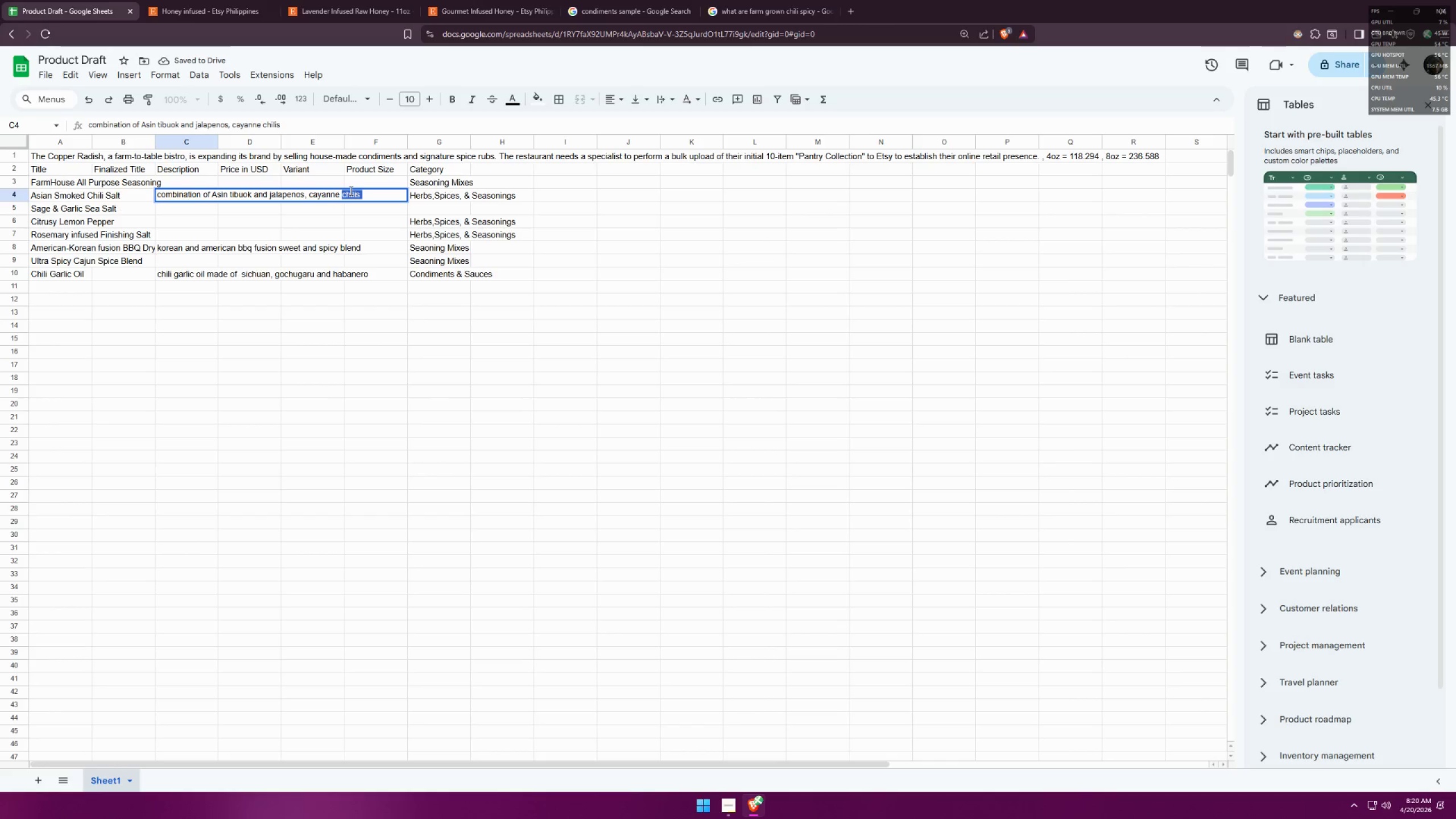 
key(Backspace)
 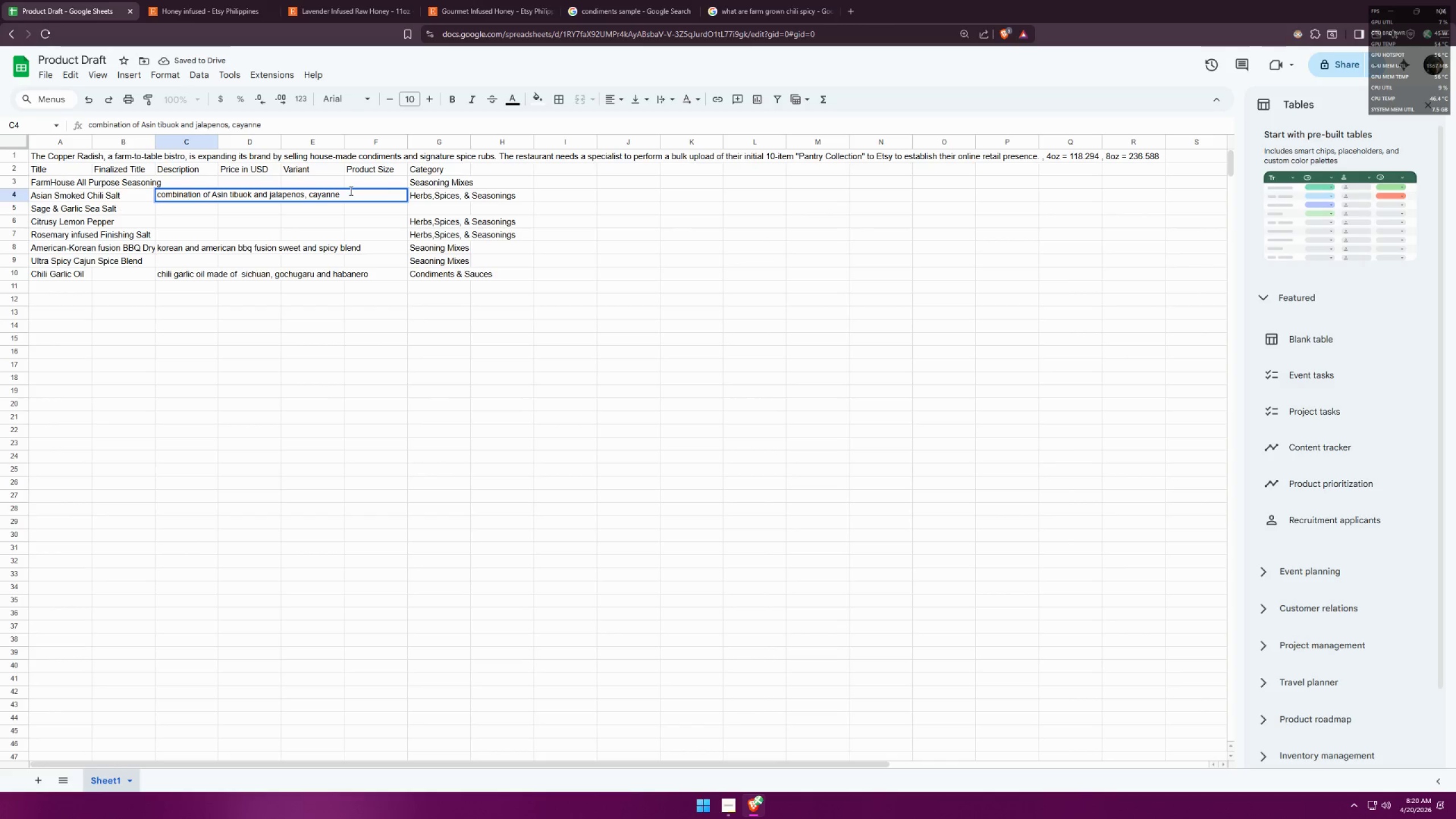 
key(Backspace)
 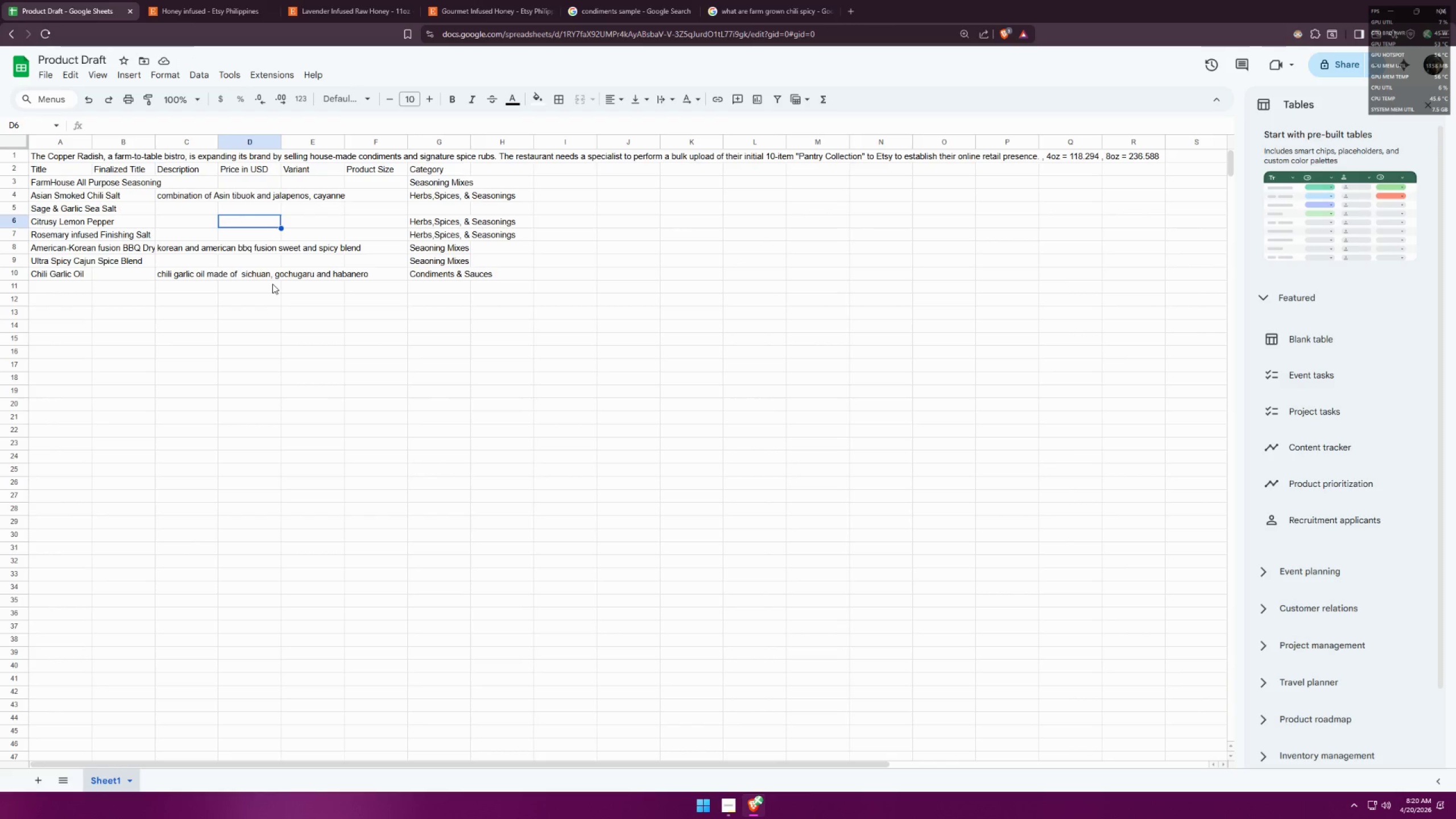 
wait(15.94)
 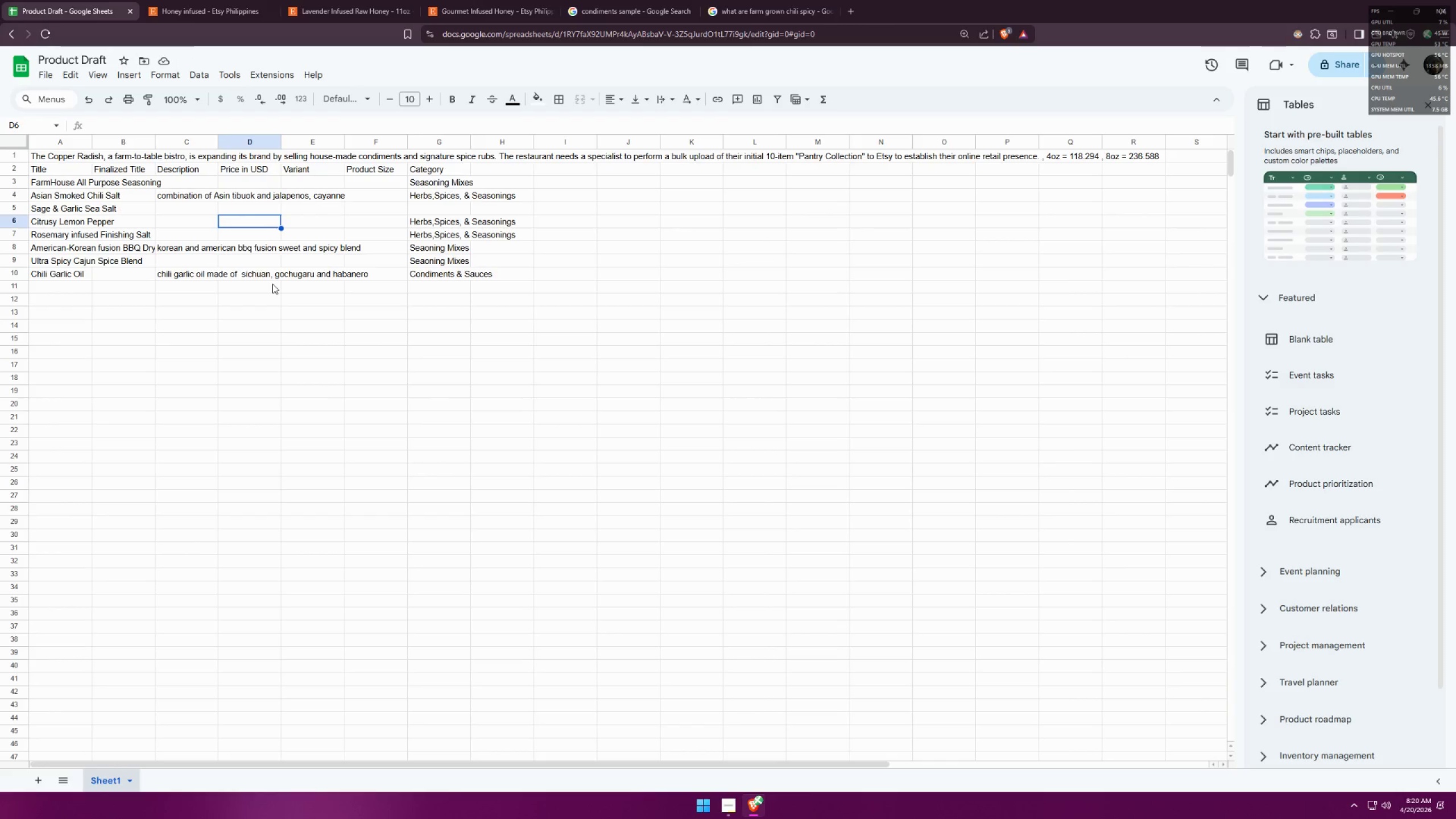 
double_click([164, 249])
 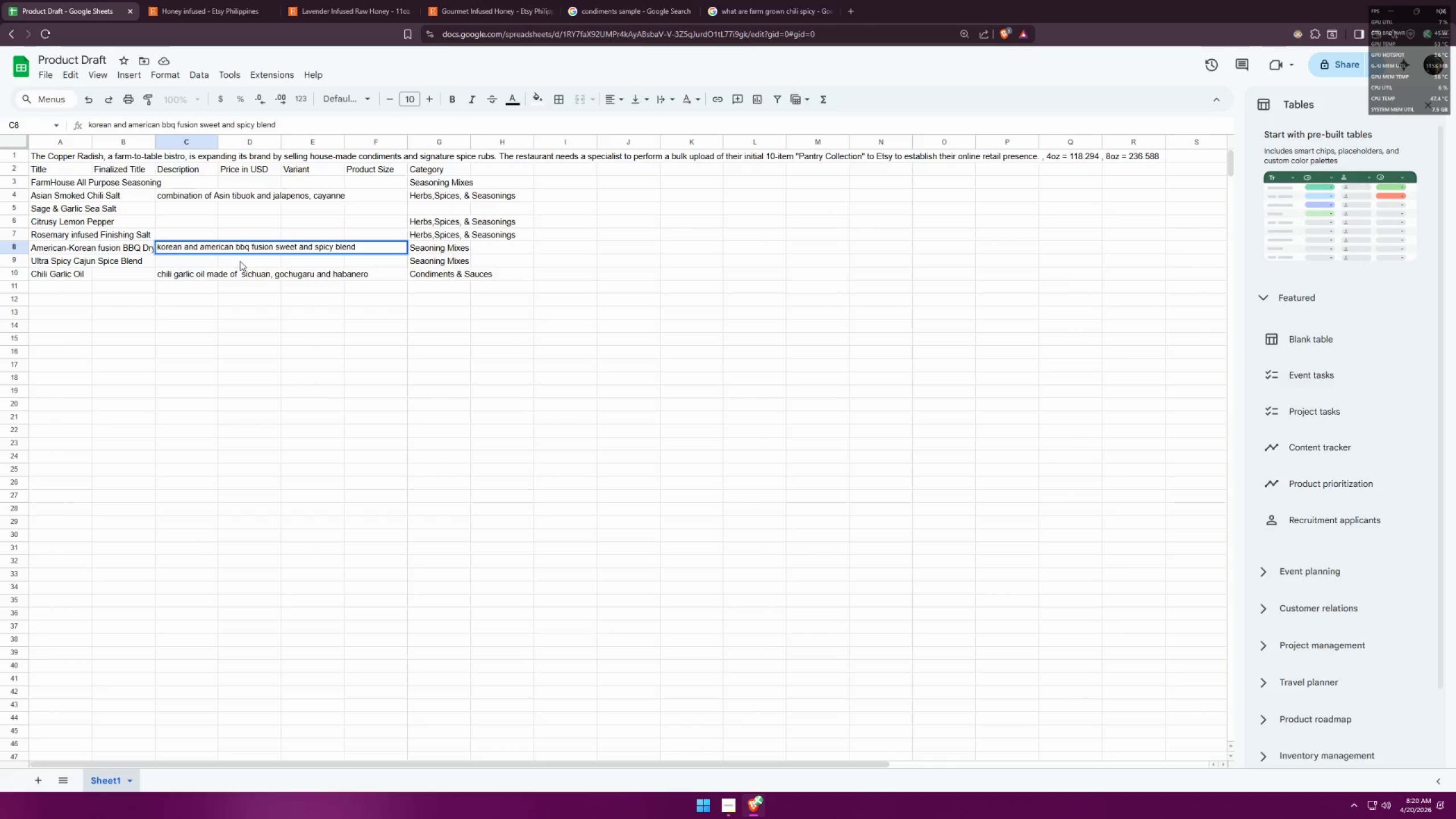 
wait(8.92)
 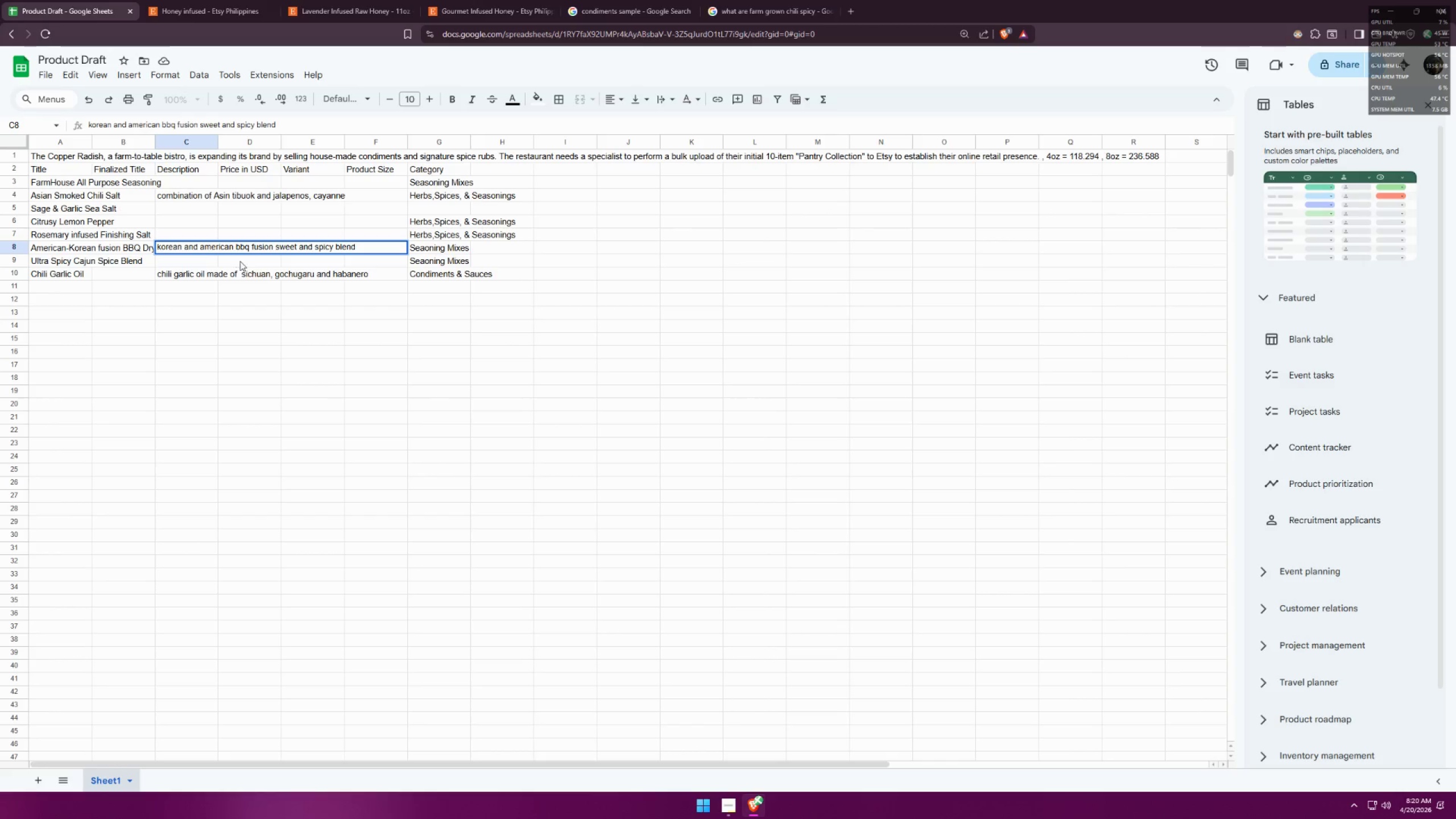 
type(, habaerno and gochugaru)
 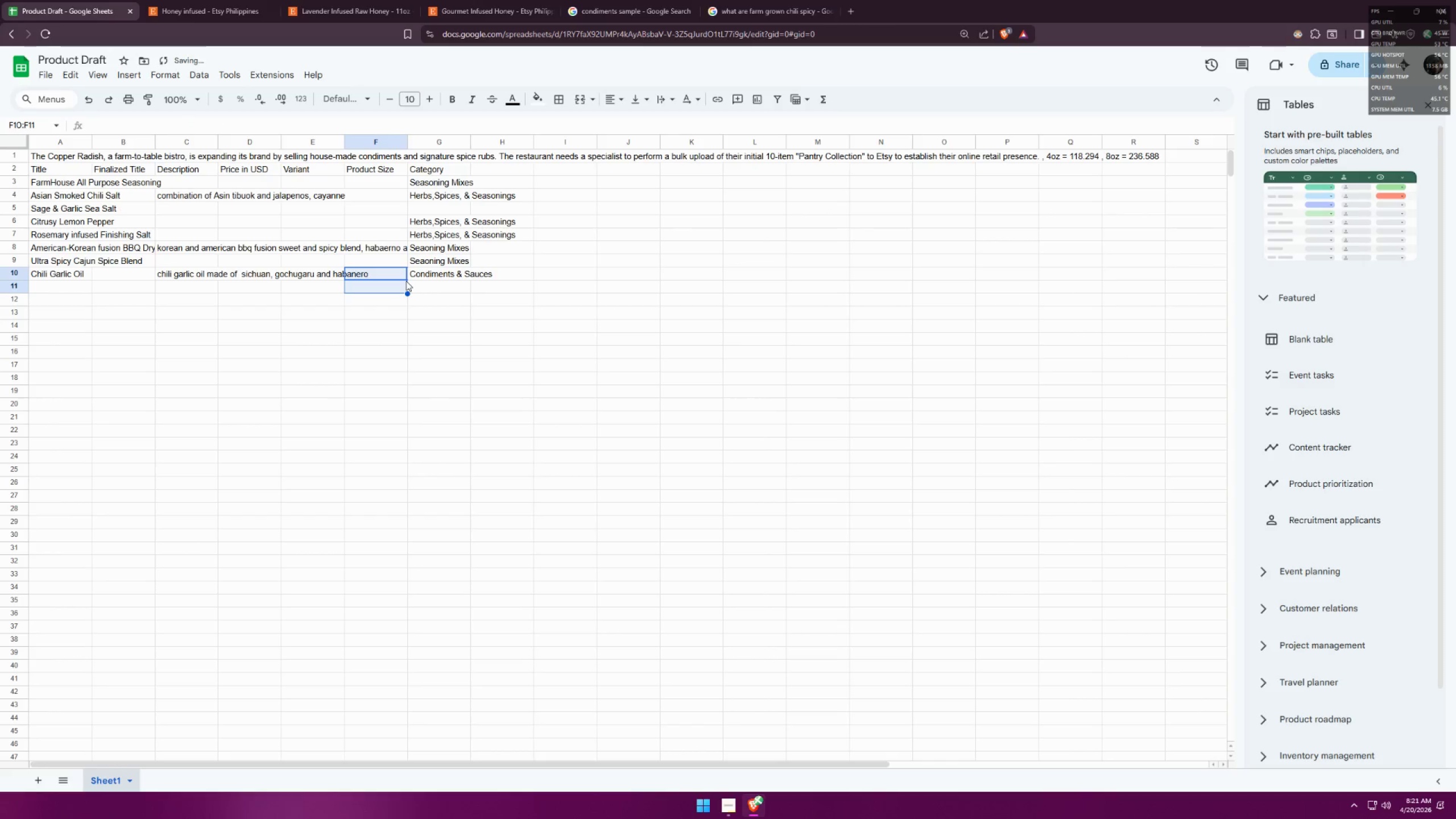 
left_click([222, 310])
 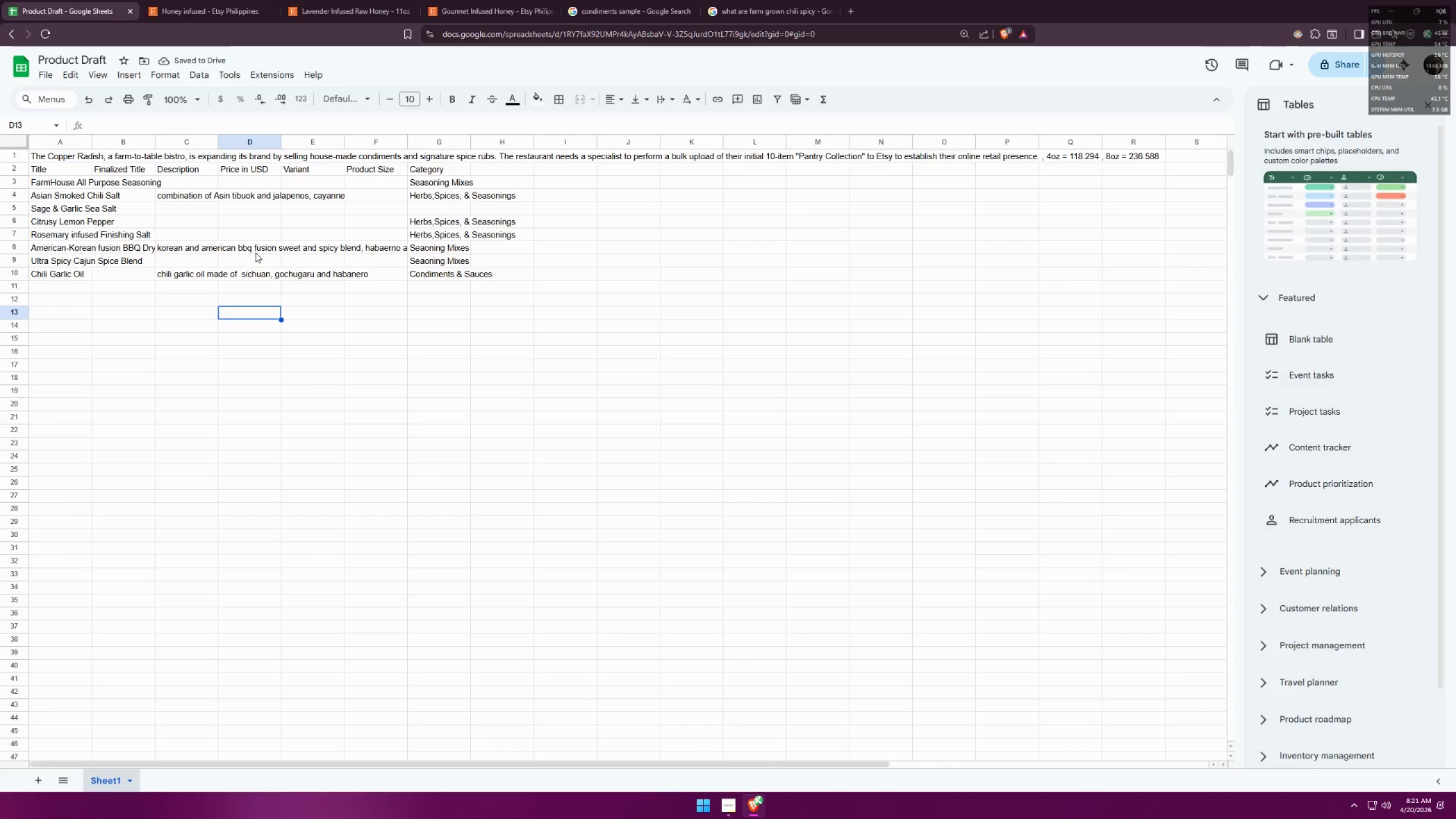 
double_click([183, 247])
 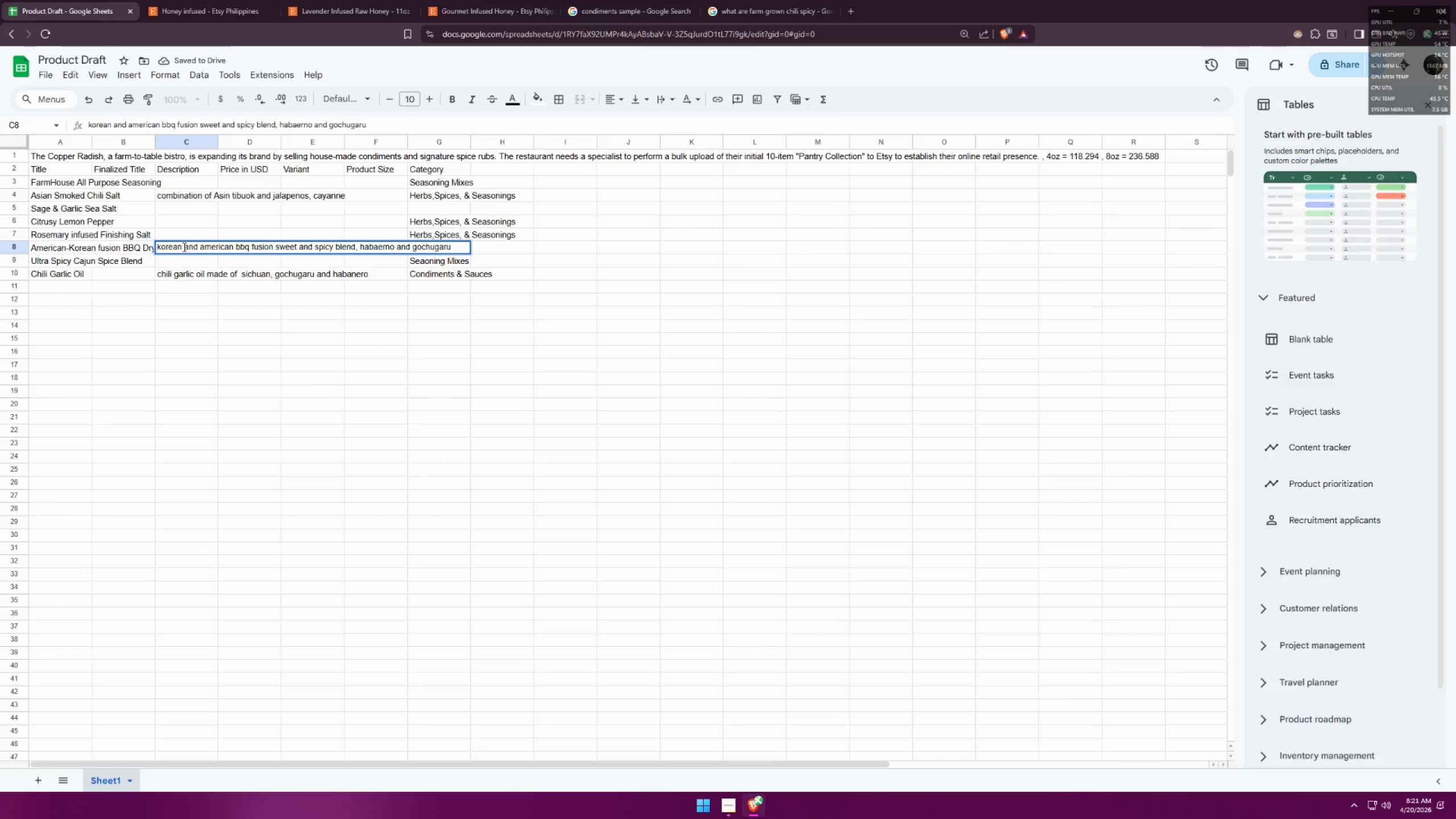 
left_click([183, 315])
 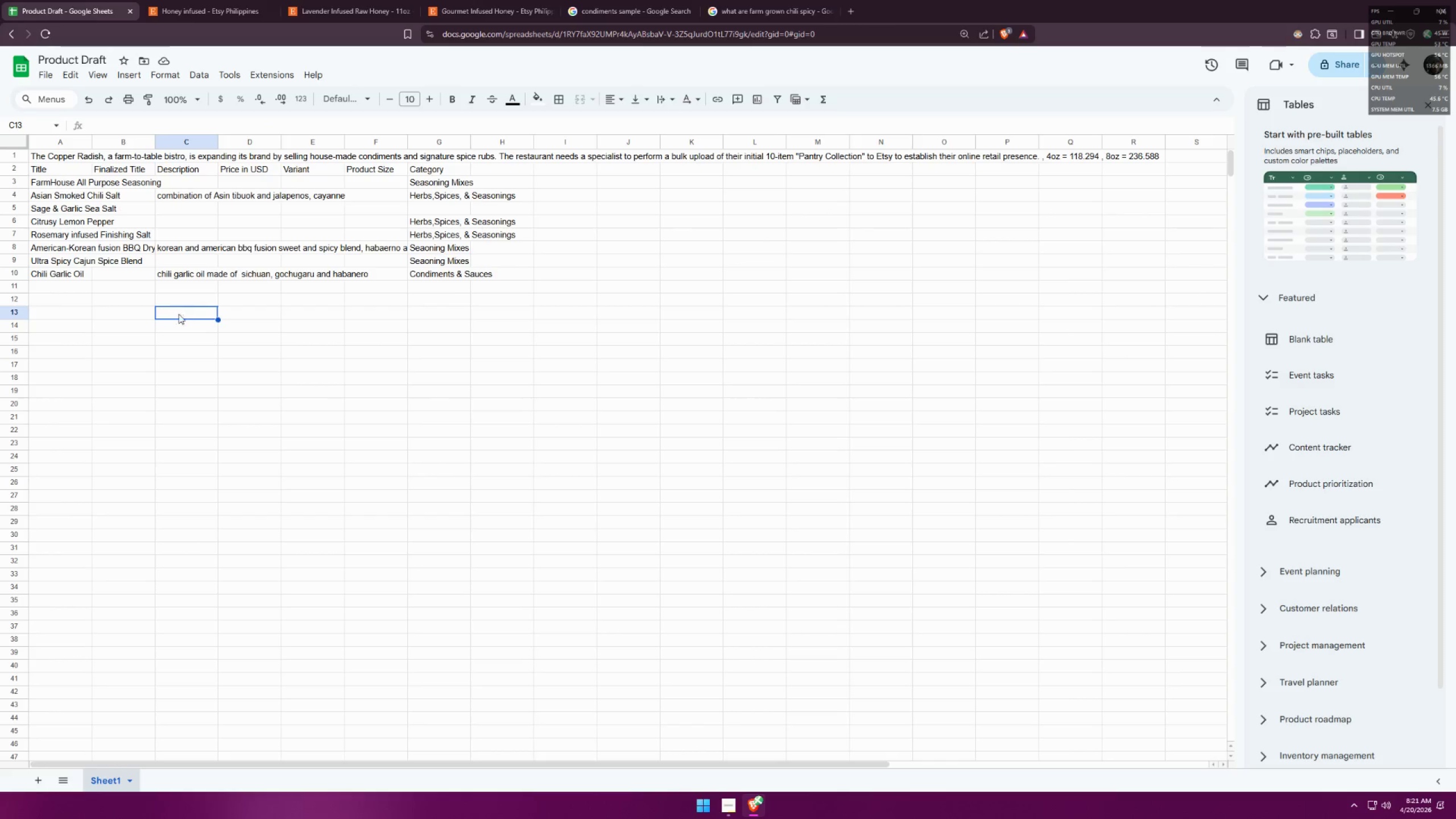 
left_click([60, 284])
 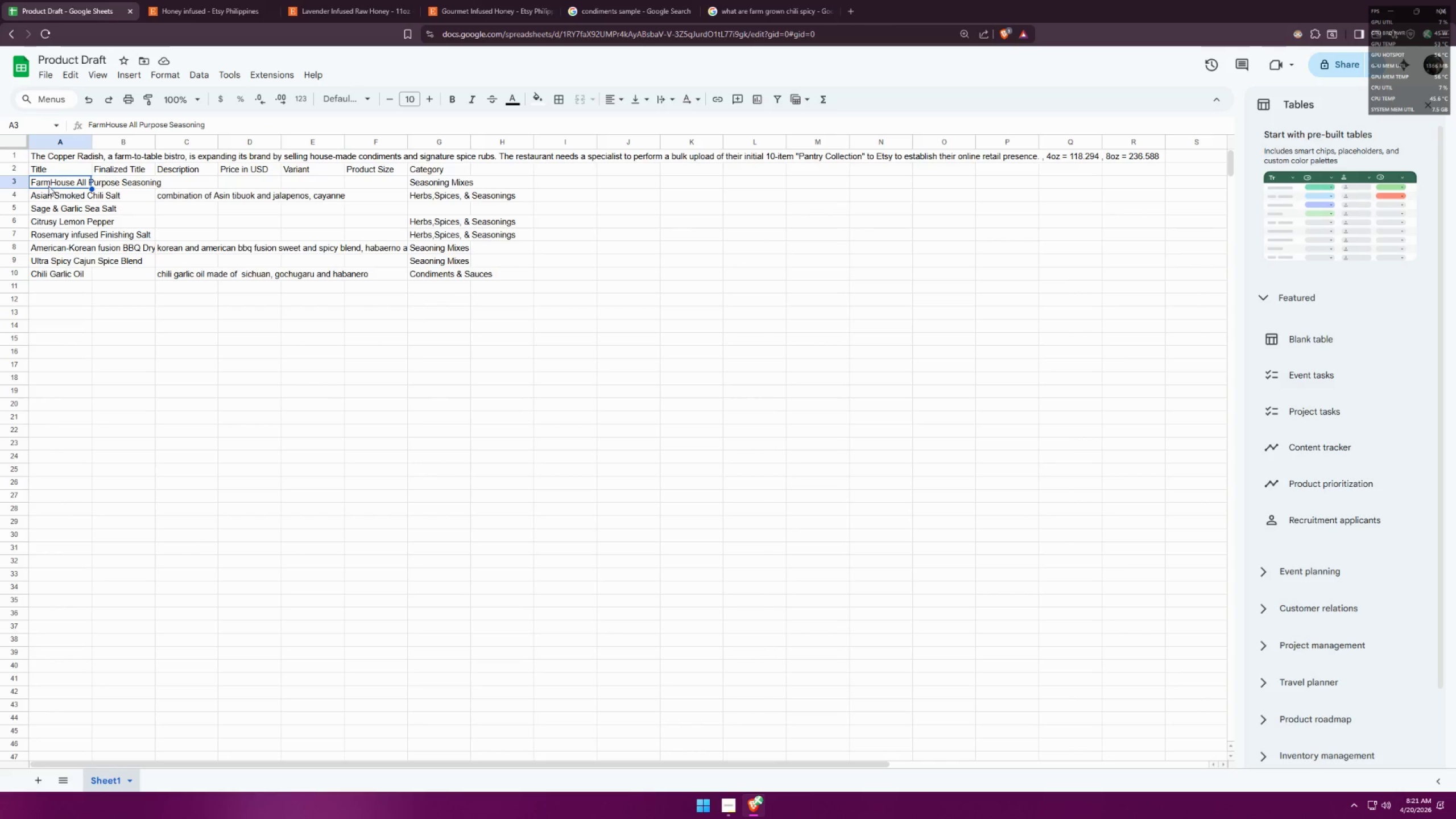 
double_click([52, 199])
 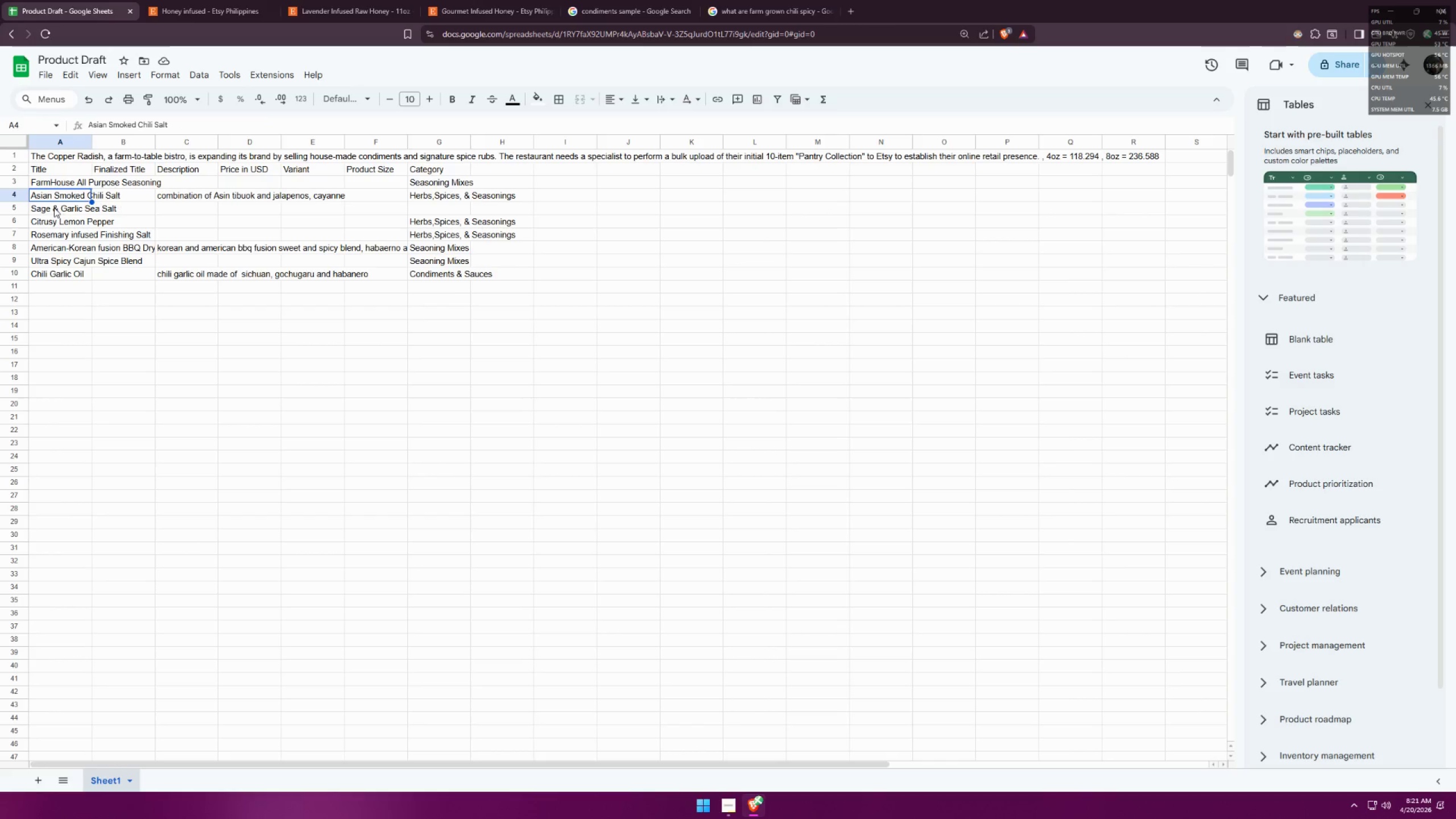 
triple_click([54, 208])
 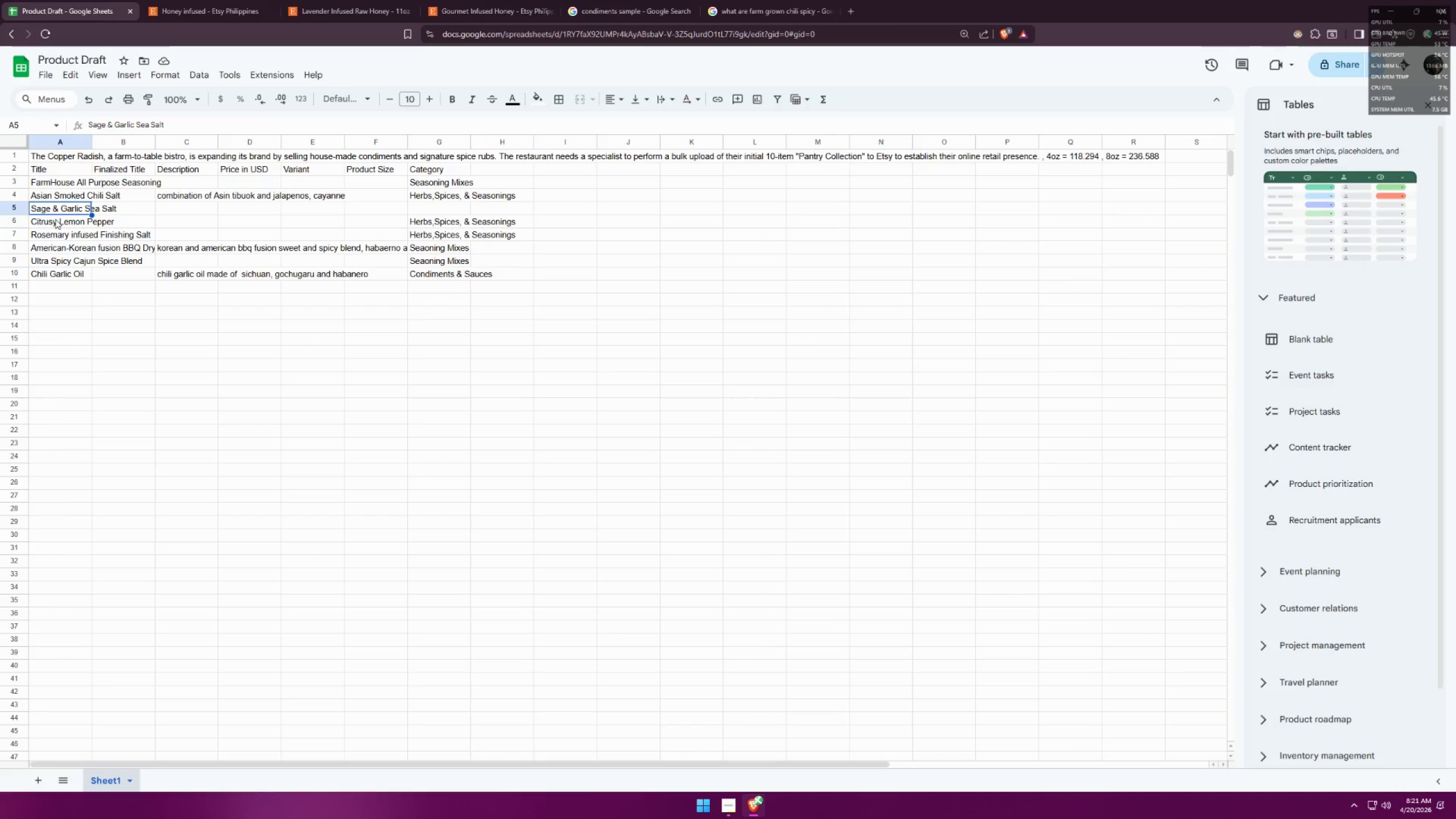 
triple_click([55, 219])
 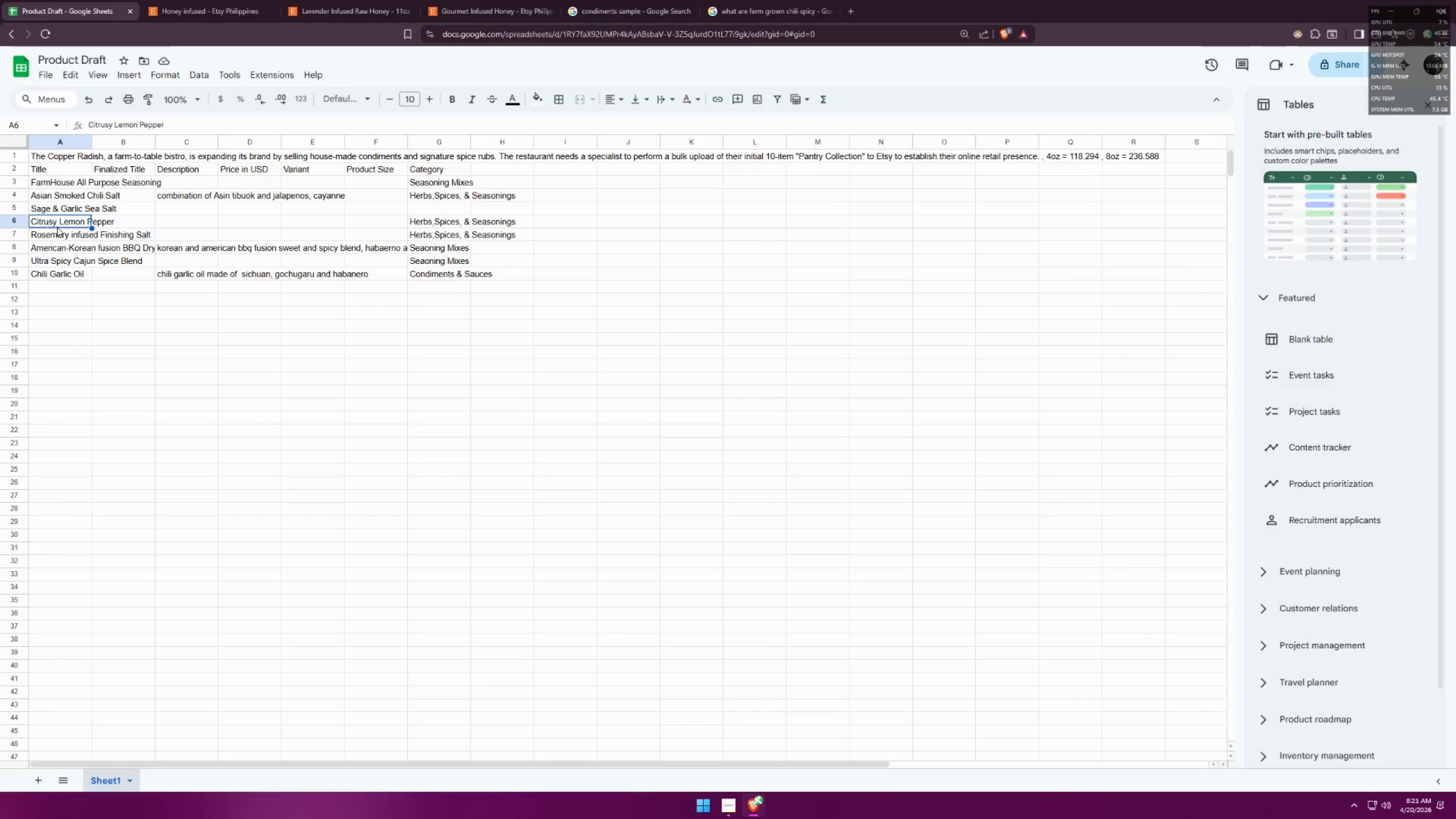 
triple_click([57, 228])
 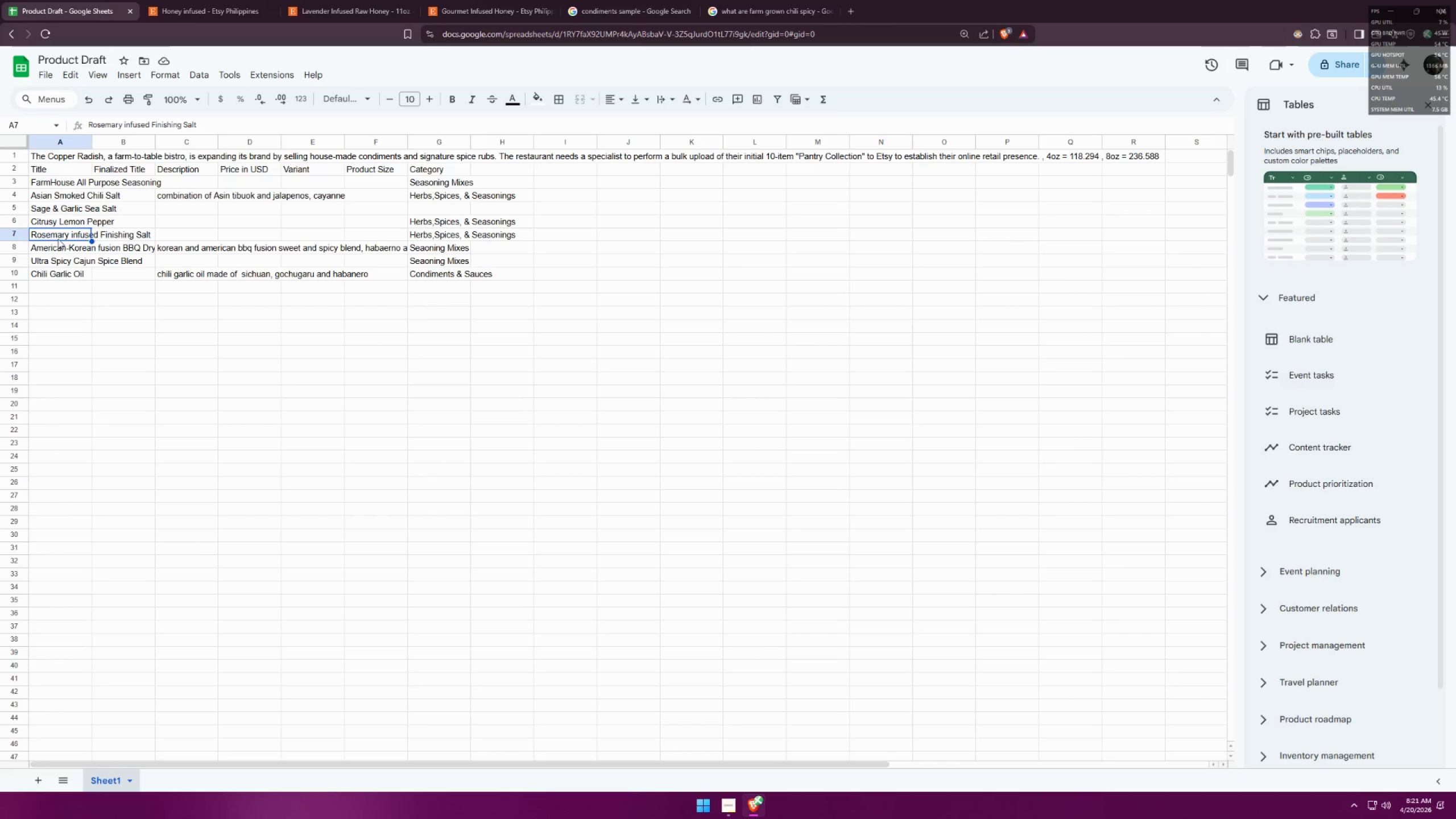 
double_click([59, 249])
 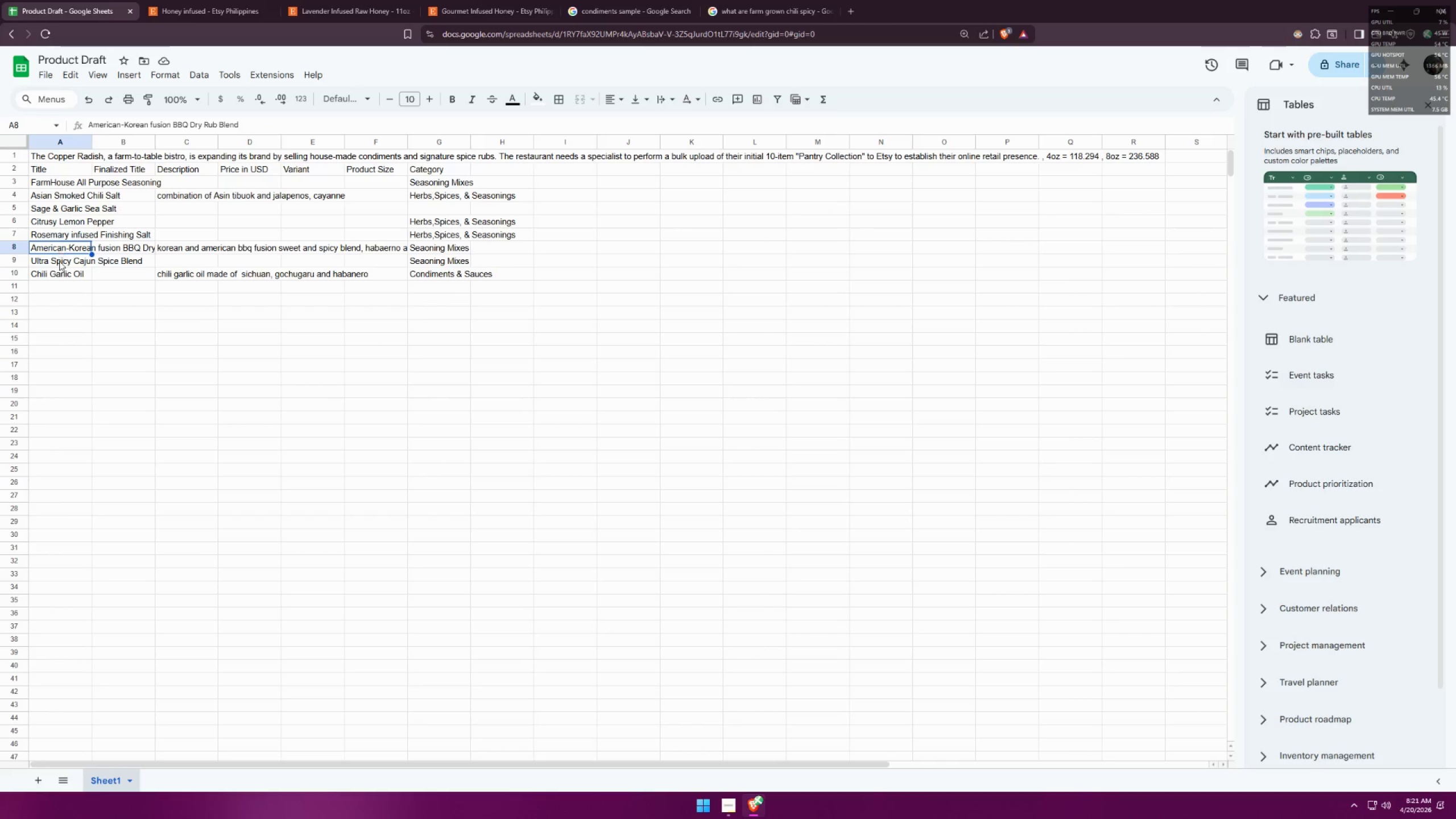 
triple_click([59, 262])
 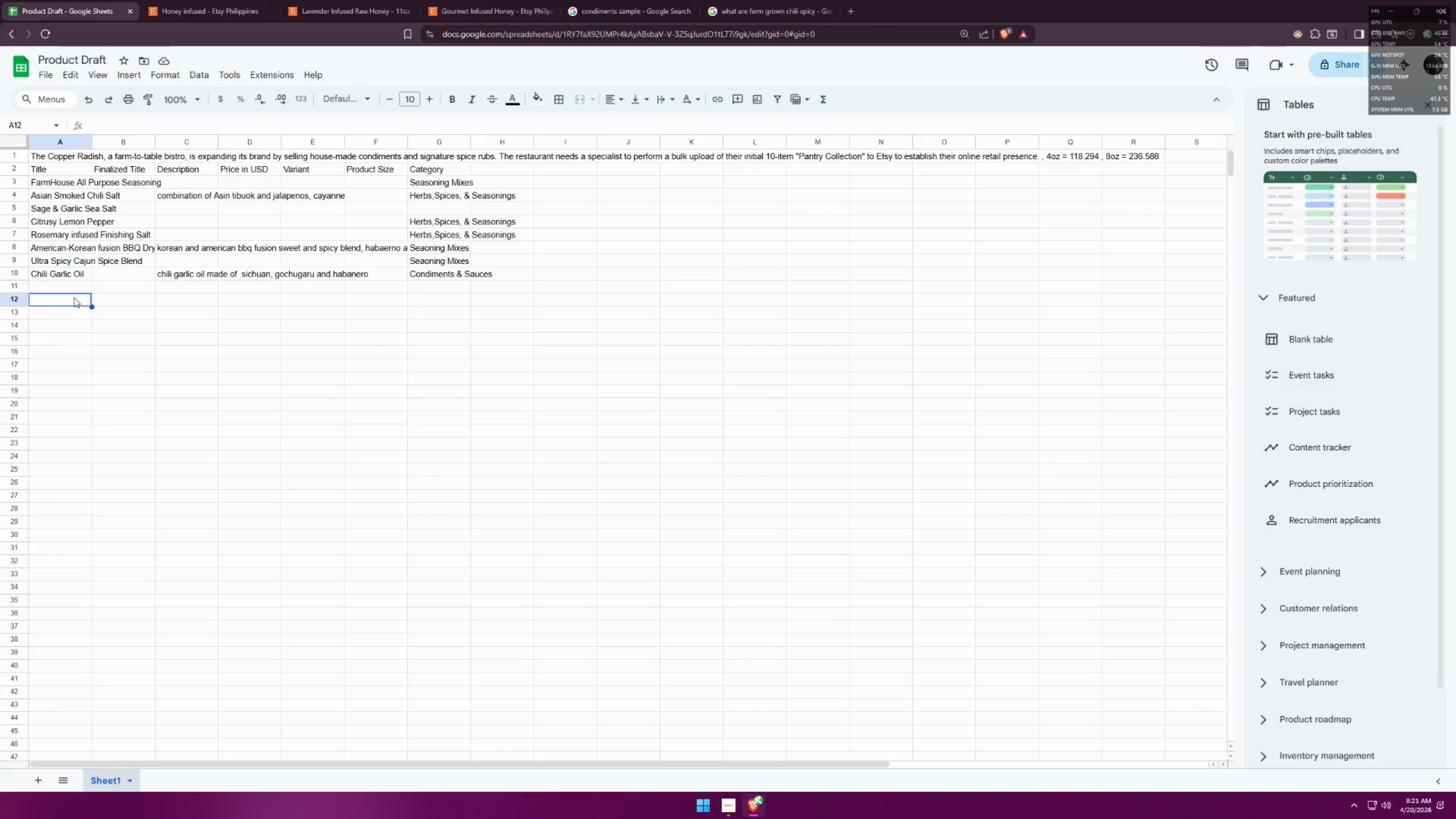 
left_click([118, 263])
 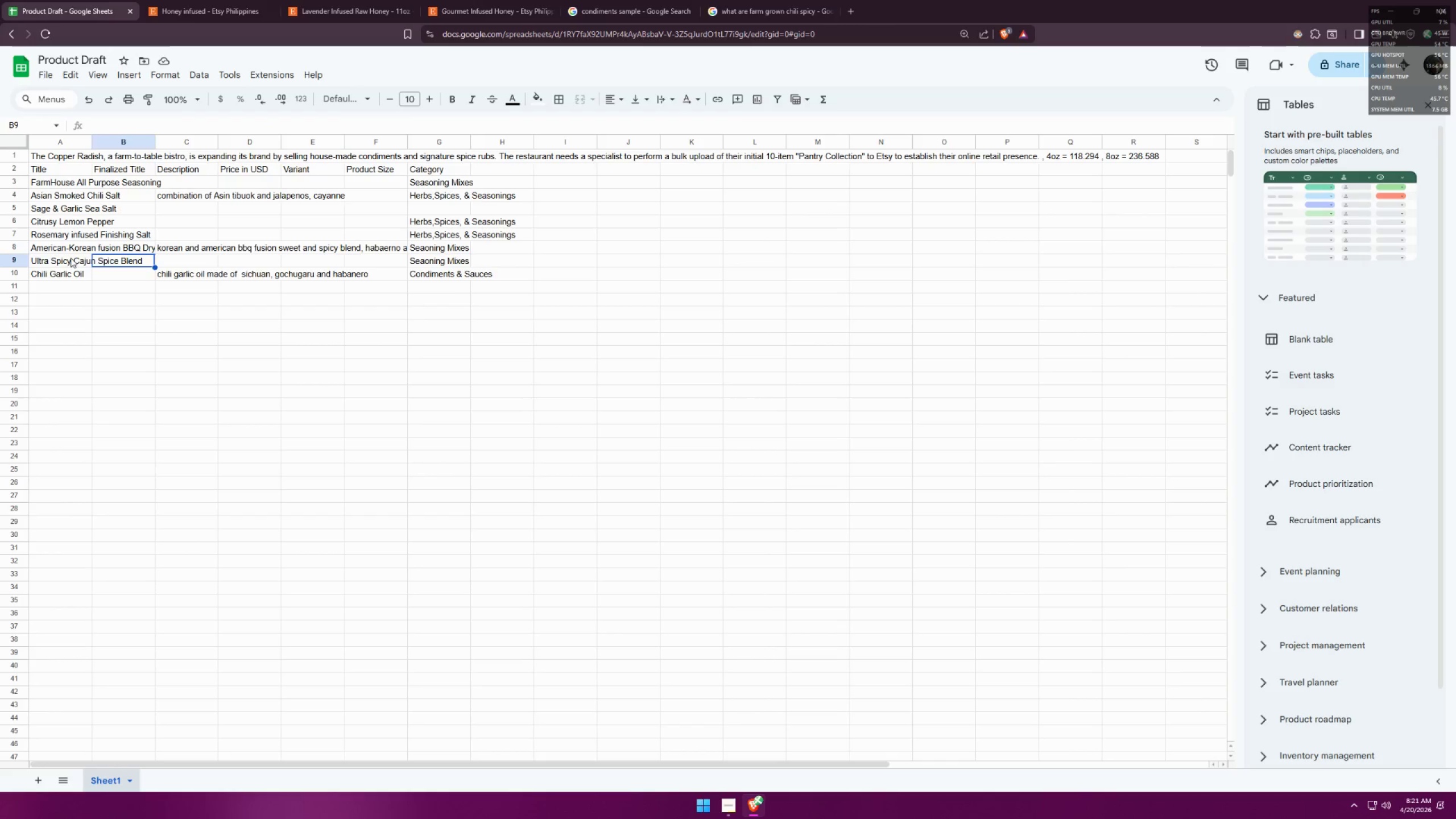 
double_click([71, 258])
 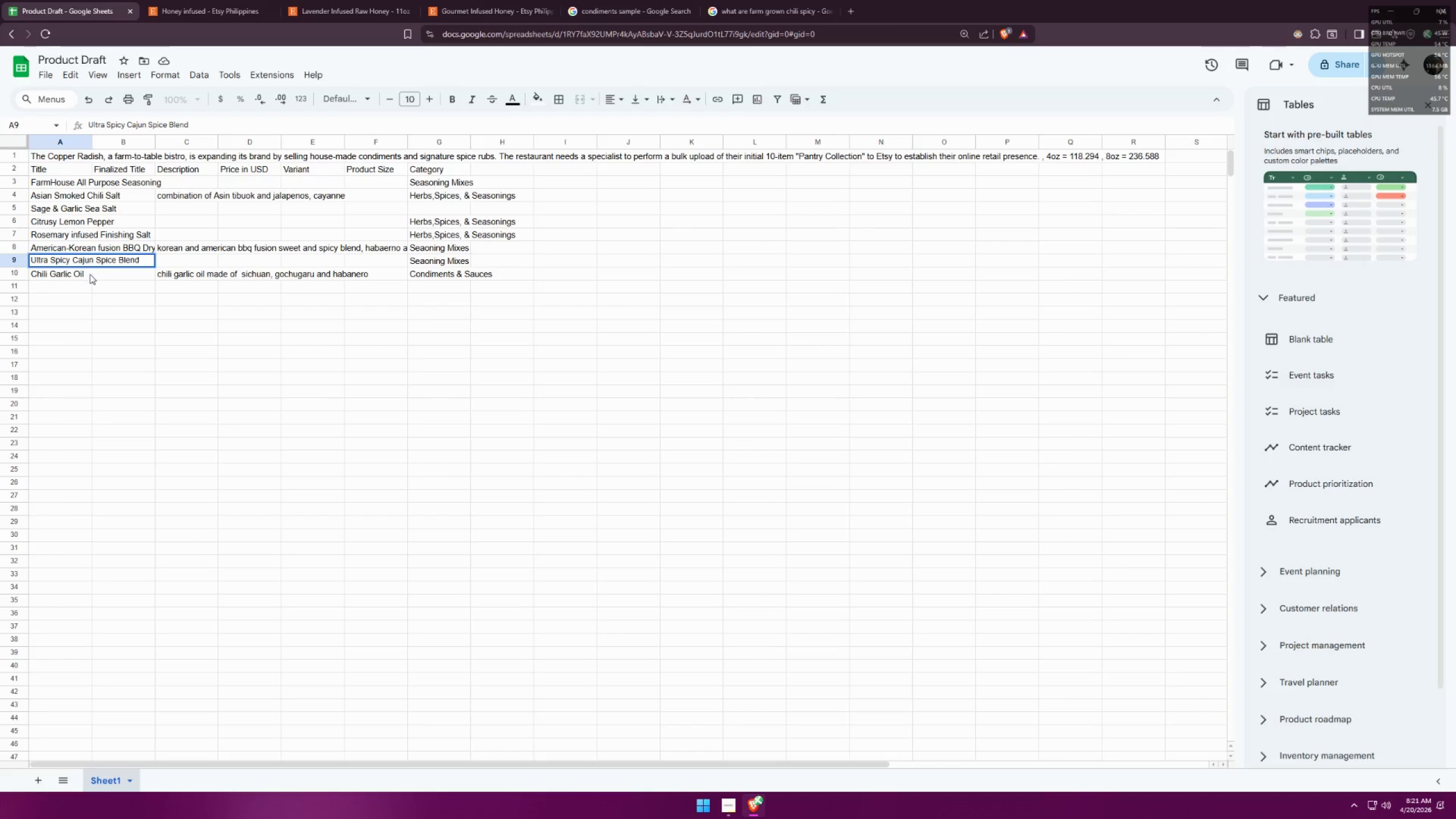 
left_click([47, 279])
 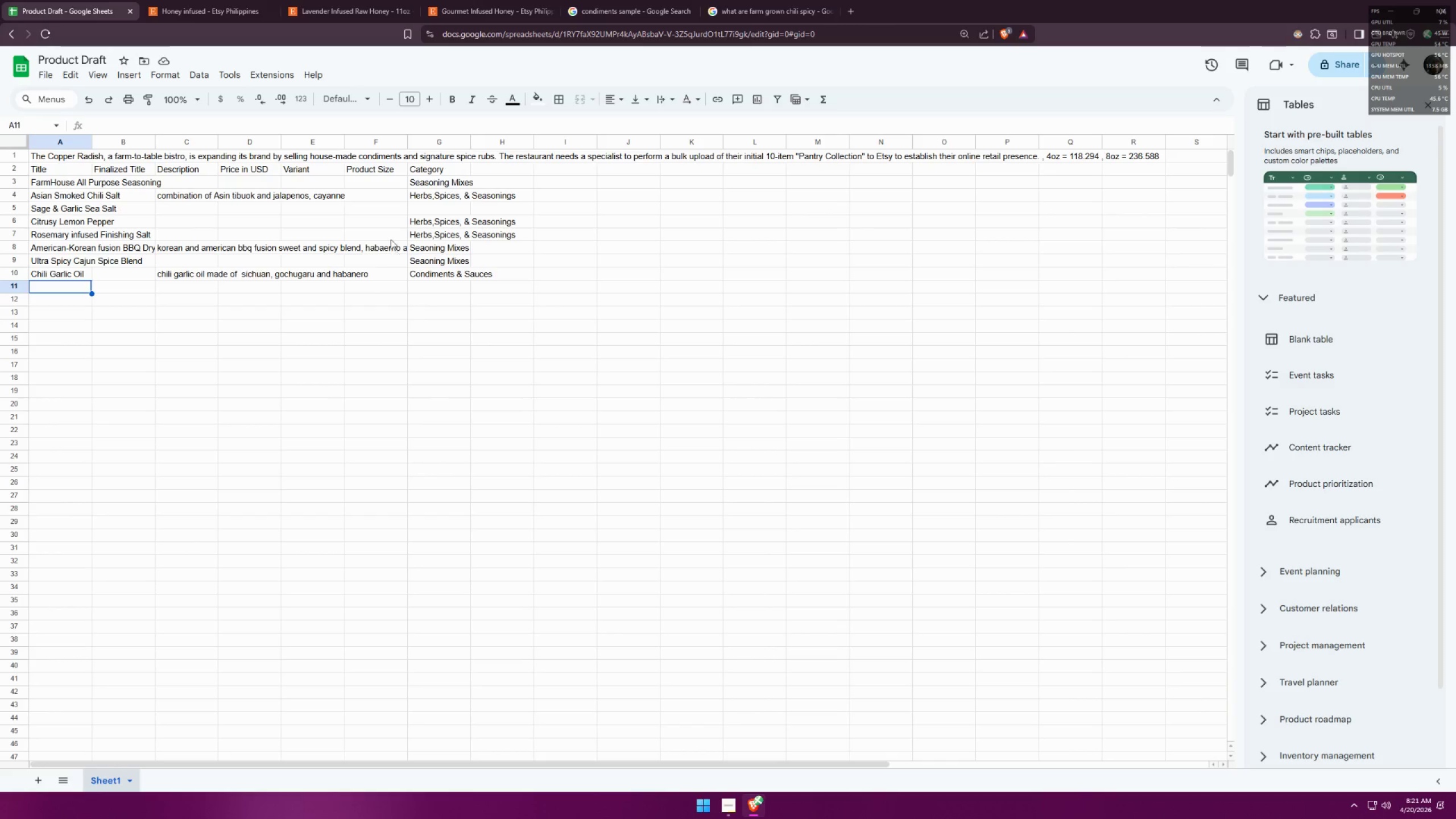 
wait(11.84)
 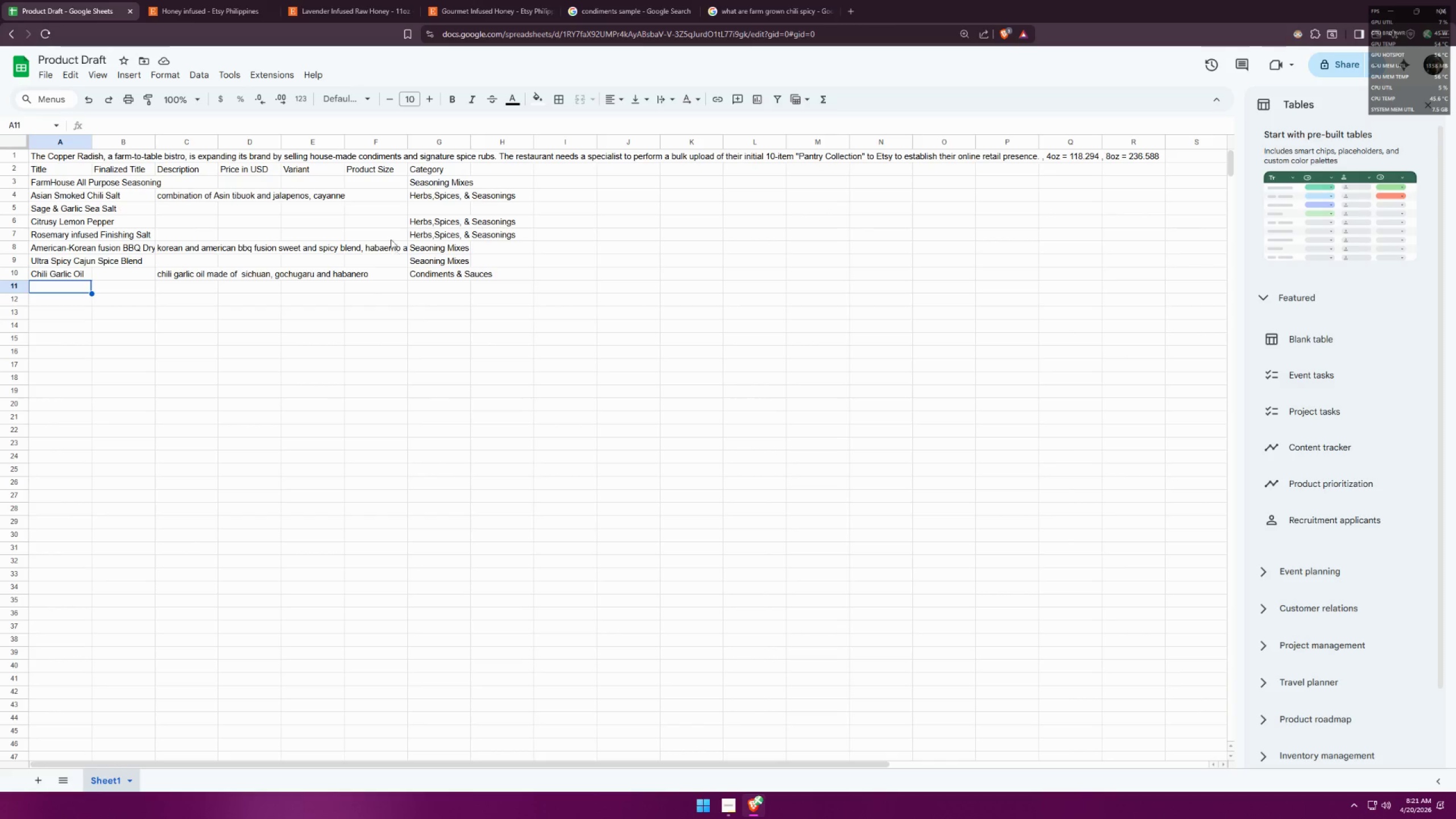 
left_click([635, 0])
 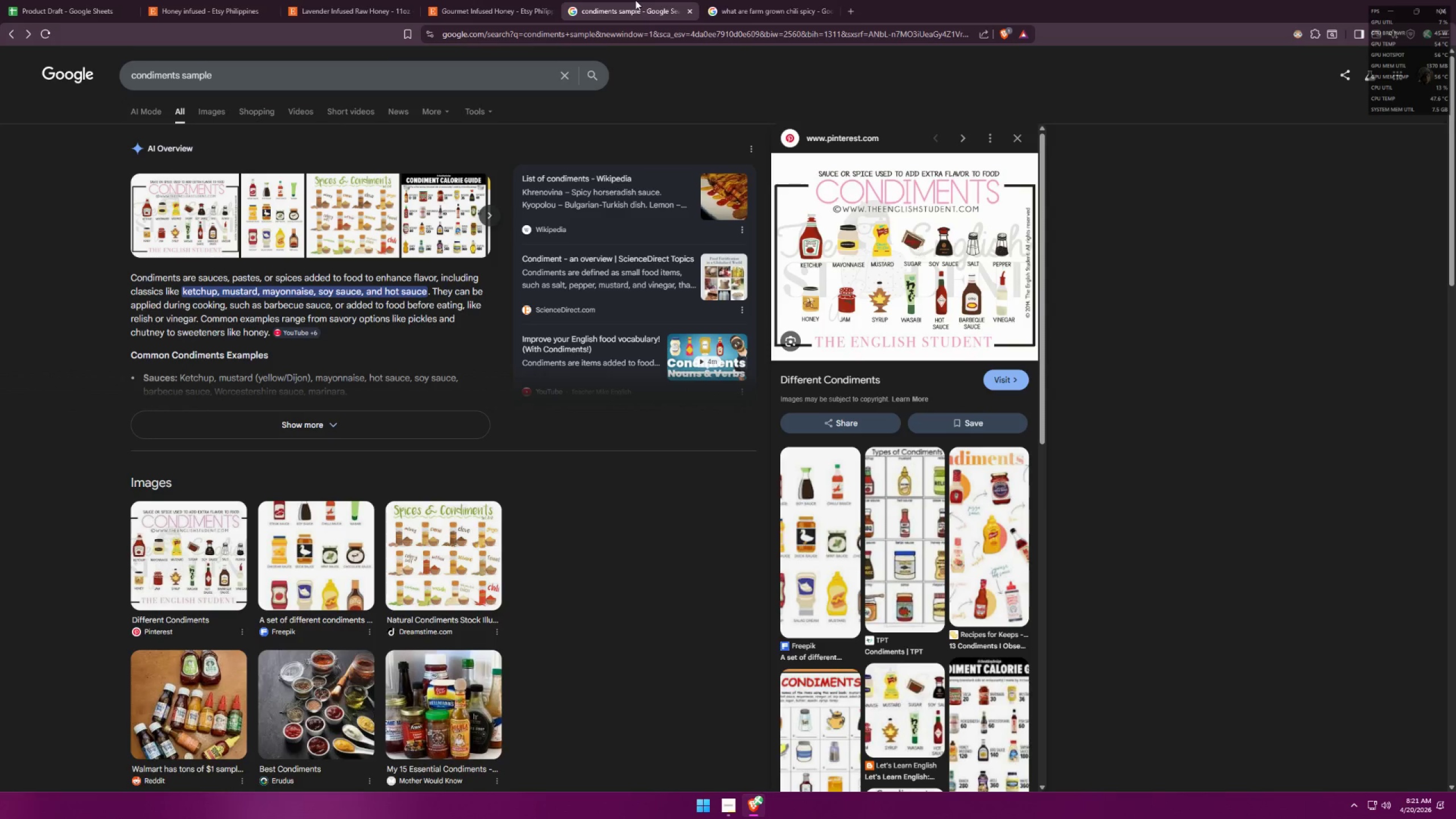 
wait(8.14)
 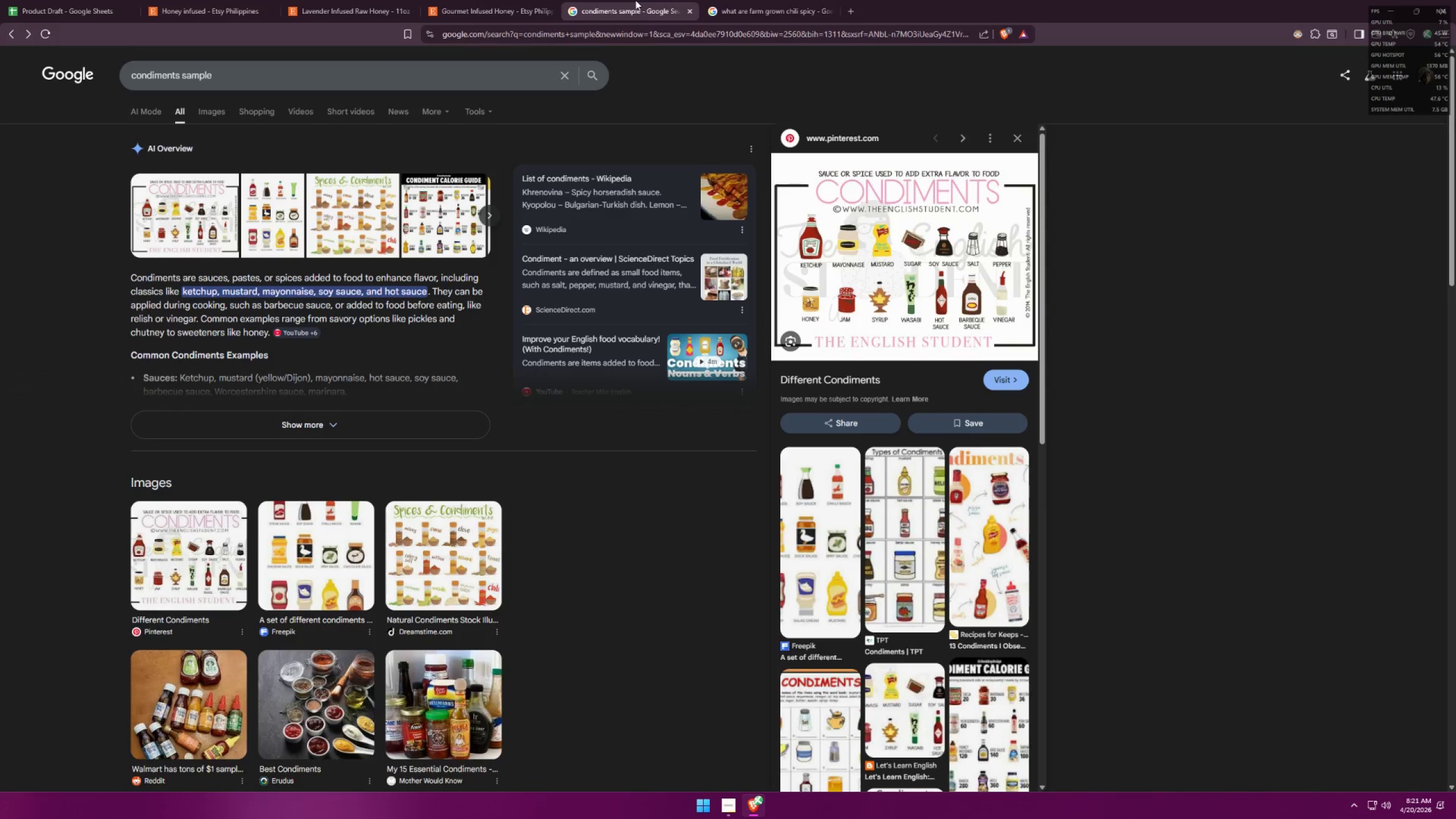 
left_click([391, 0])
 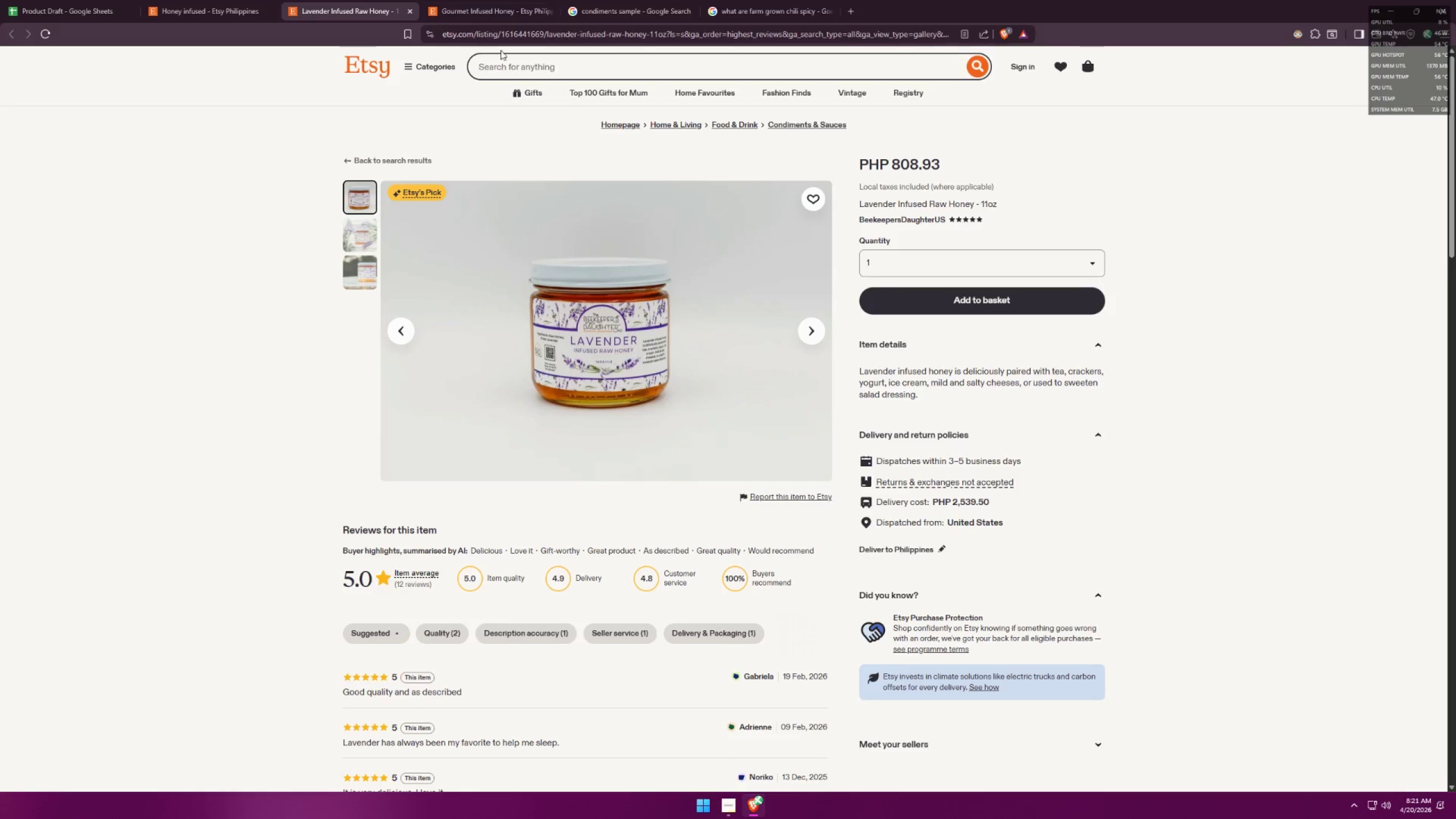 
left_click_drag(start_coordinate=[573, 63], to_coordinate=[366, 23])
 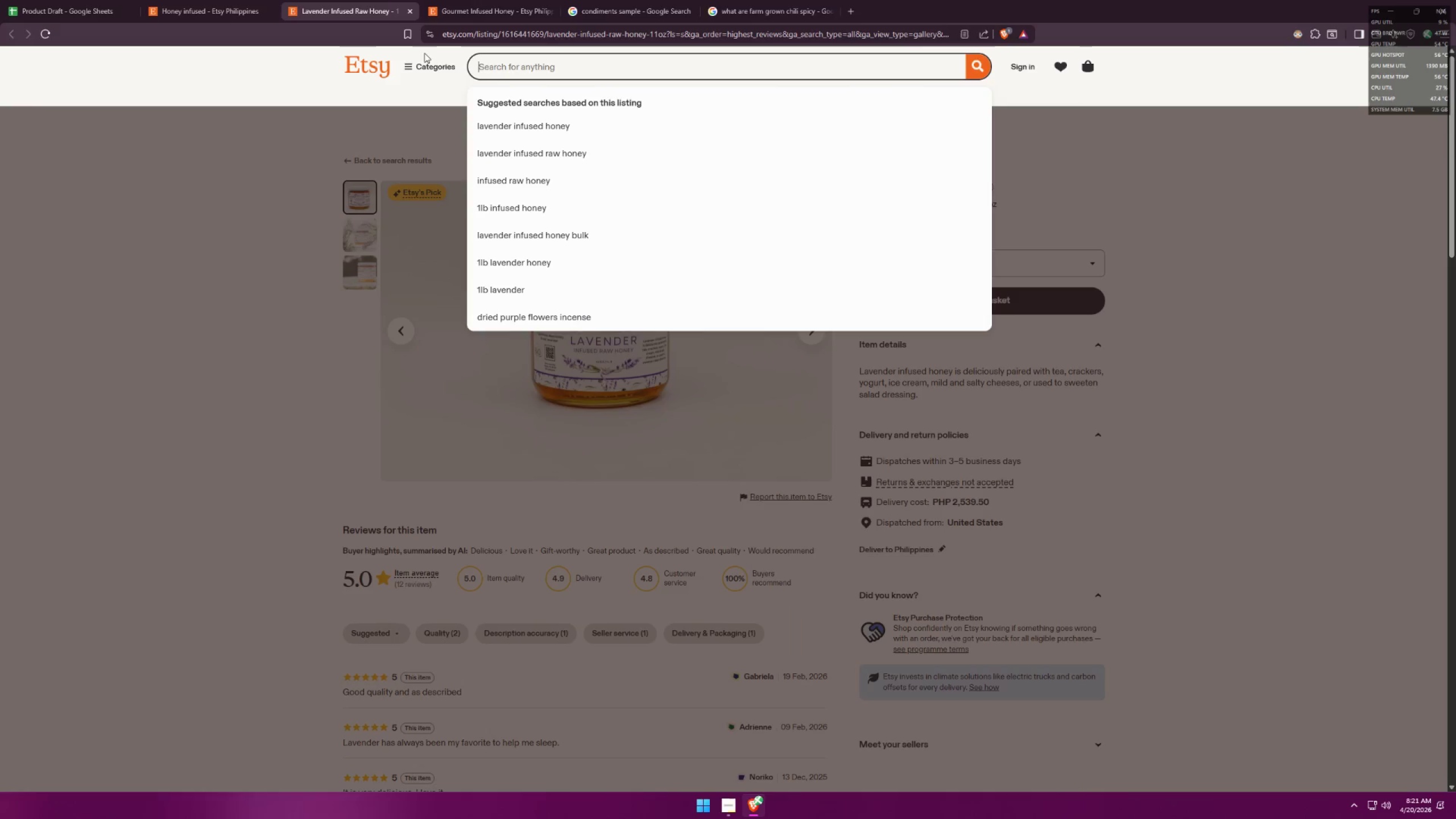 
left_click([249, 421])
 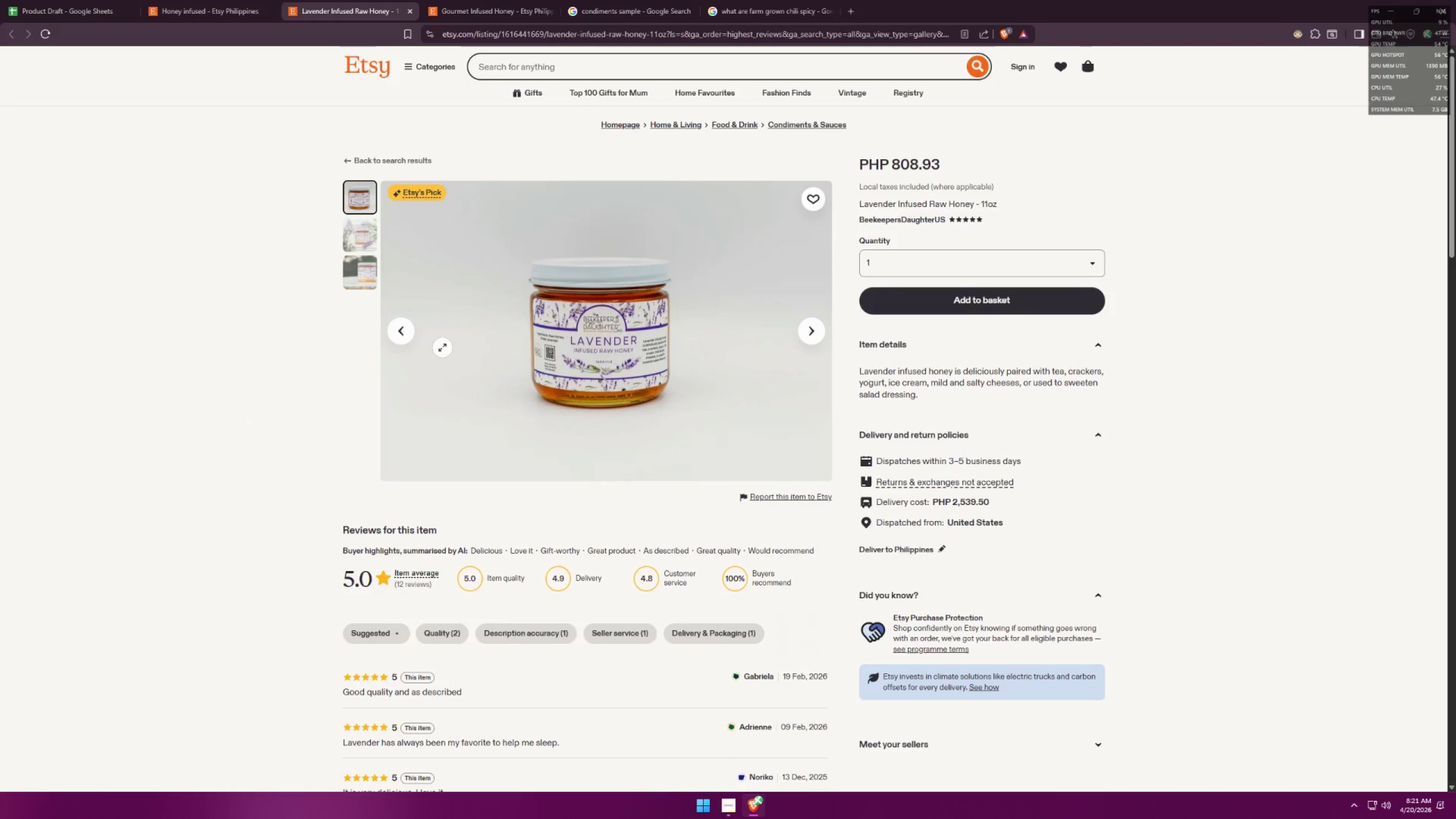 
left_click([0, 0])
 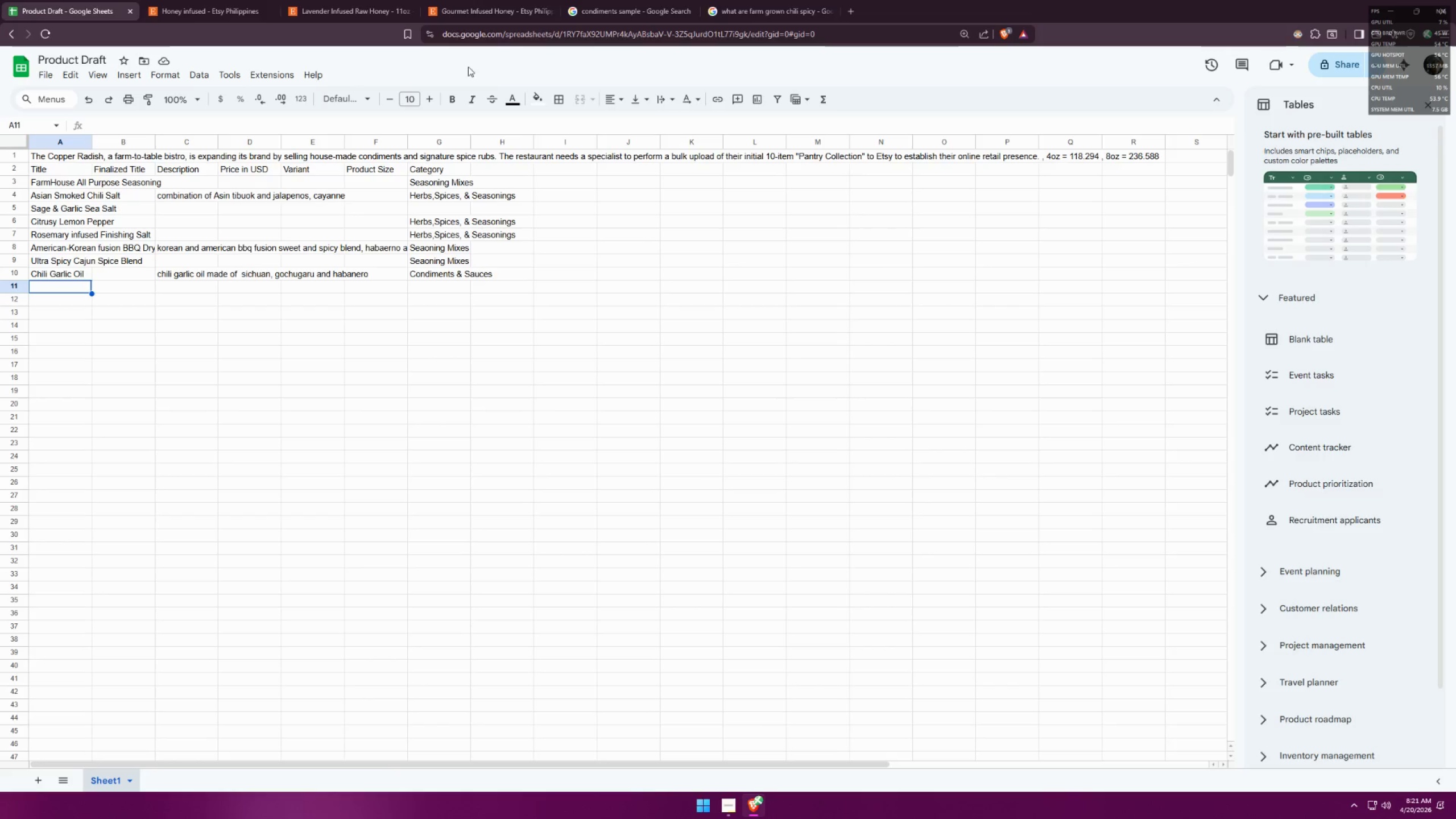 
left_click([63, 180])
 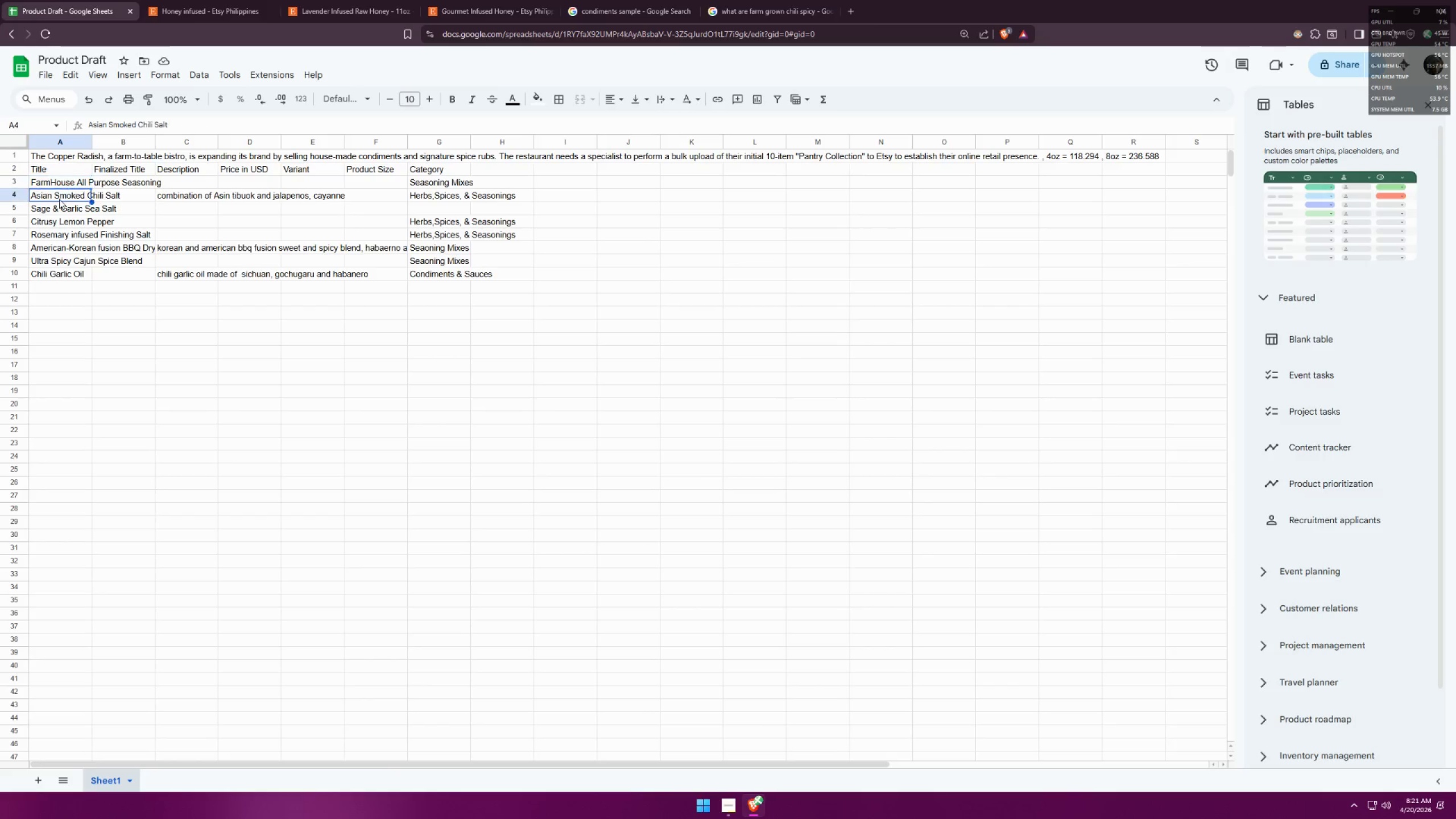 
double_click([64, 209])
 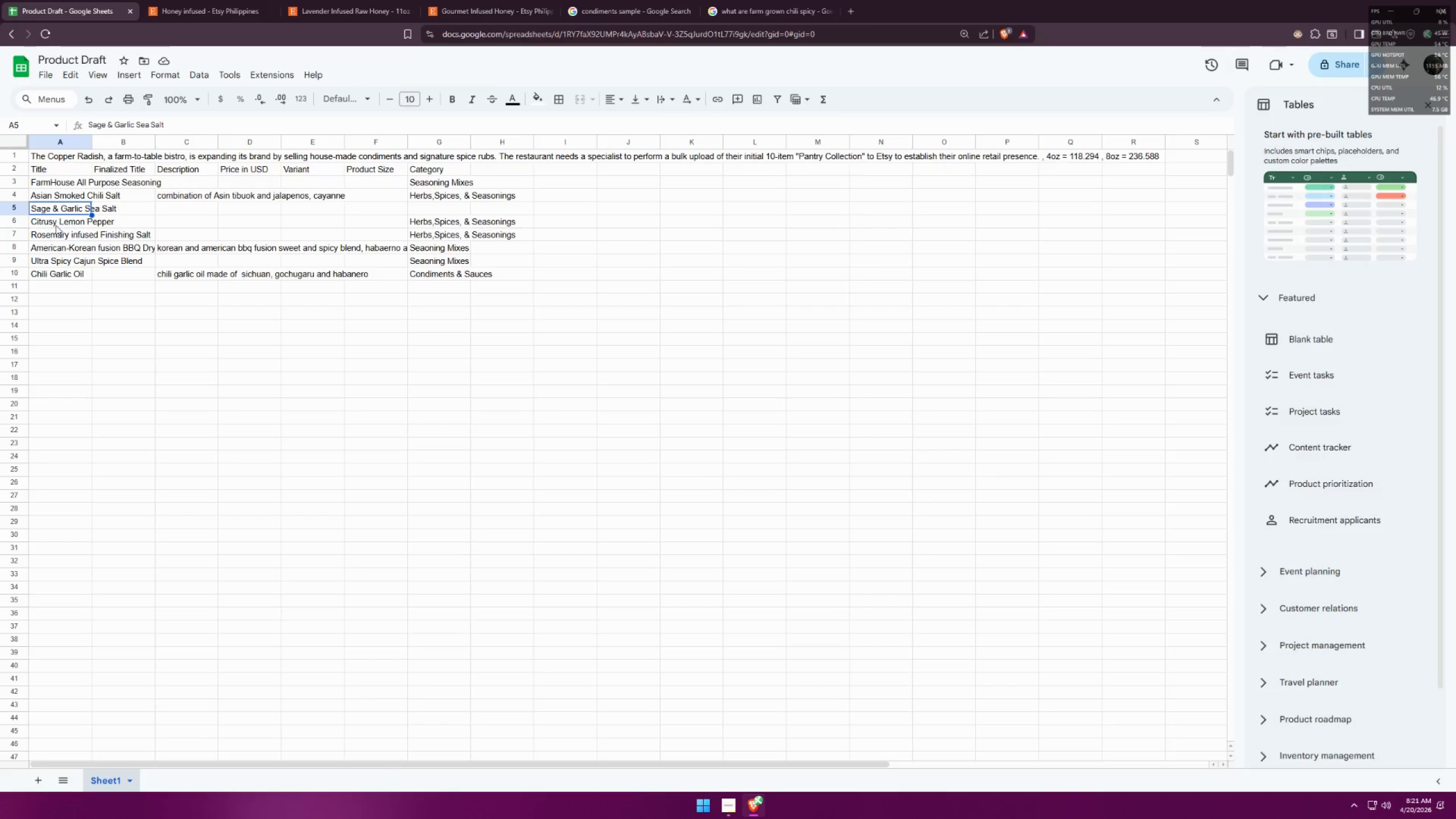 
triple_click([55, 225])
 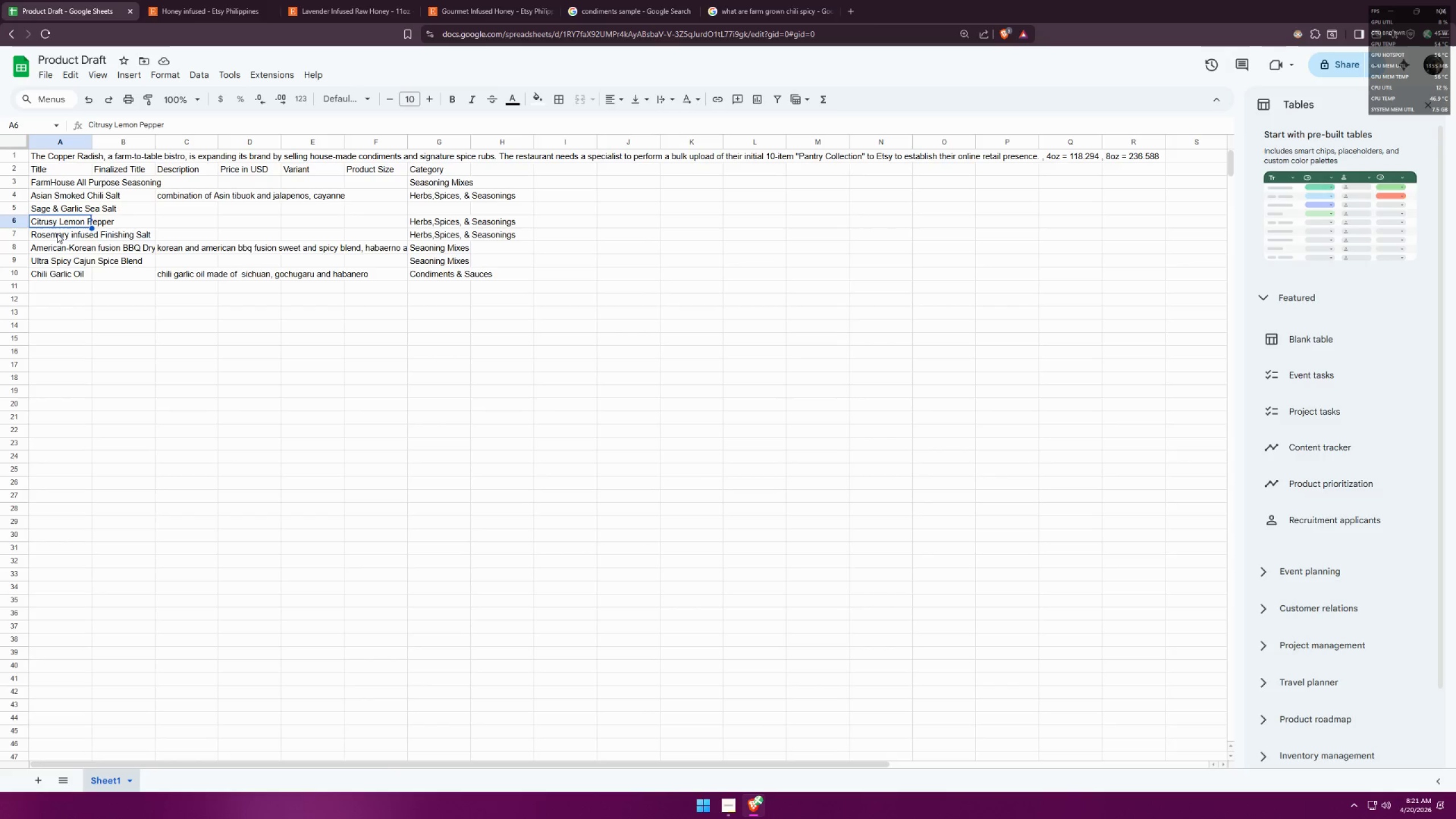 
triple_click([58, 237])
 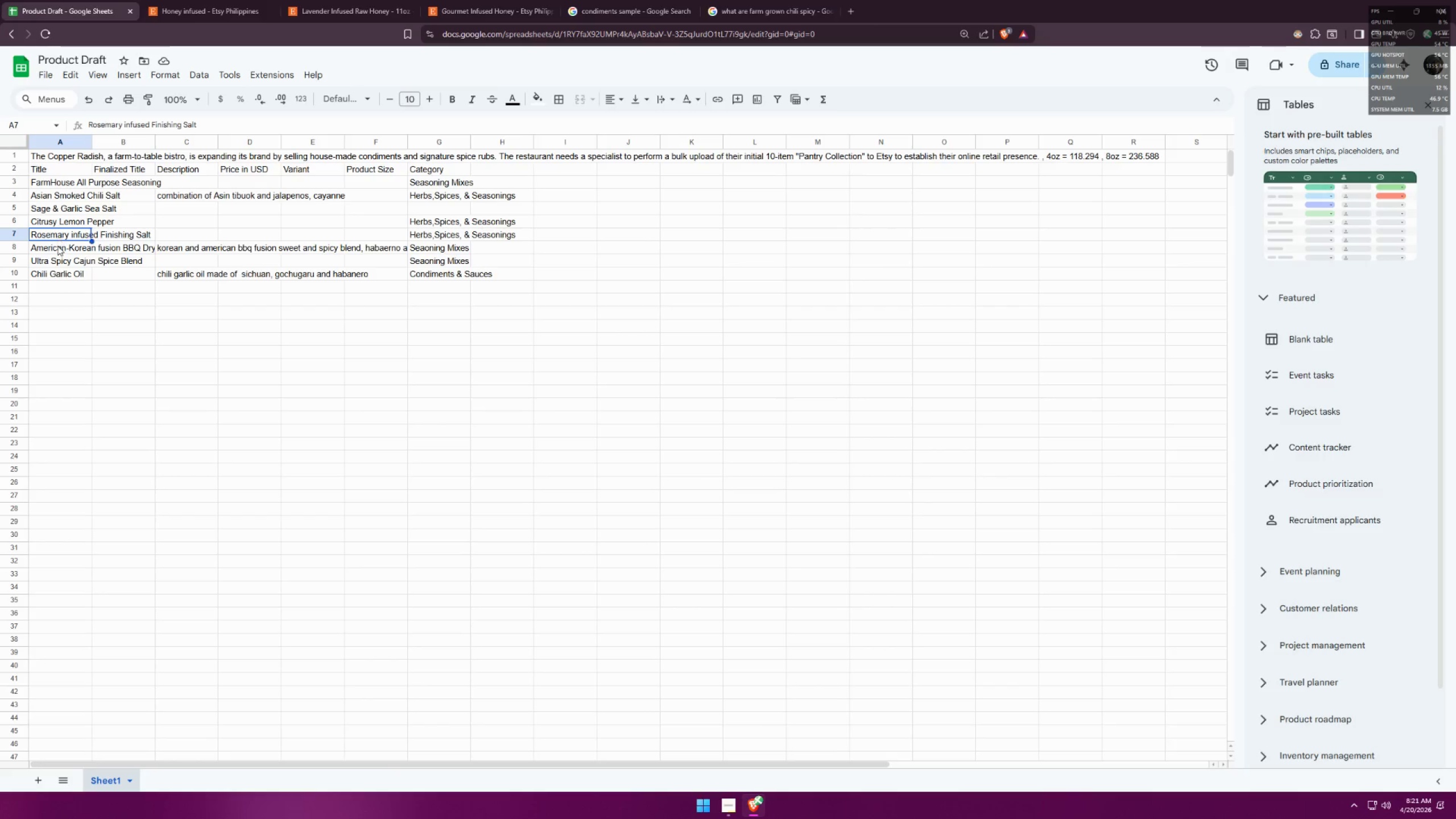 
triple_click([57, 246])
 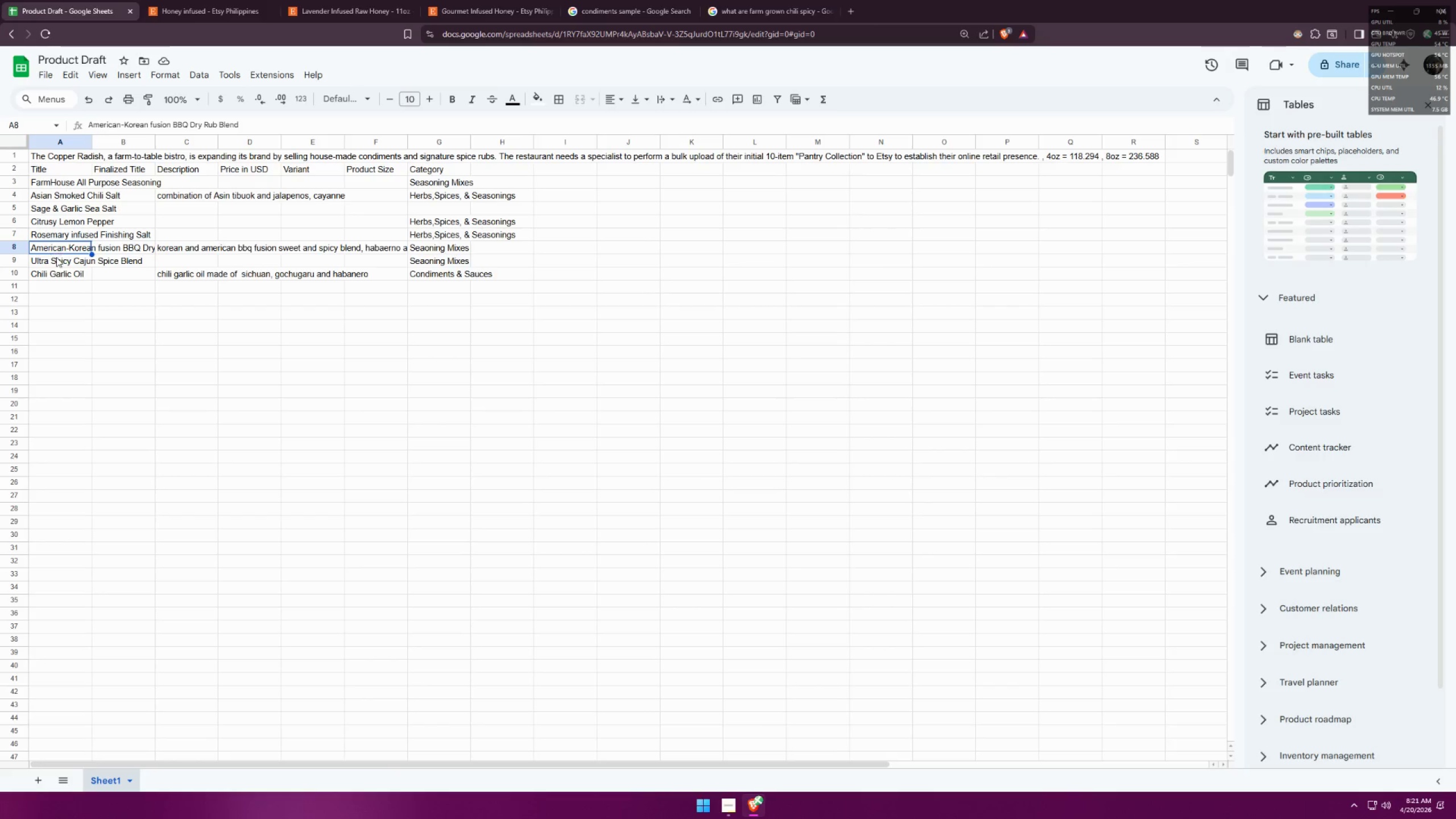 
triple_click([56, 257])
 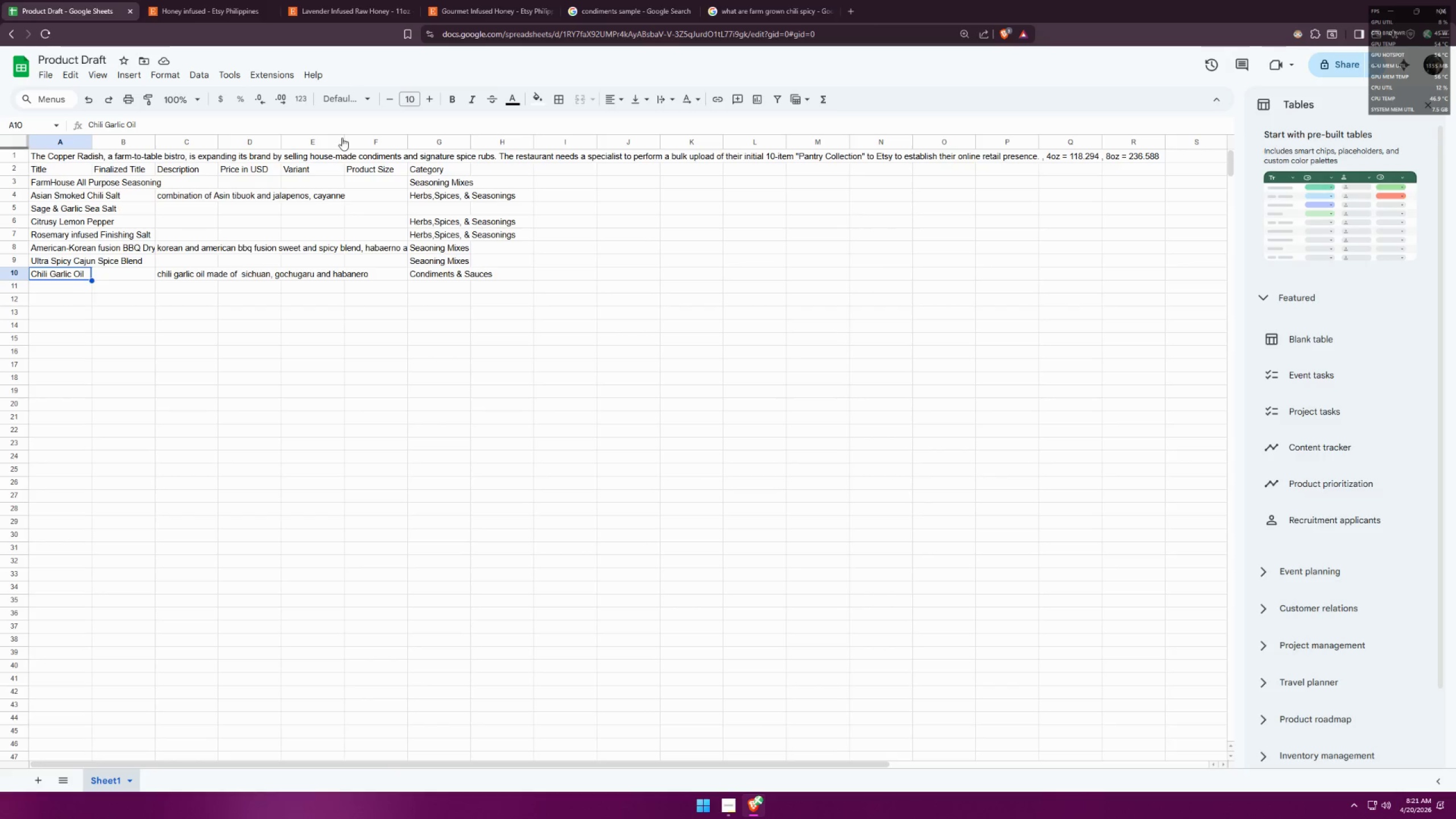 
left_click([503, 0])
 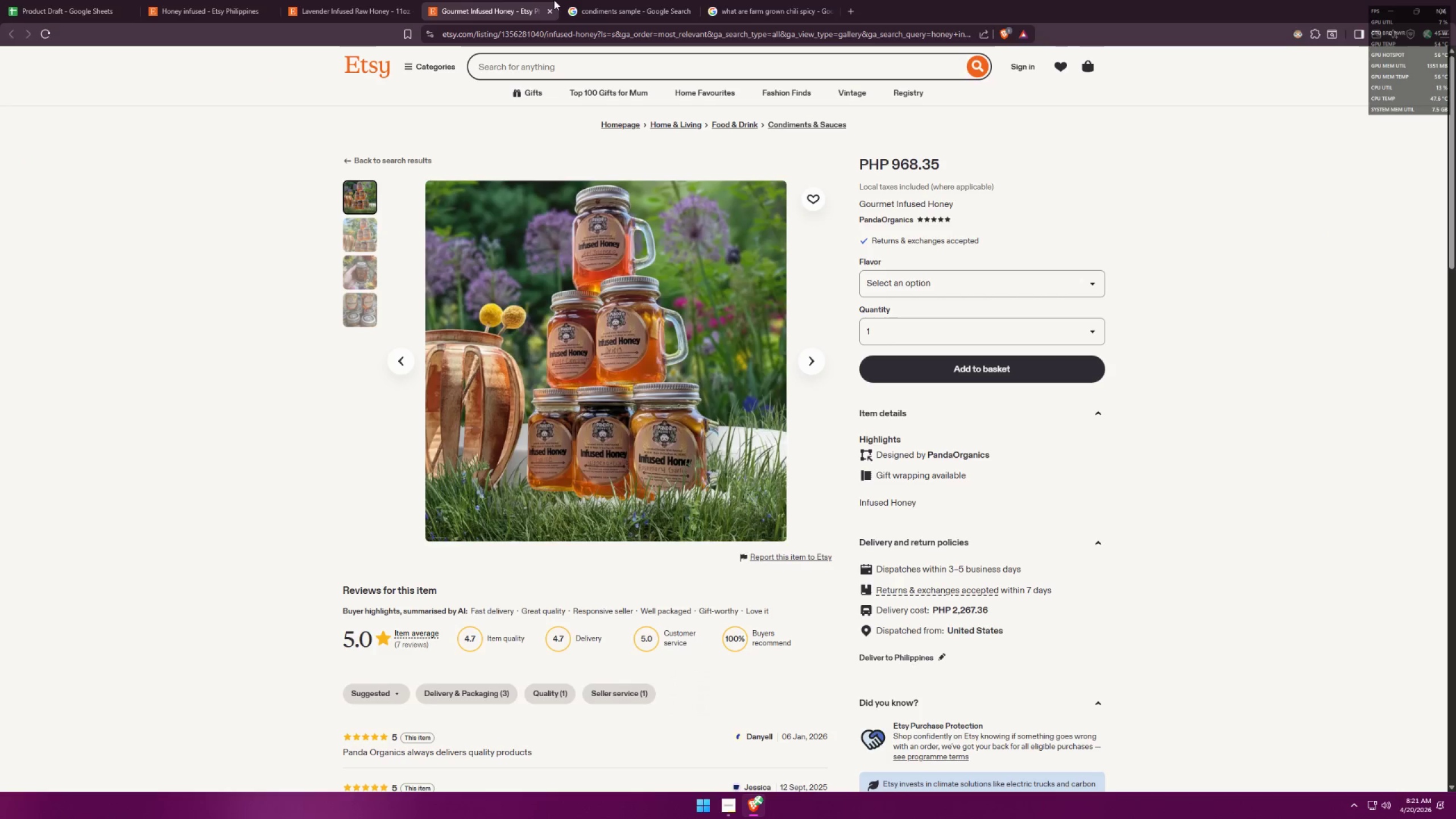 
left_click([631, 0])
 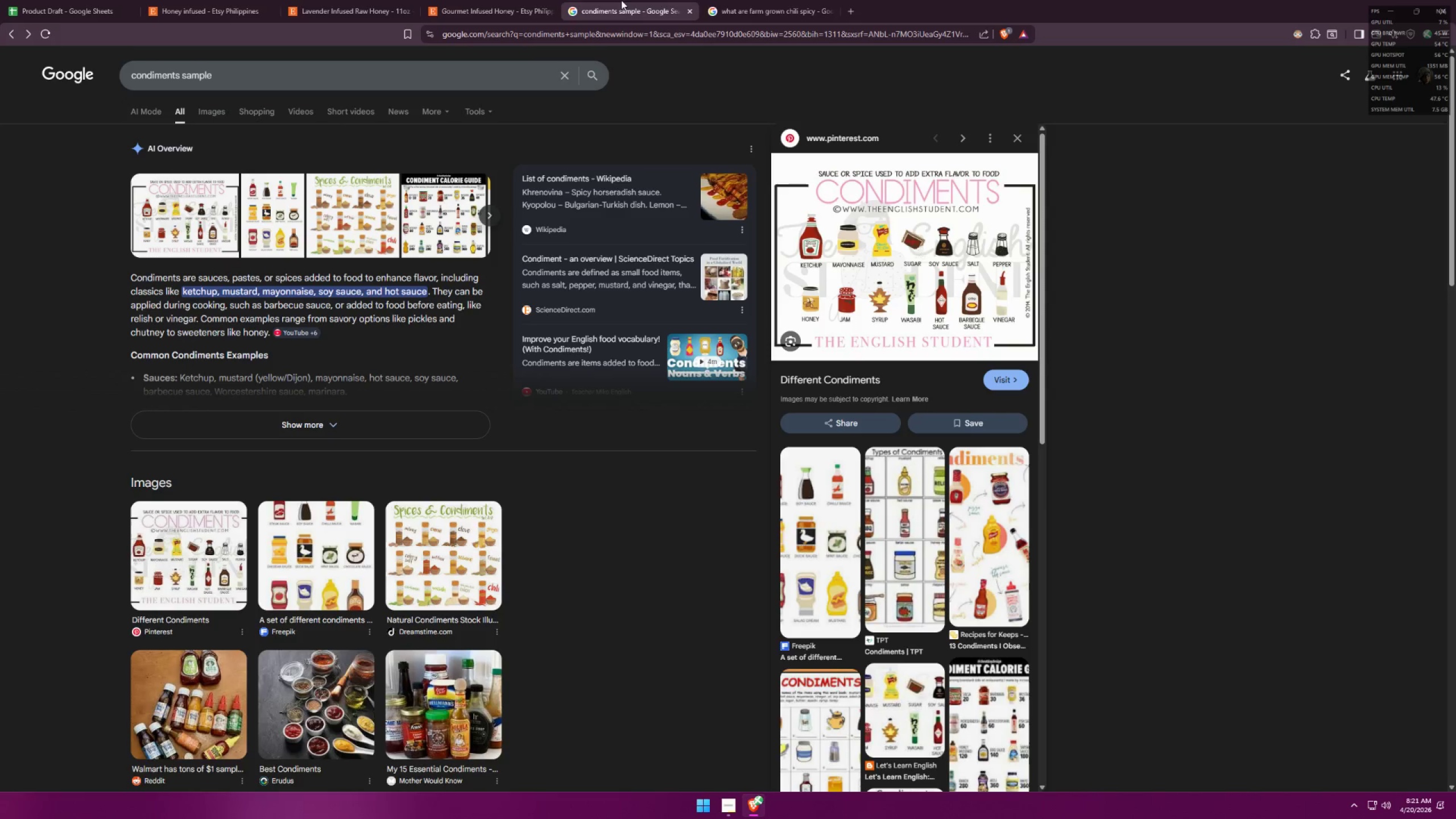 
left_click([452, 0])
 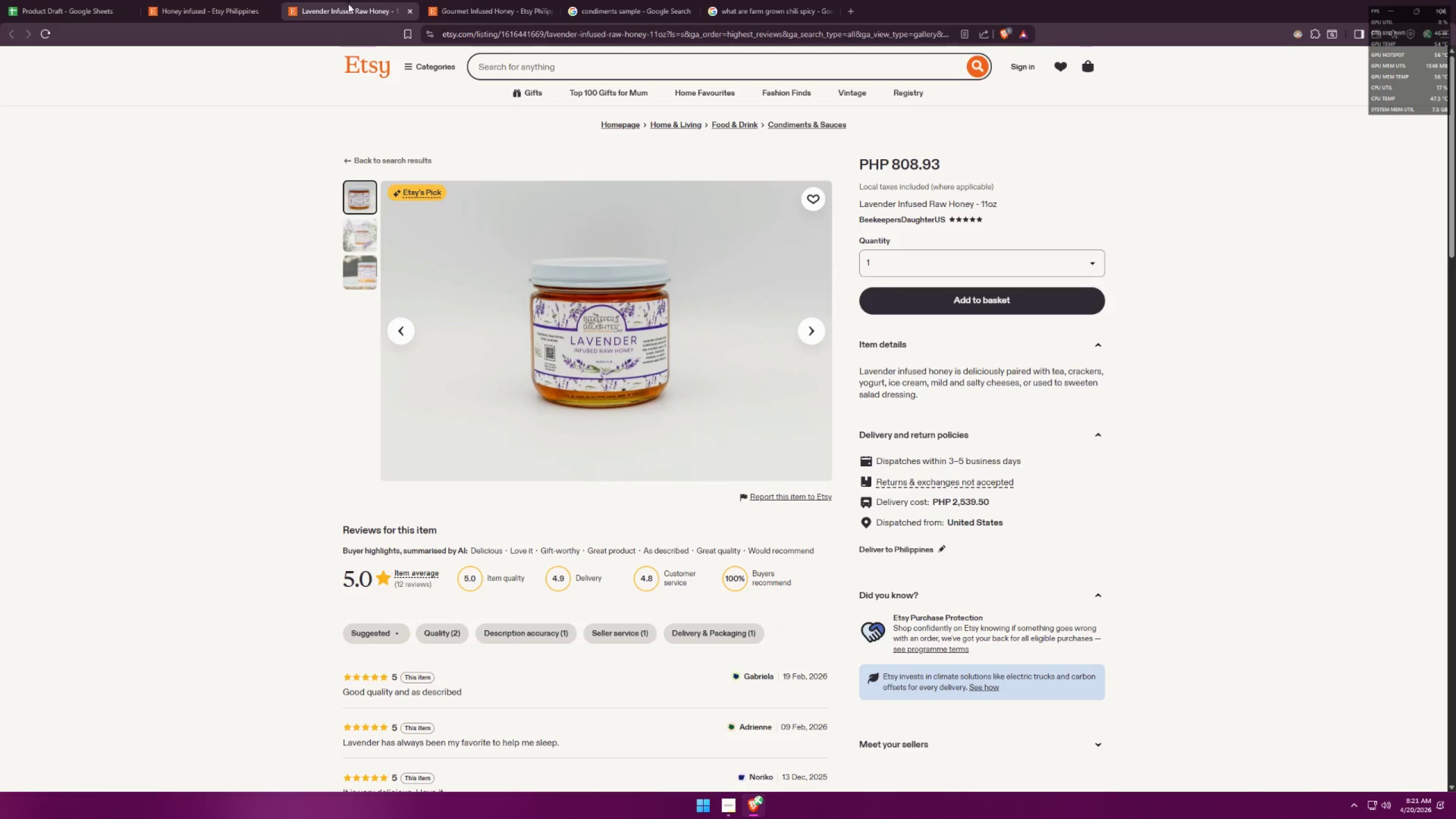 
left_click([770, 0])
 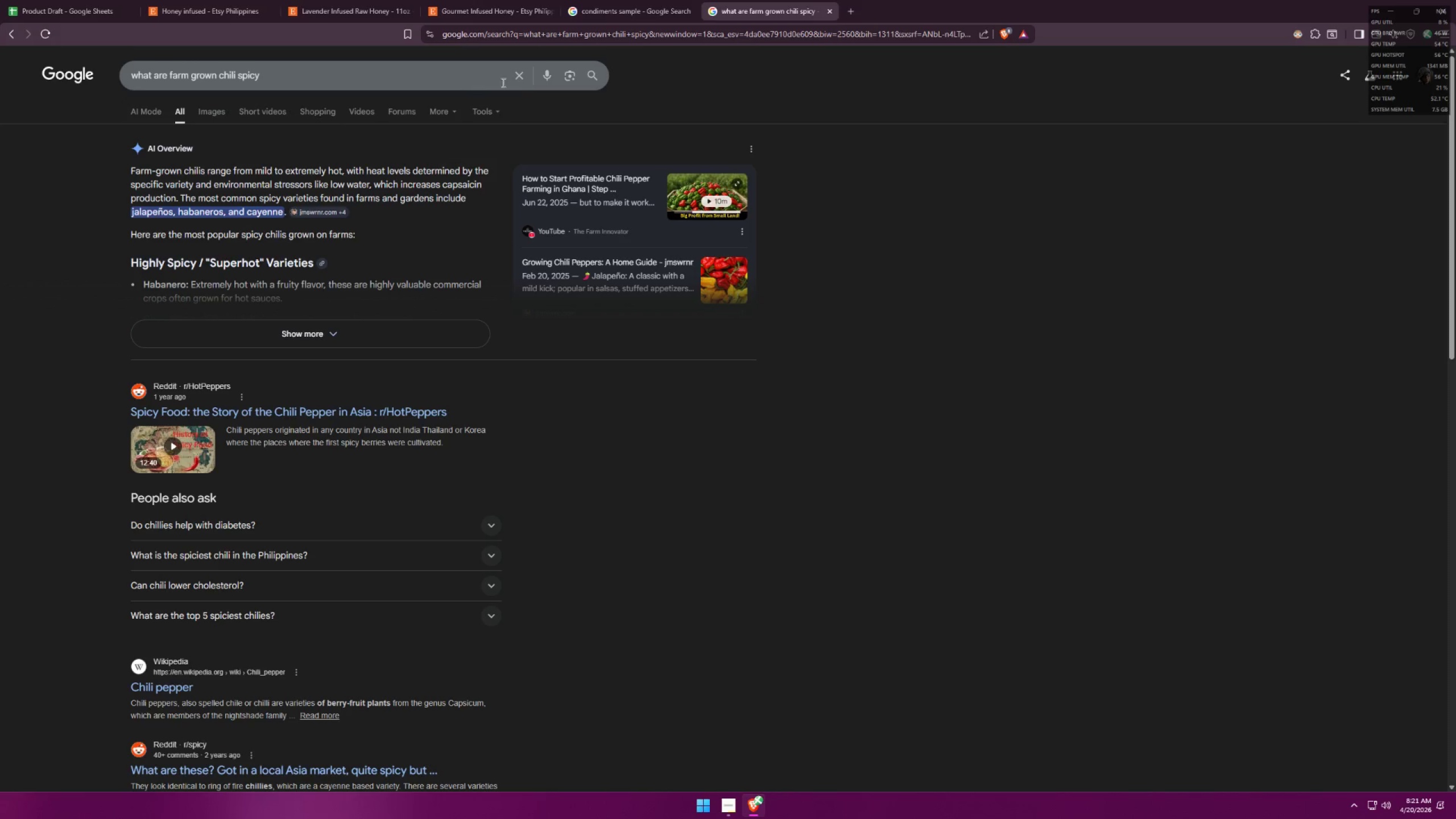 
left_click([515, 78])
 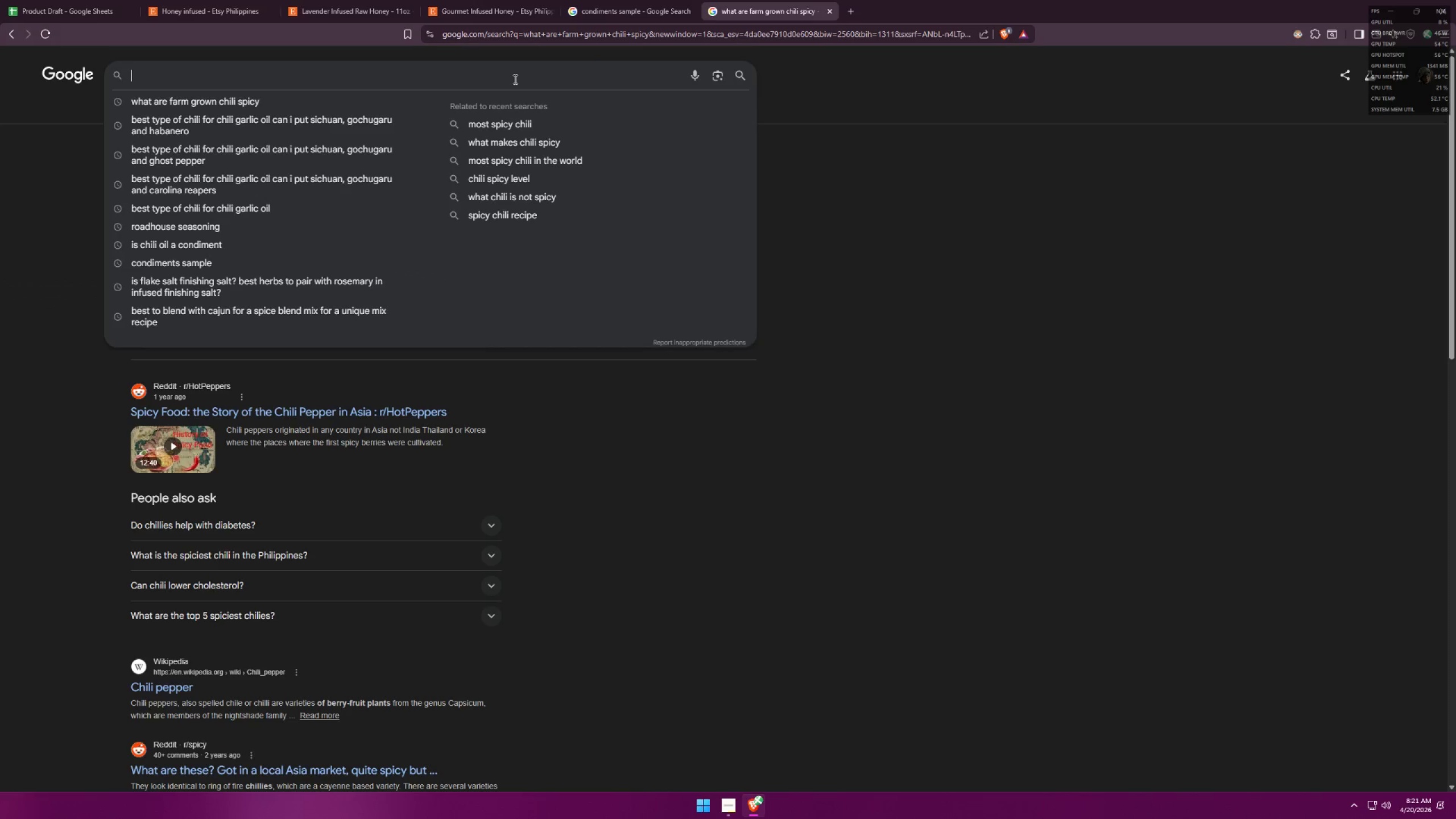 
type(can you suggest a ha)
key(Backspace)
key(Backspace)
type(farmhouse inhouse made honey infused )
 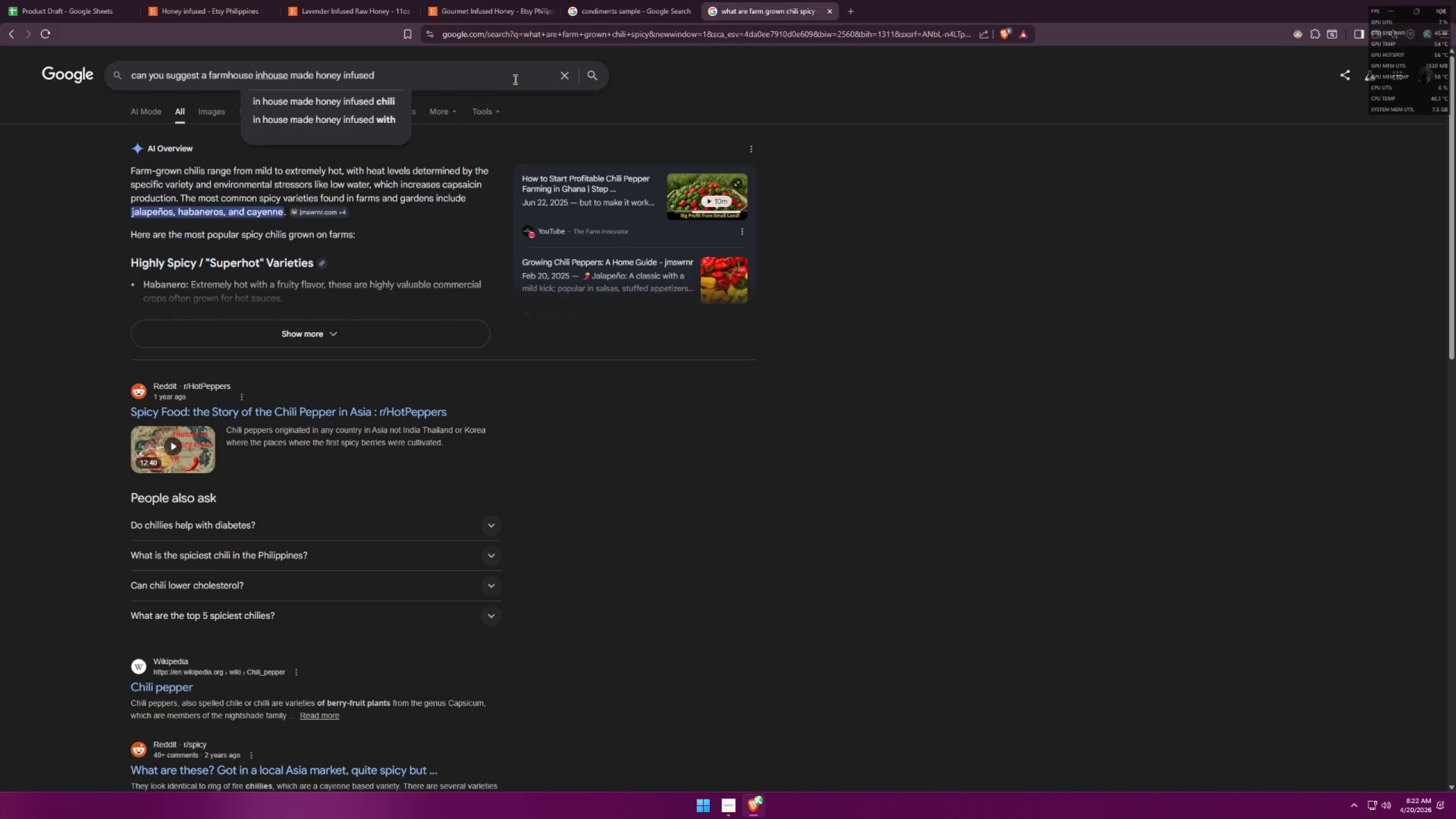 
hold_key(key=ShiftLeft, duration=0.36)
 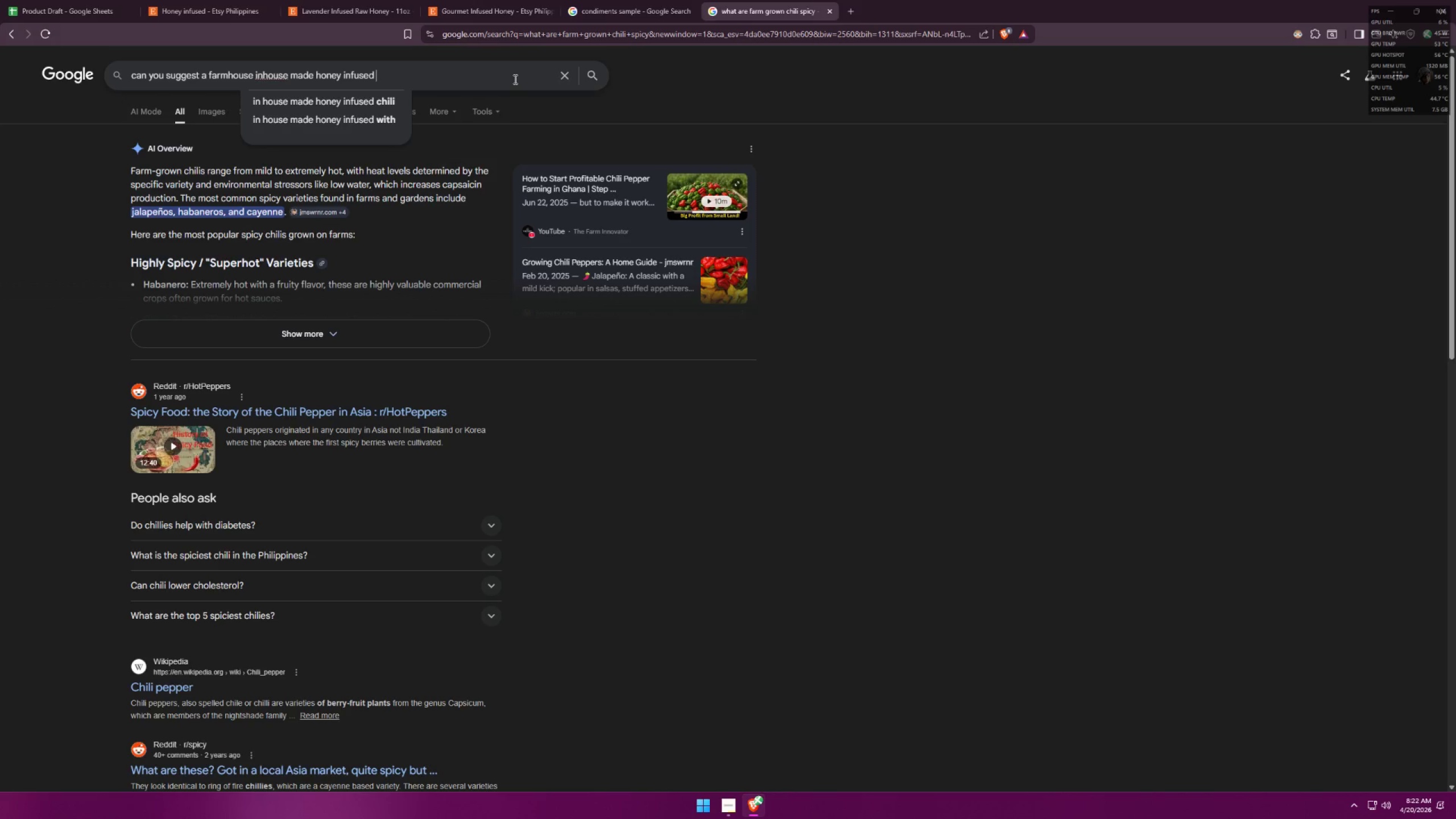 
type(fkav)
key(Backspace)
key(Backspace)
key(Backspace)
type(lavor that is )
key(Backspace)
key(Backspace)
key(Backspace)
type(feels homemade and )
key(Backspace)
key(Backspace)
key(Backspace)
key(Backspace)
type(unique and )
 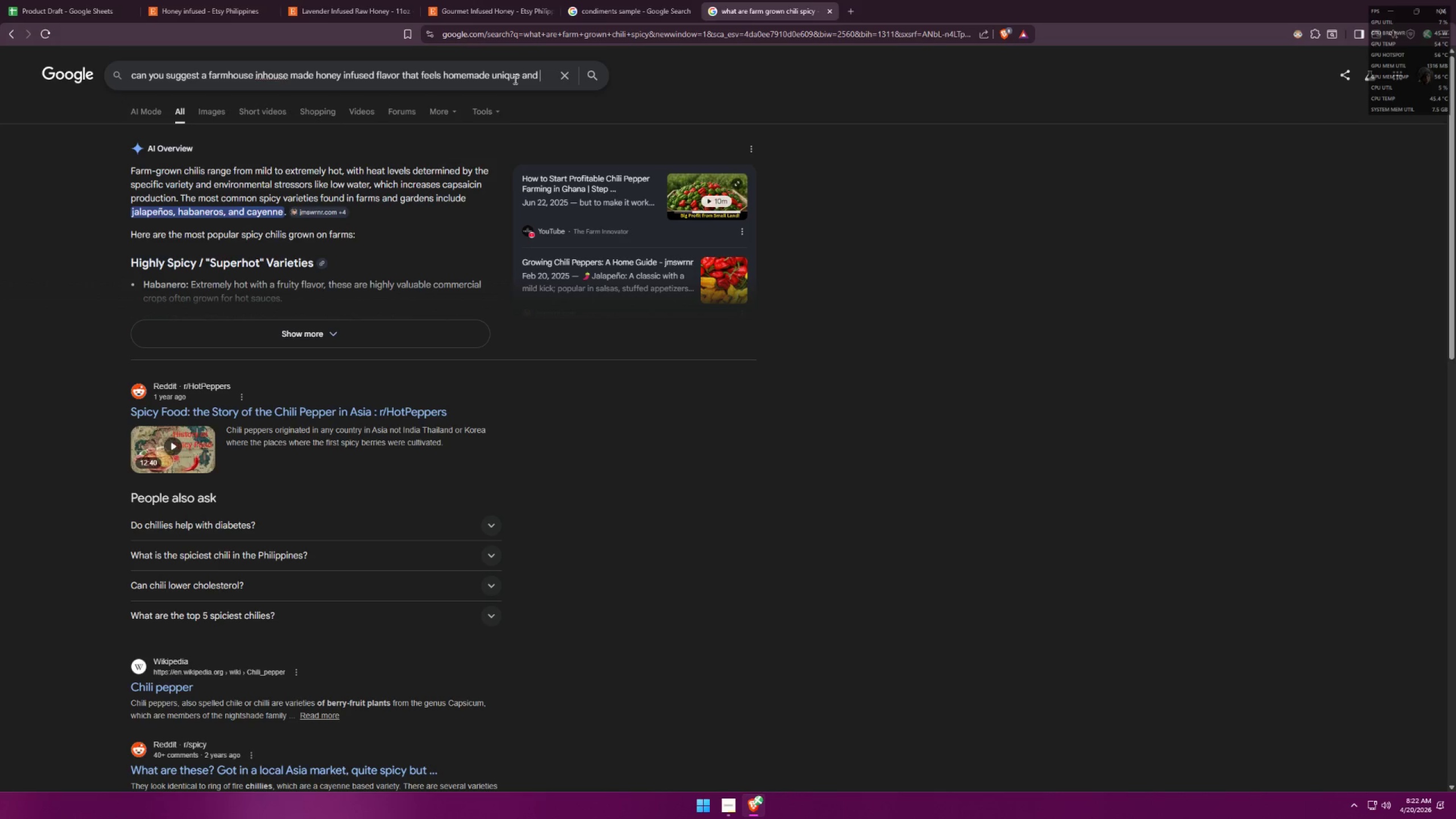 
key(Backspace)
 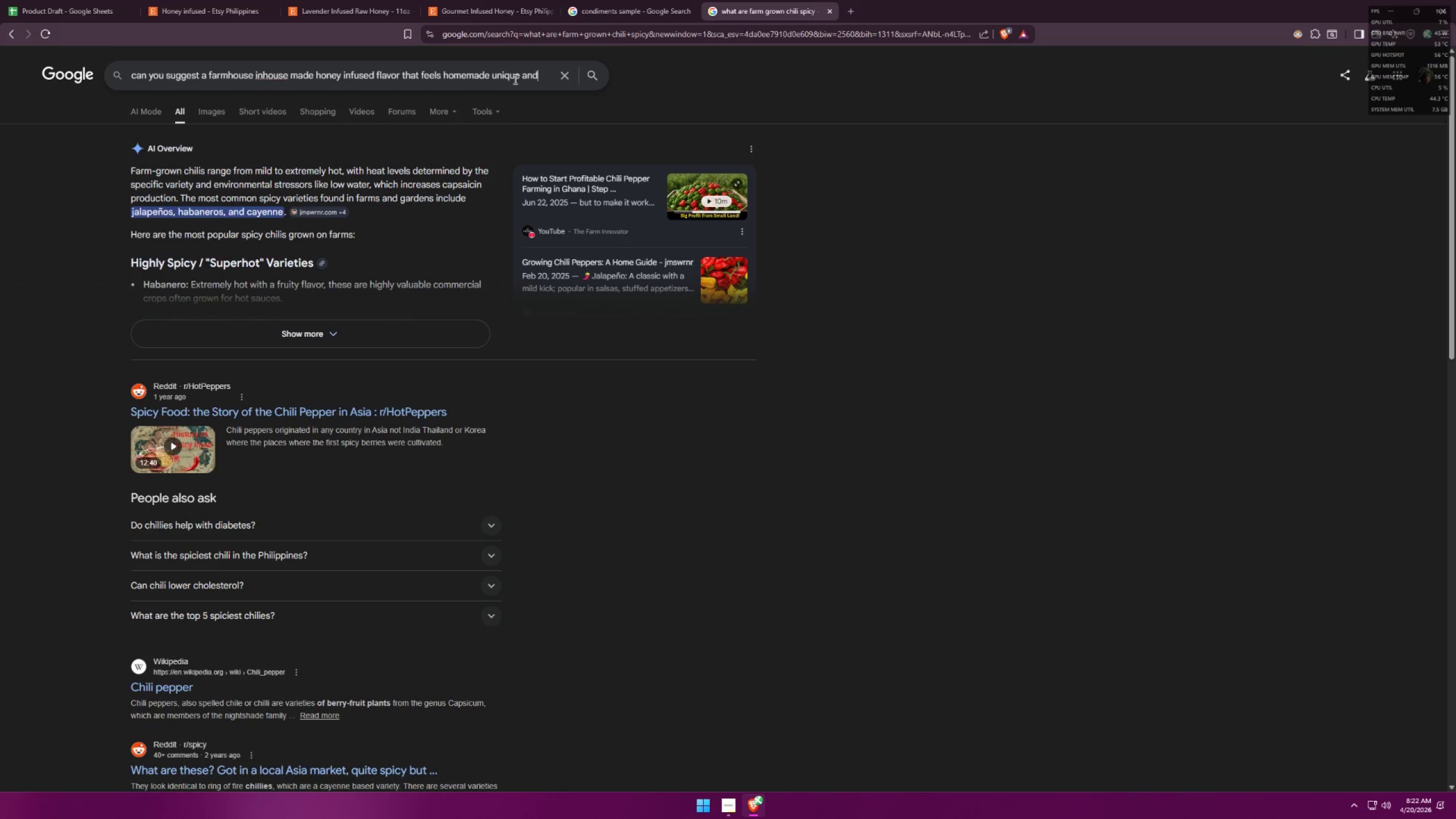 
key(Backspace)
 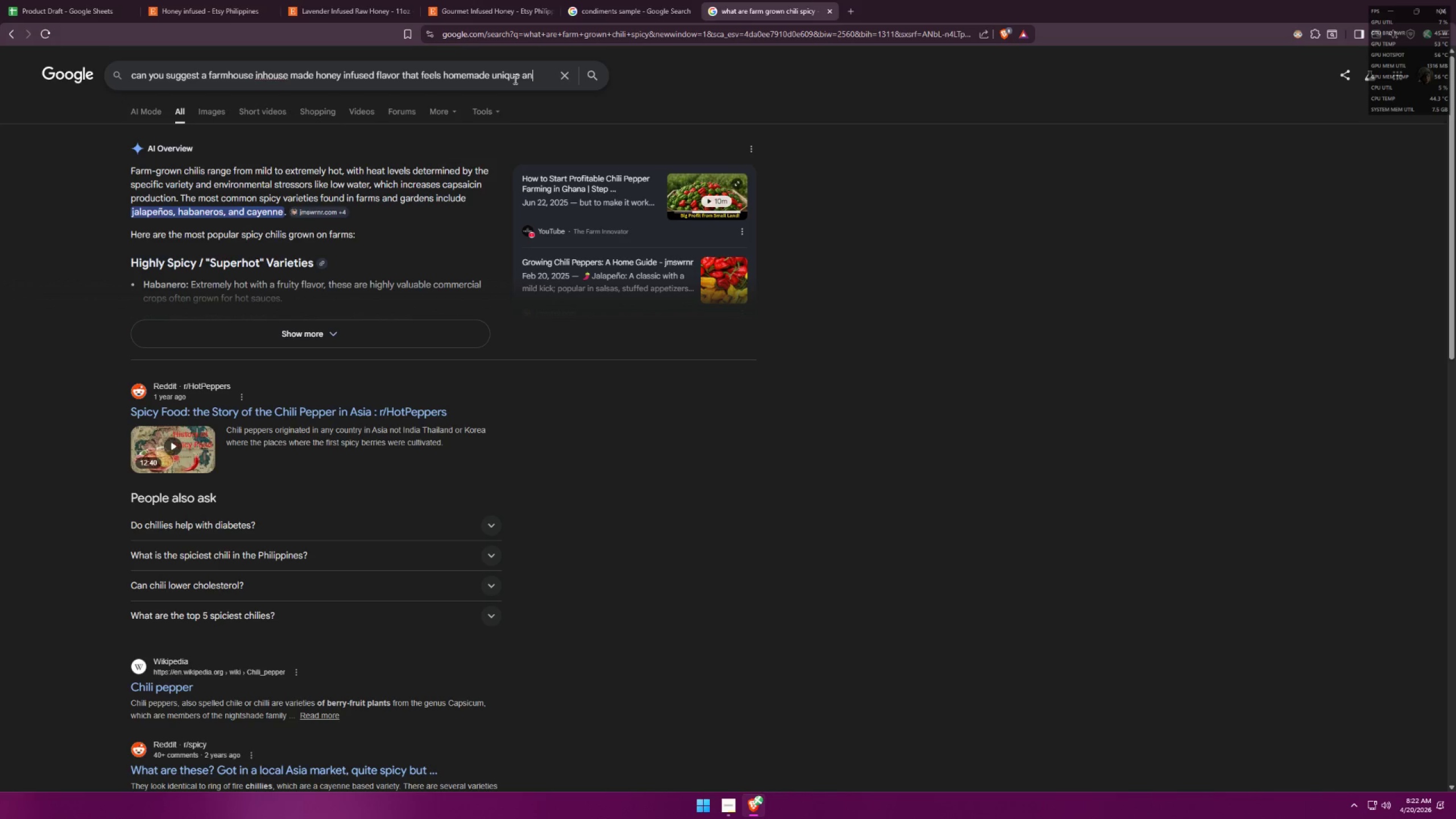 
key(Backspace)
 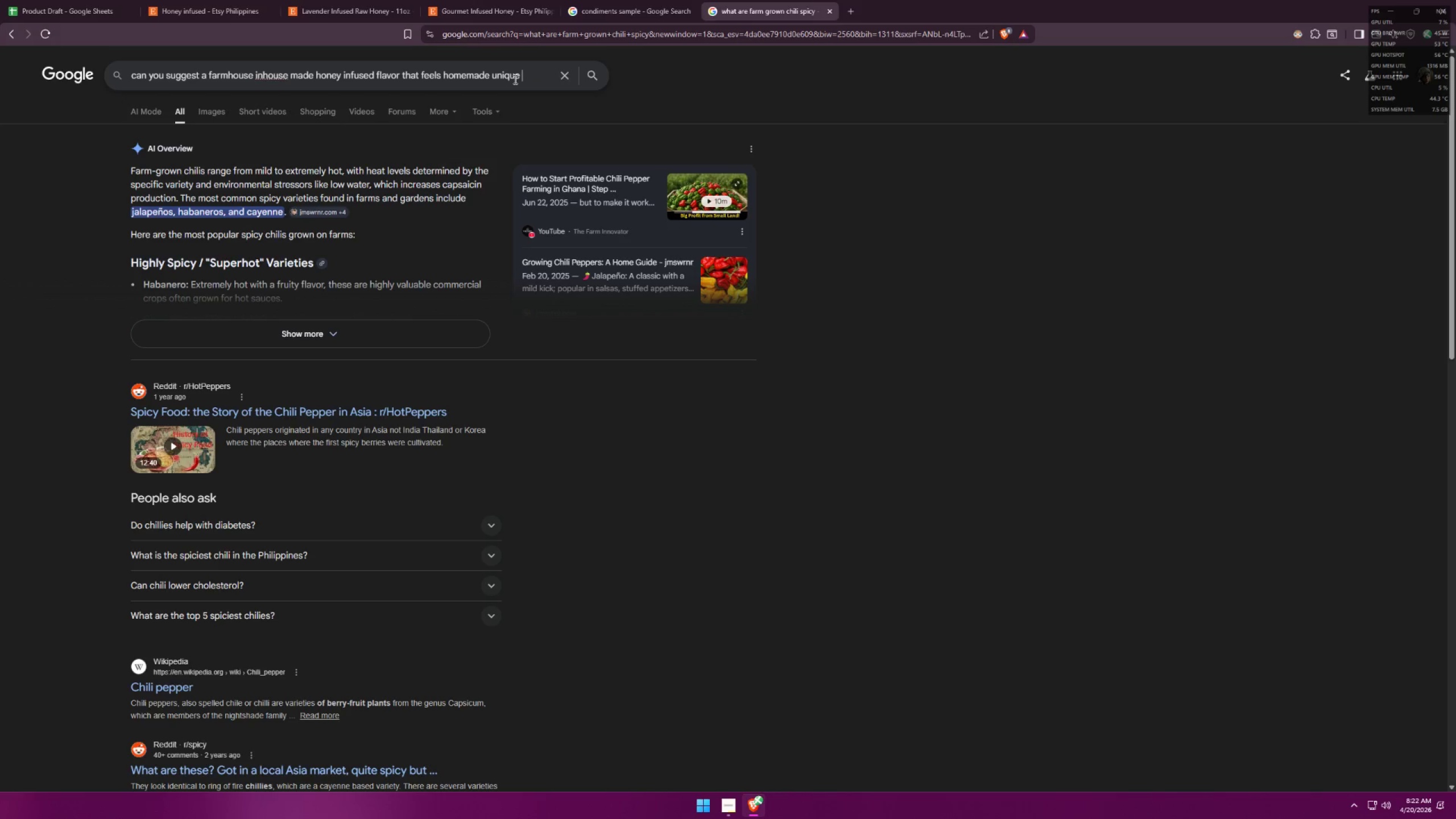 
key(Backspace)
 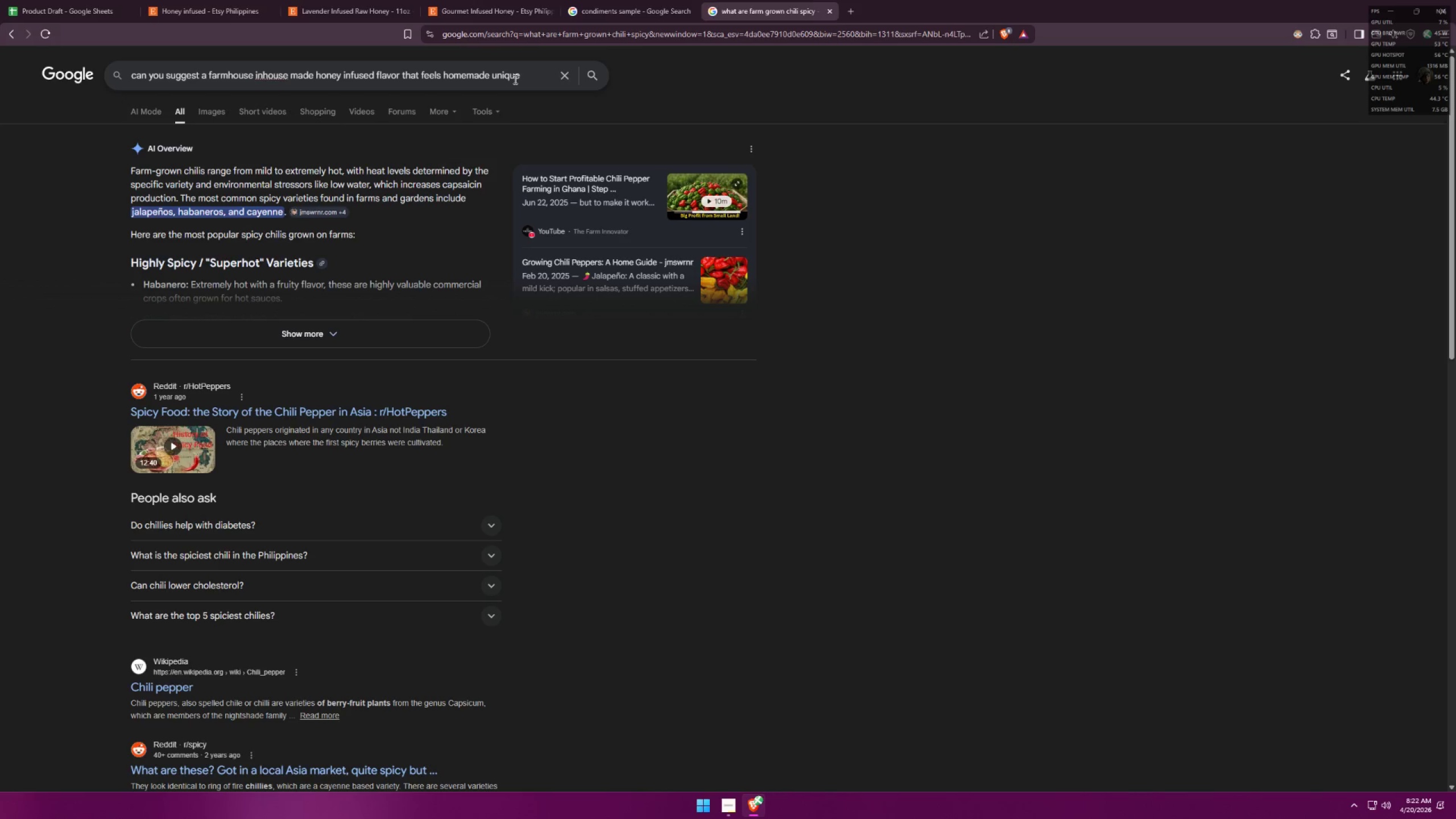 
key(Enter)
 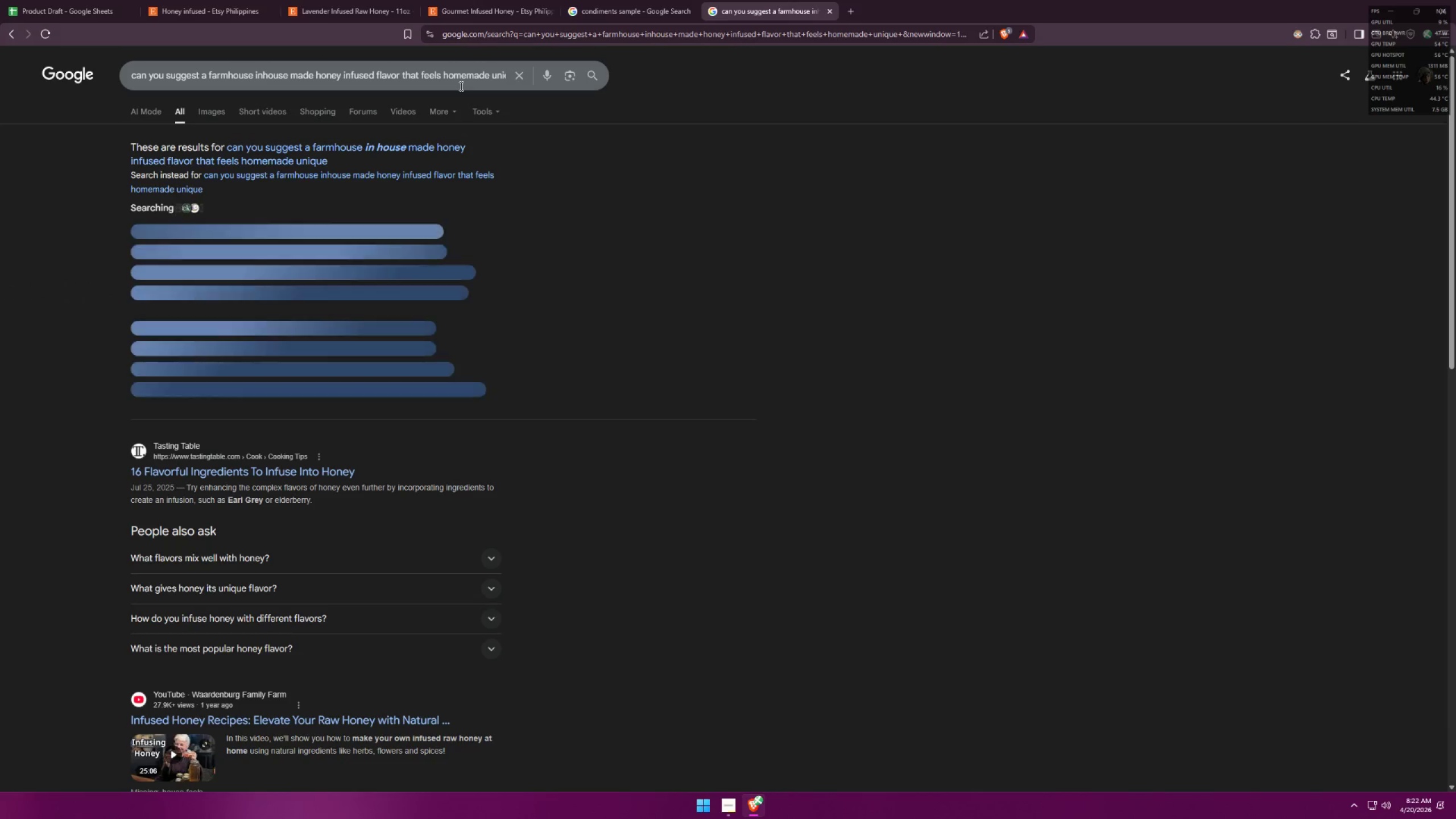 
left_click([487, 74])
 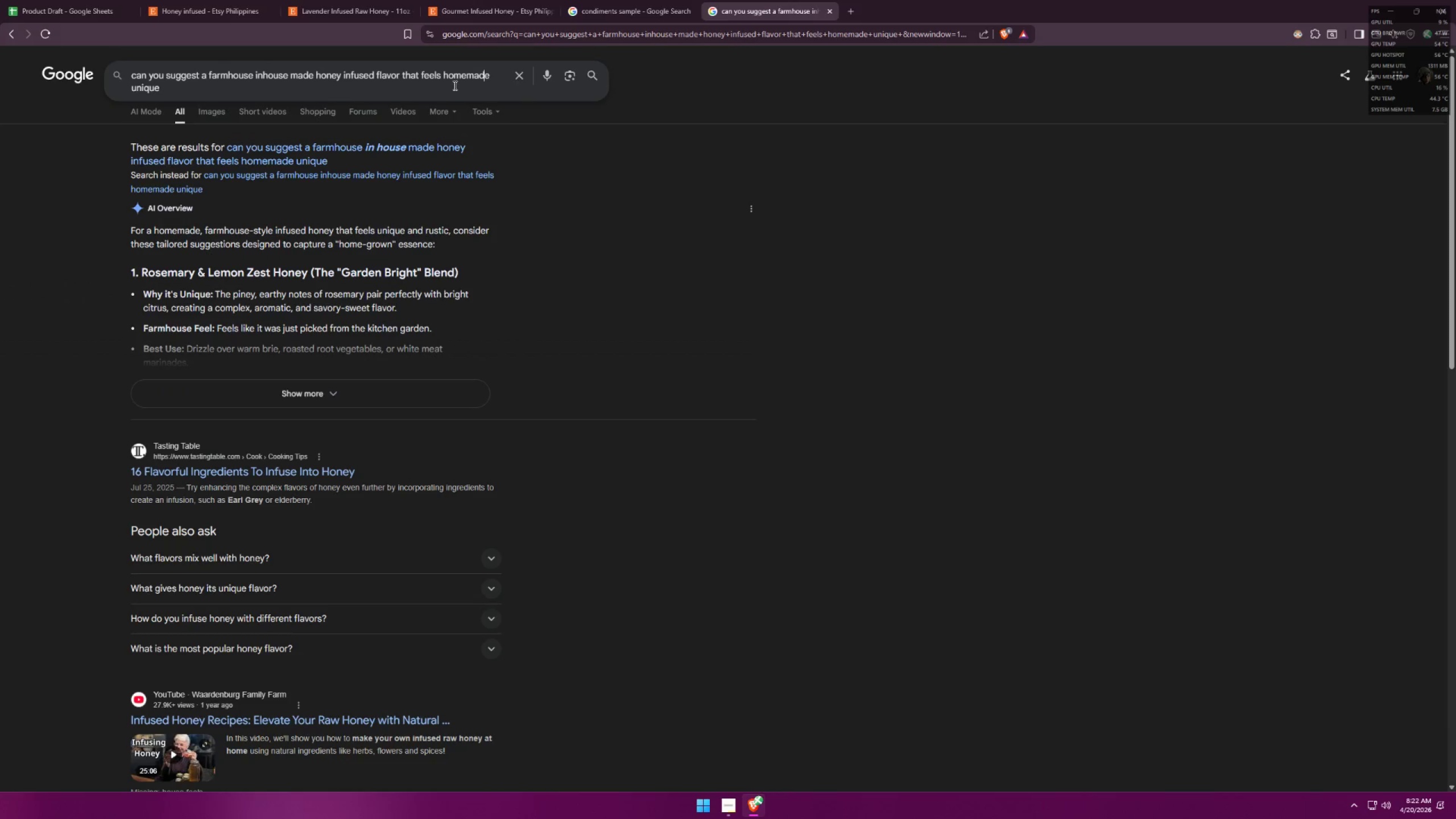 
left_click([412, 91])
 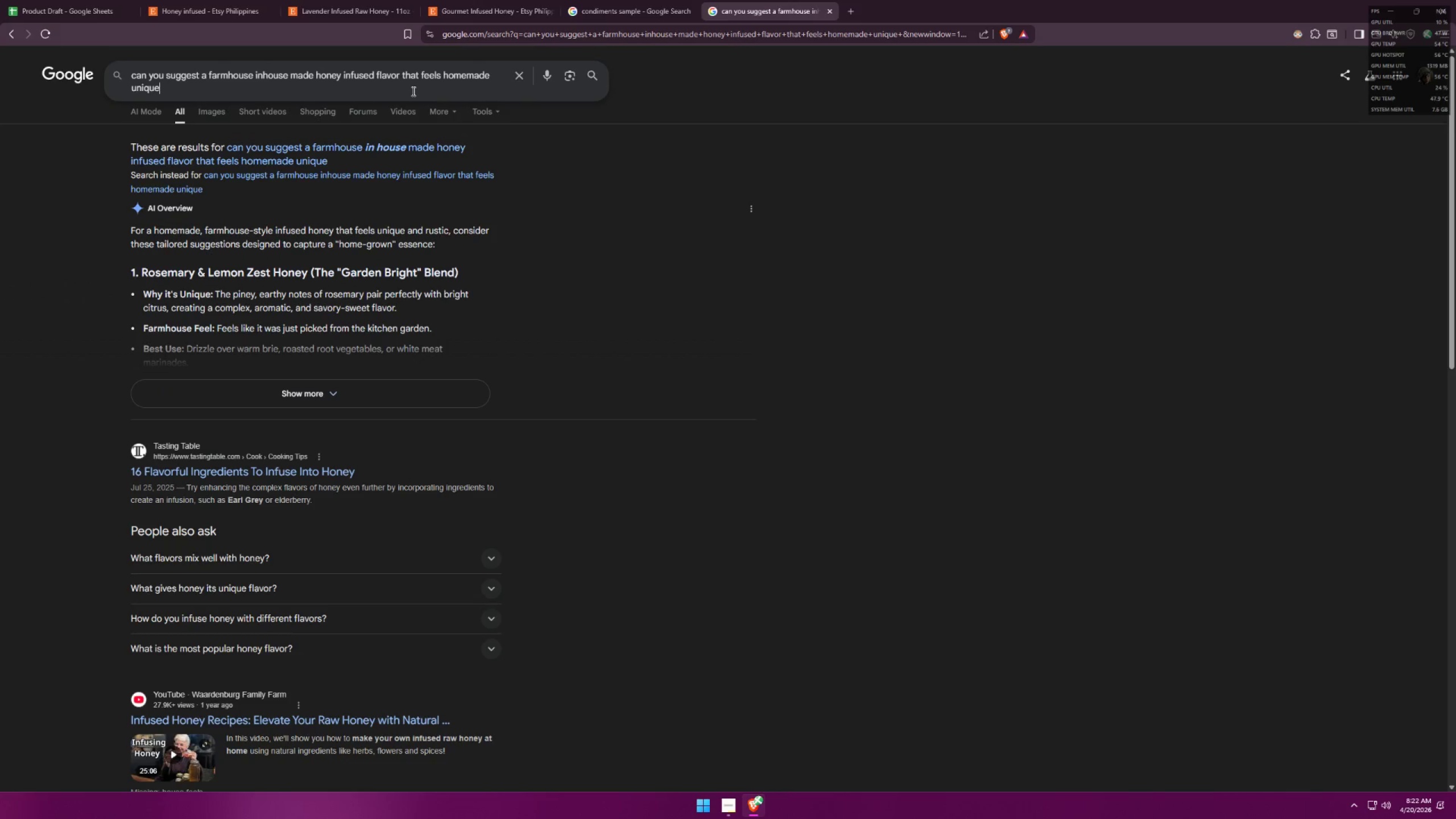 
type( very cki)
key(Backspace)
key(Backspace)
type(lose to the brand, farmhouse house made)
 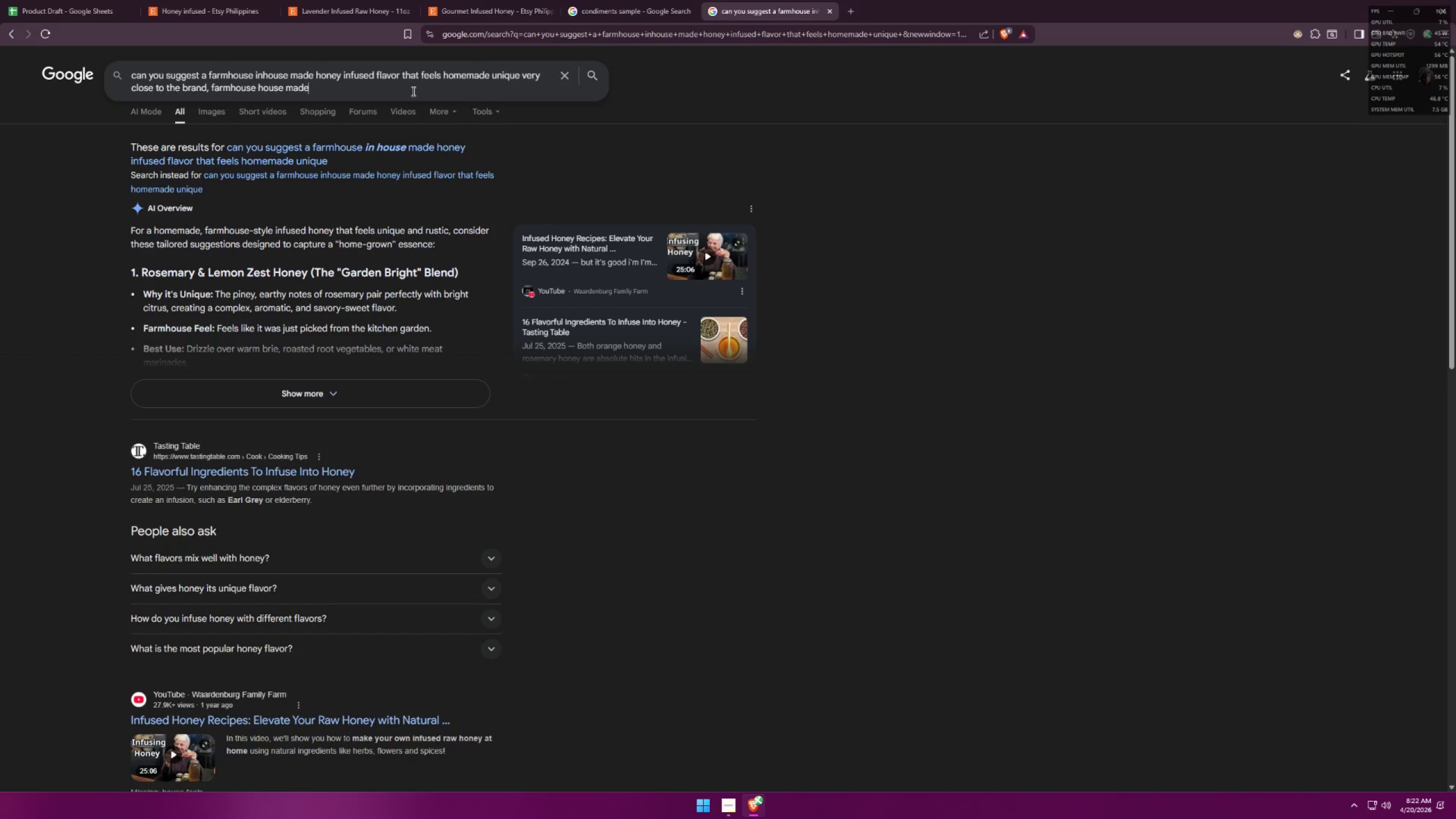 
key(Enter)
 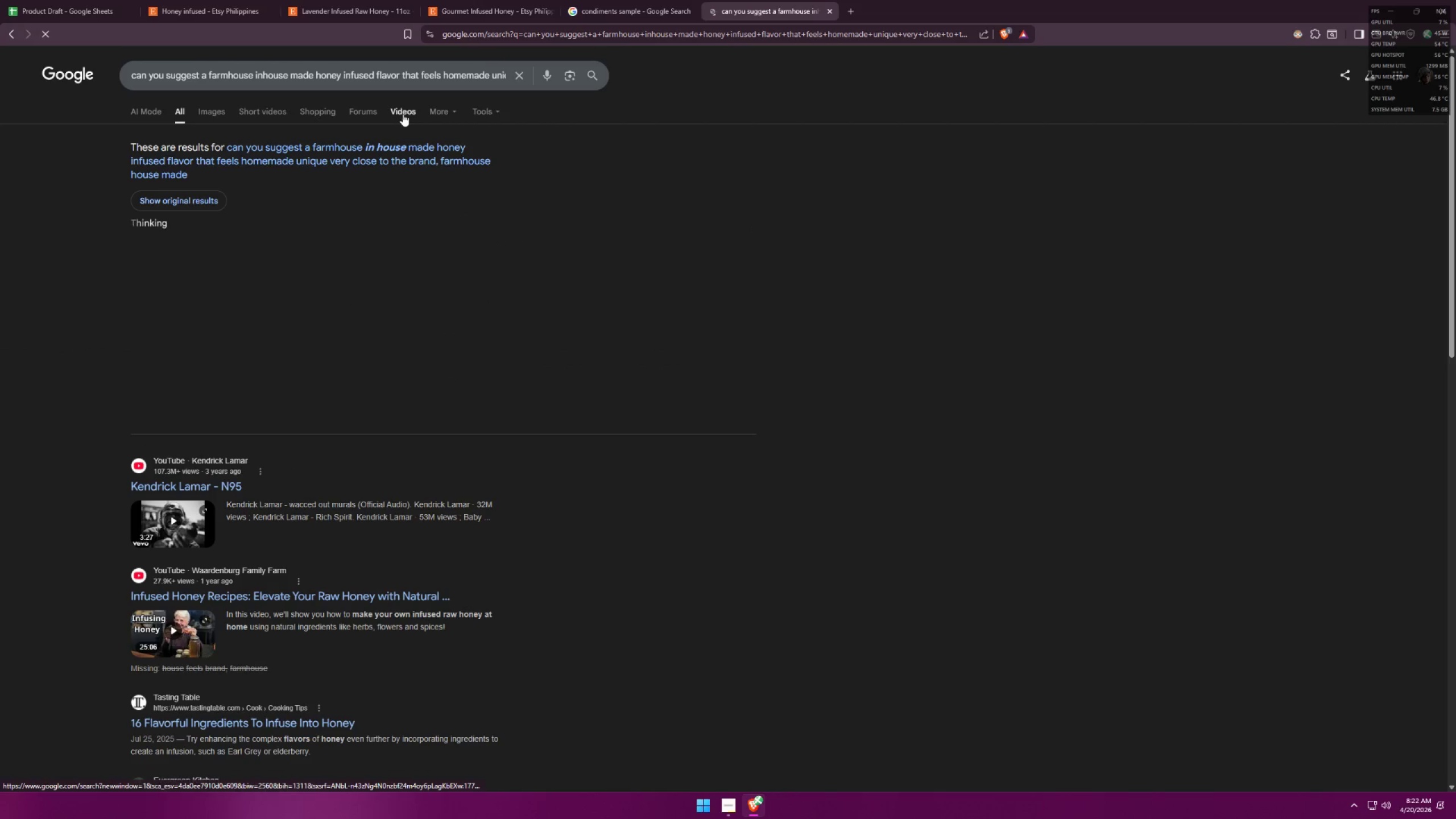 
mouse_move([487, 158])
 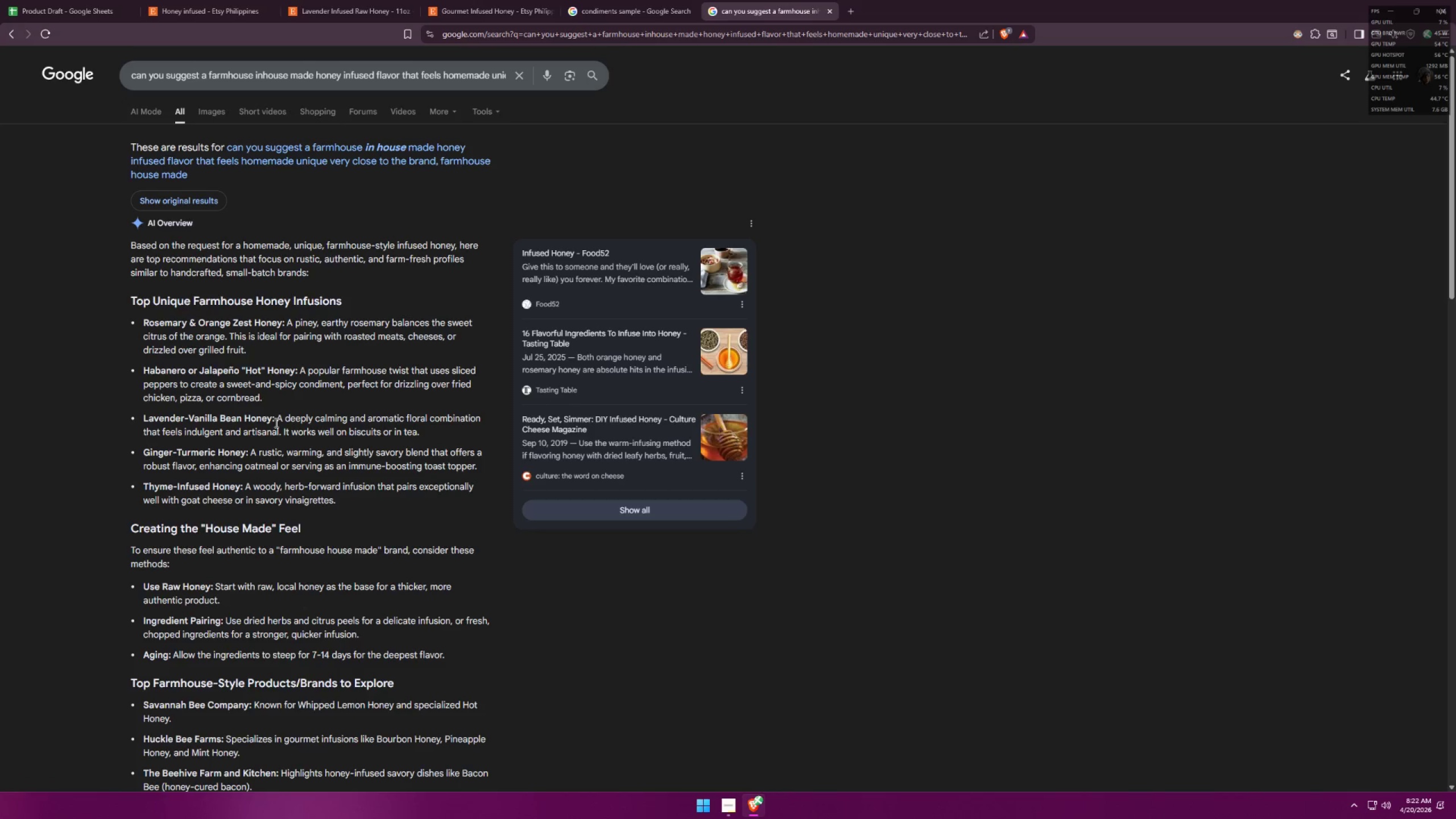 
wait(13.76)
 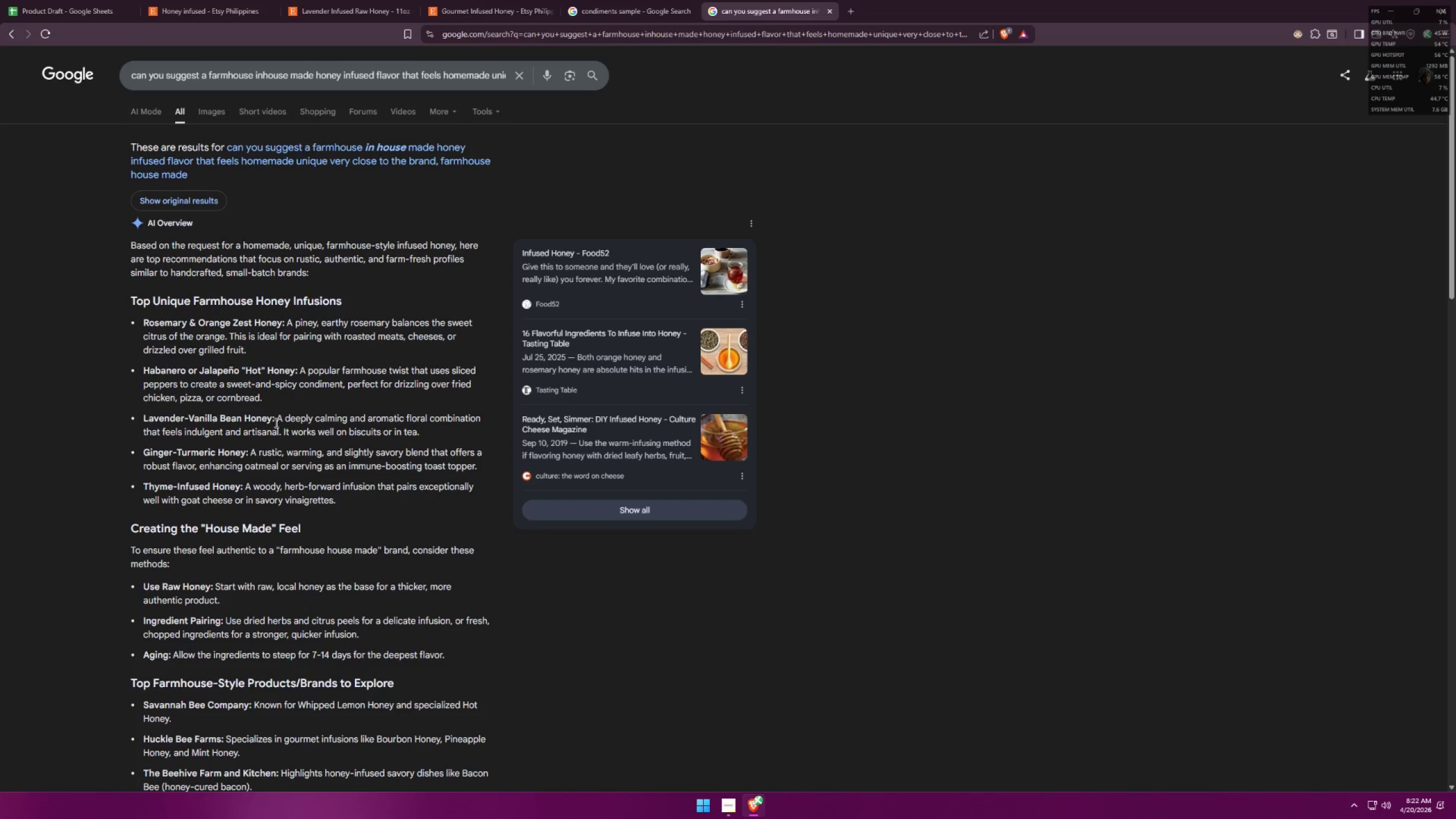 
left_click_drag(start_coordinate=[143, 414], to_coordinate=[272, 417])
 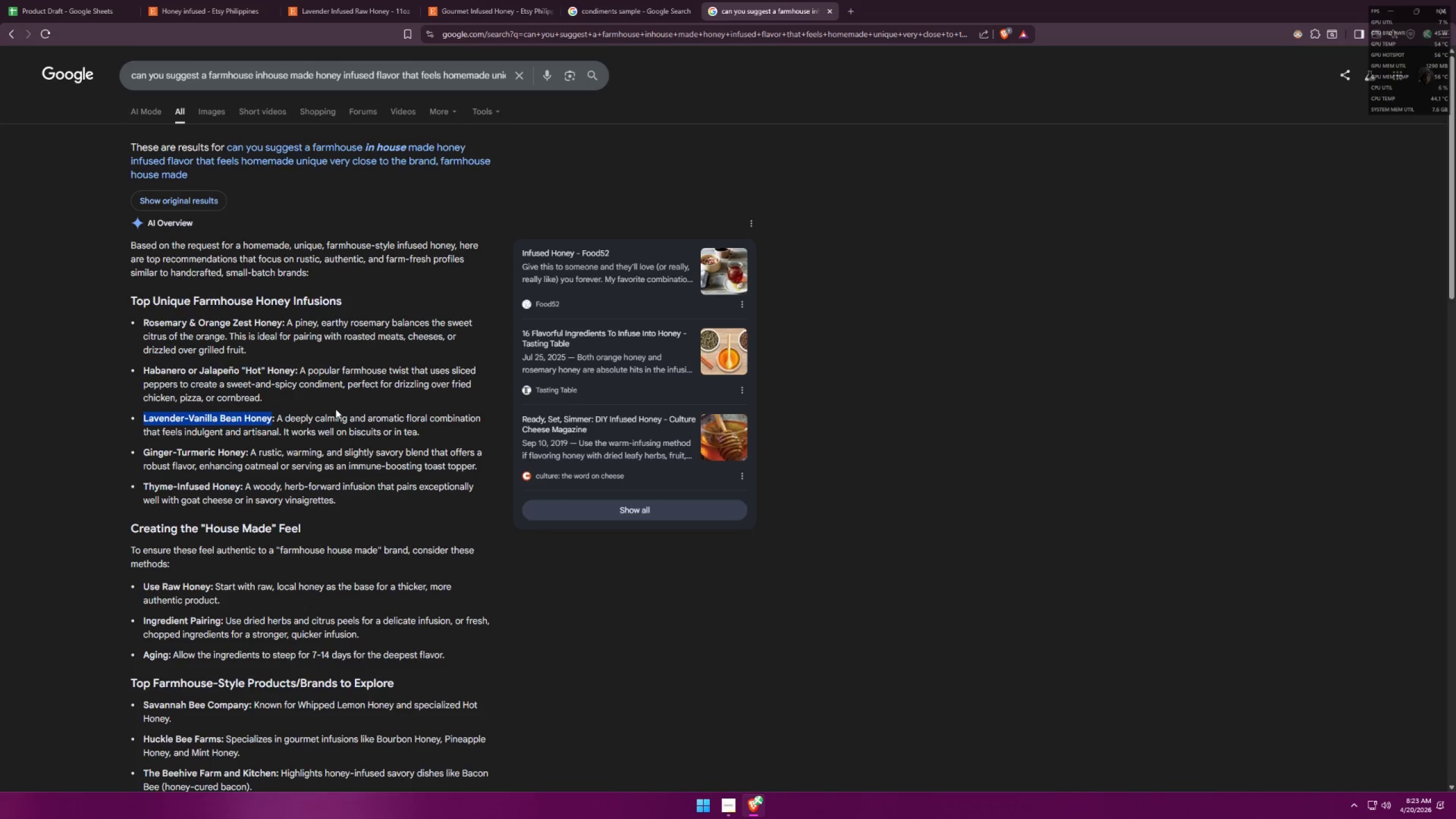 
key(Control+ControlLeft)
 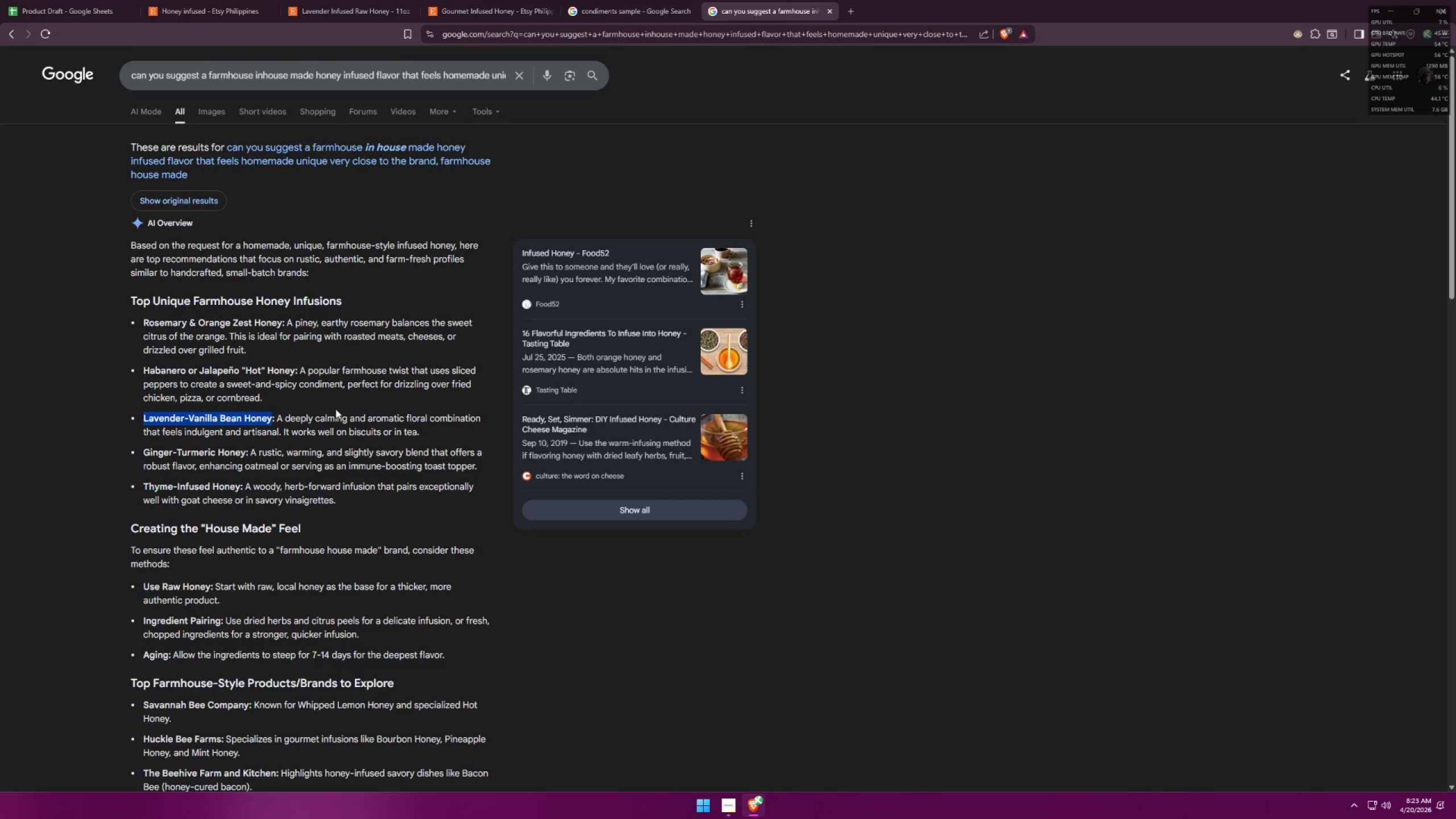 
key(Control+C)
 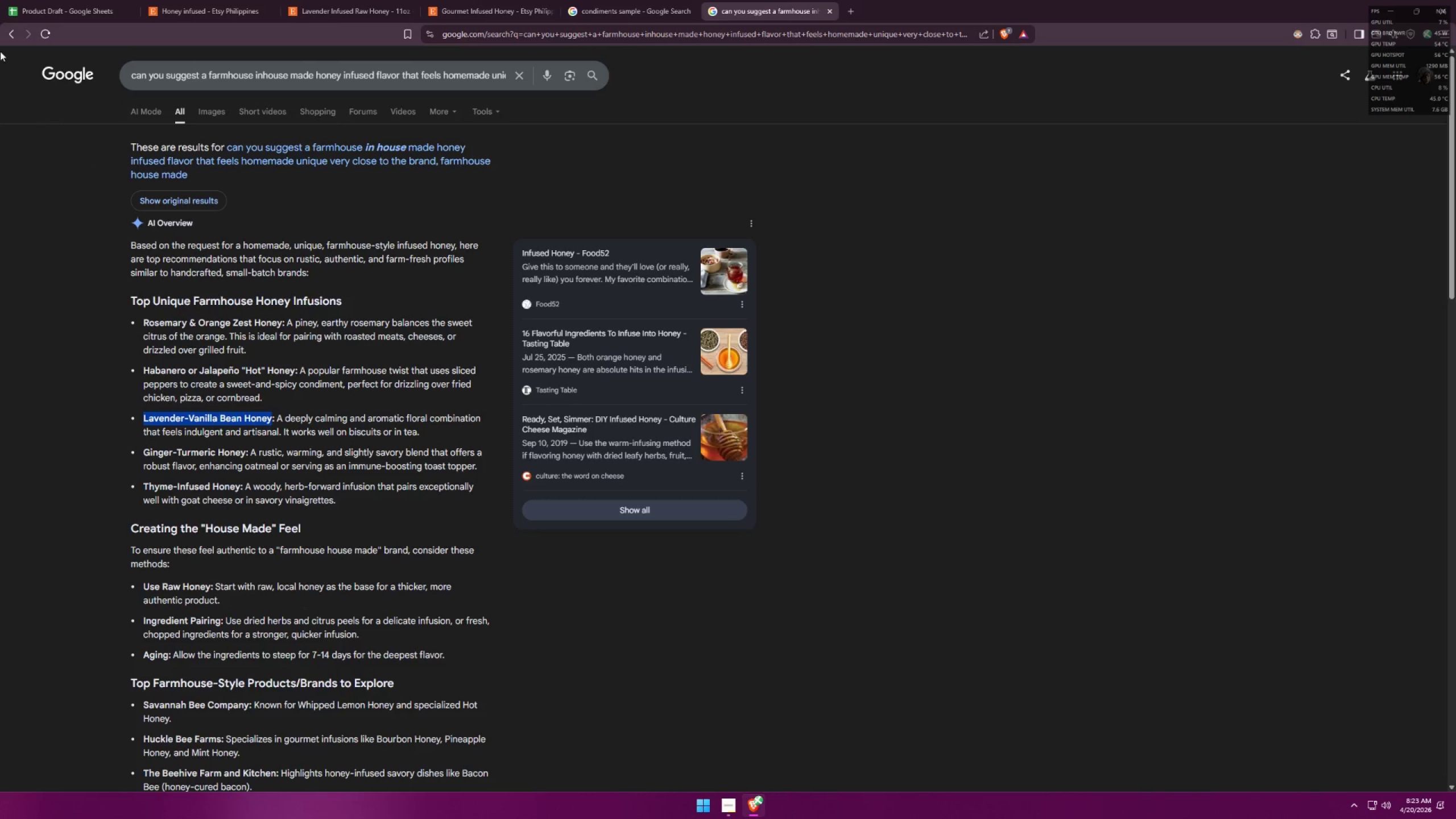 
left_click([6, 0])
 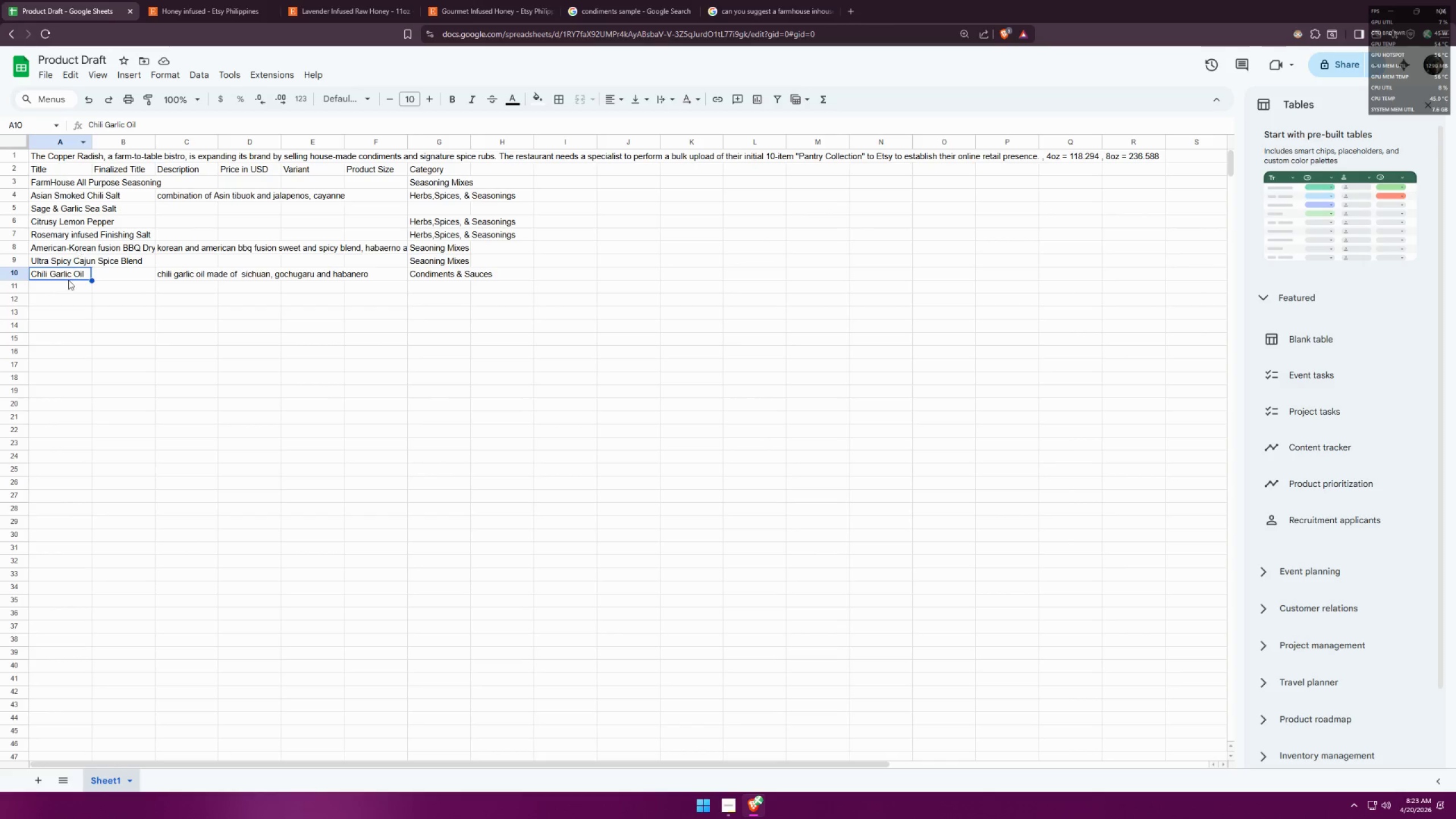 
left_click([65, 287])
 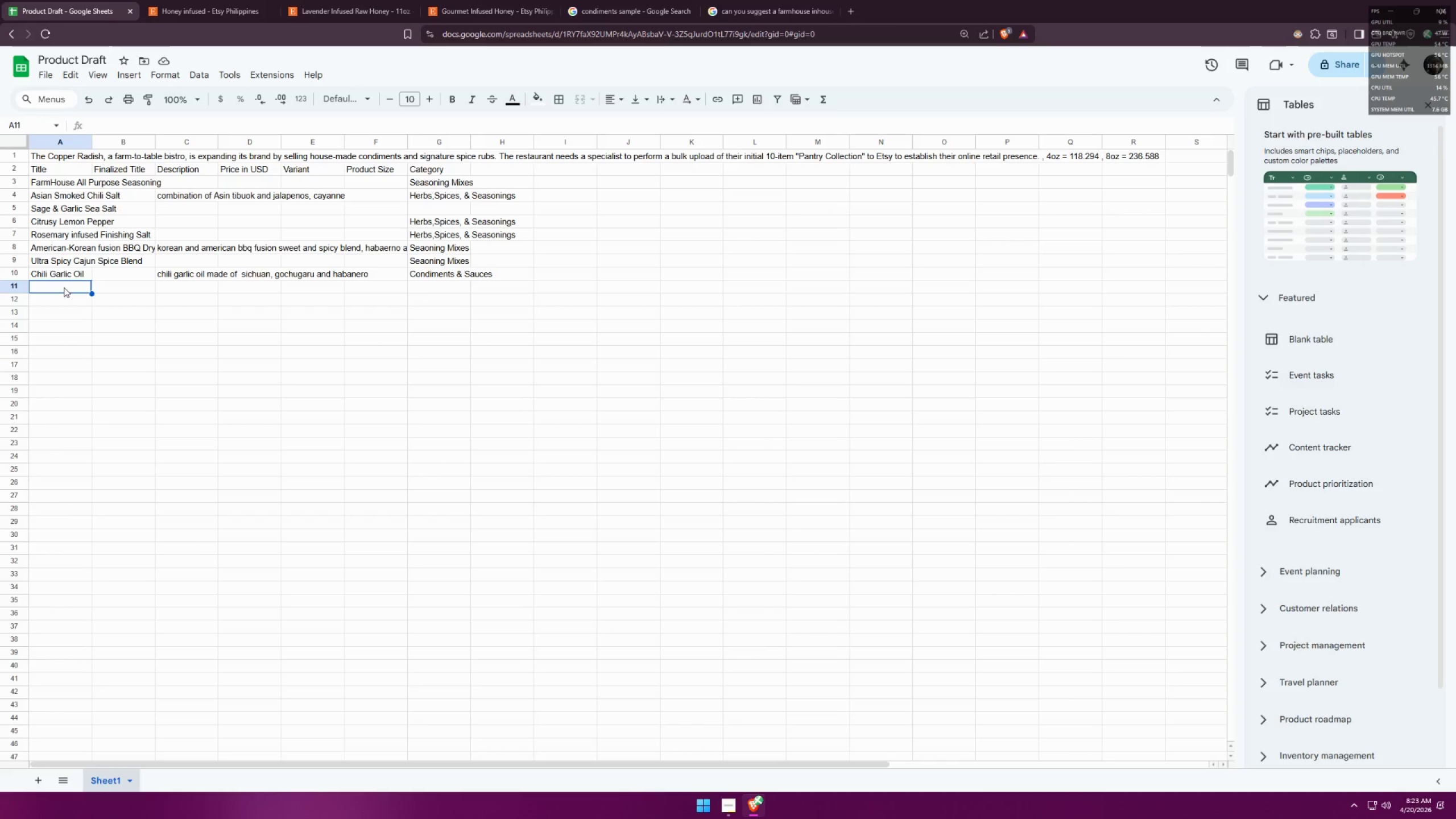 
key(Control+ControlLeft)
 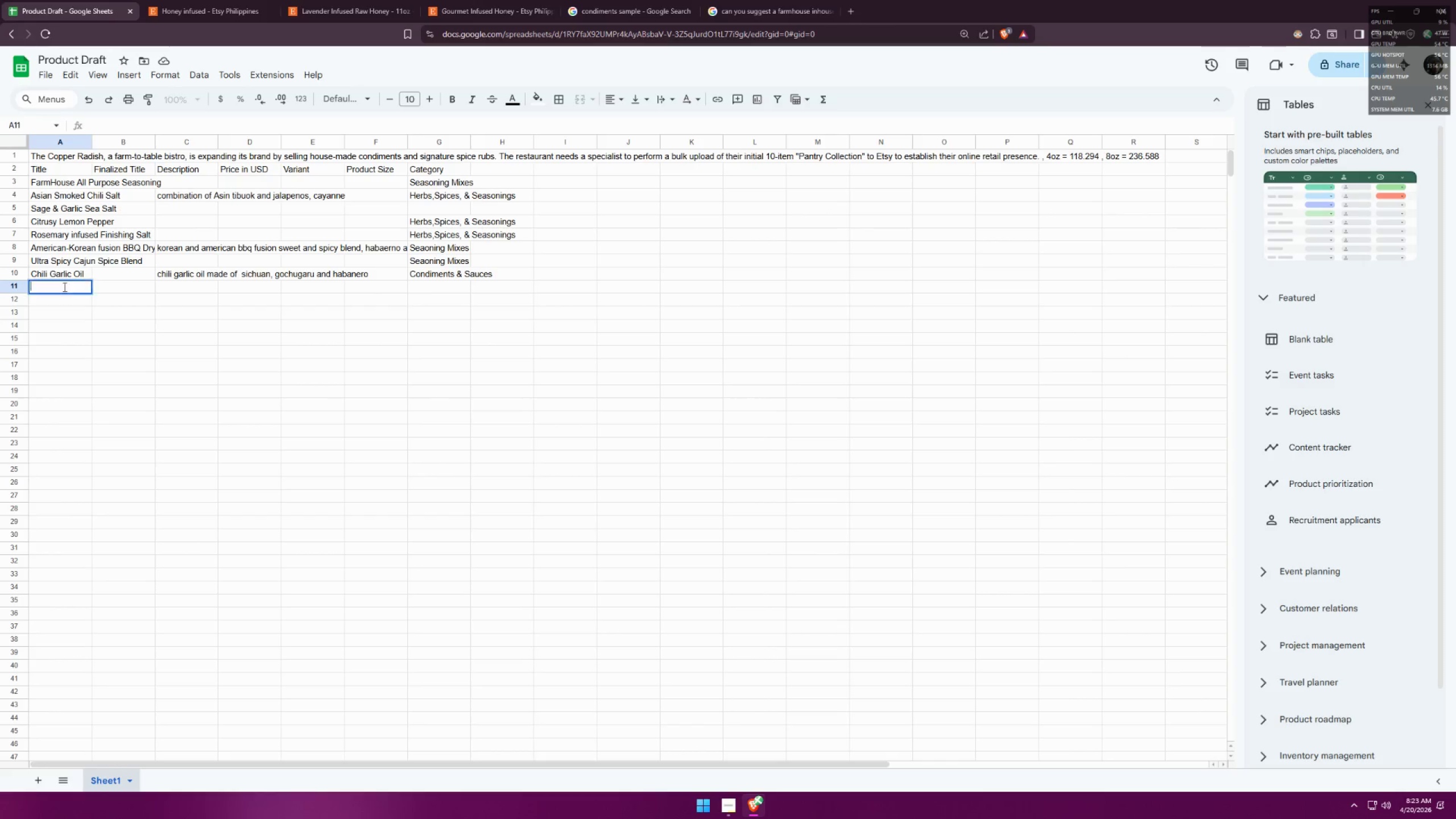 
key(Control+V)
 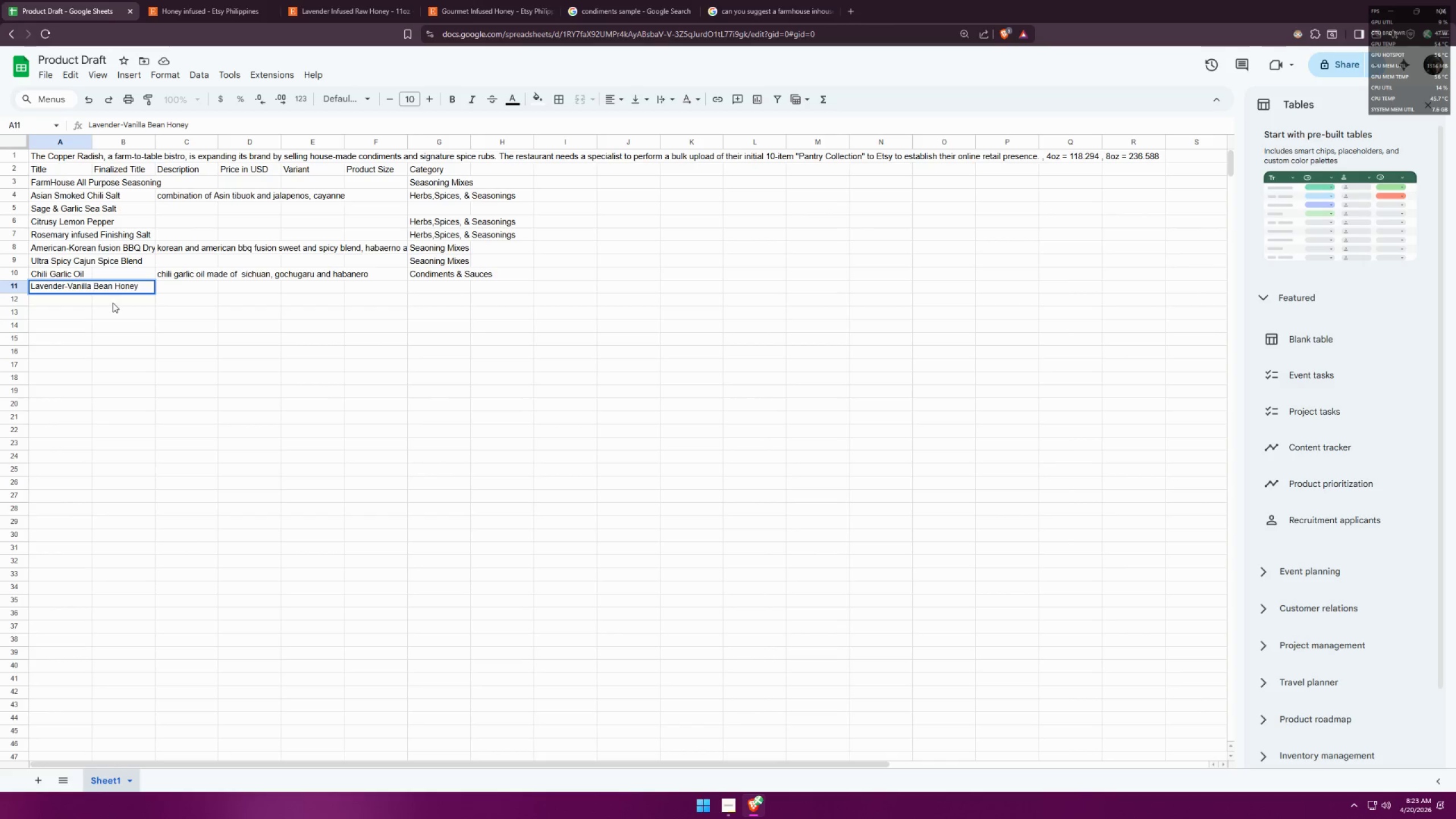 
left_click([113, 302])
 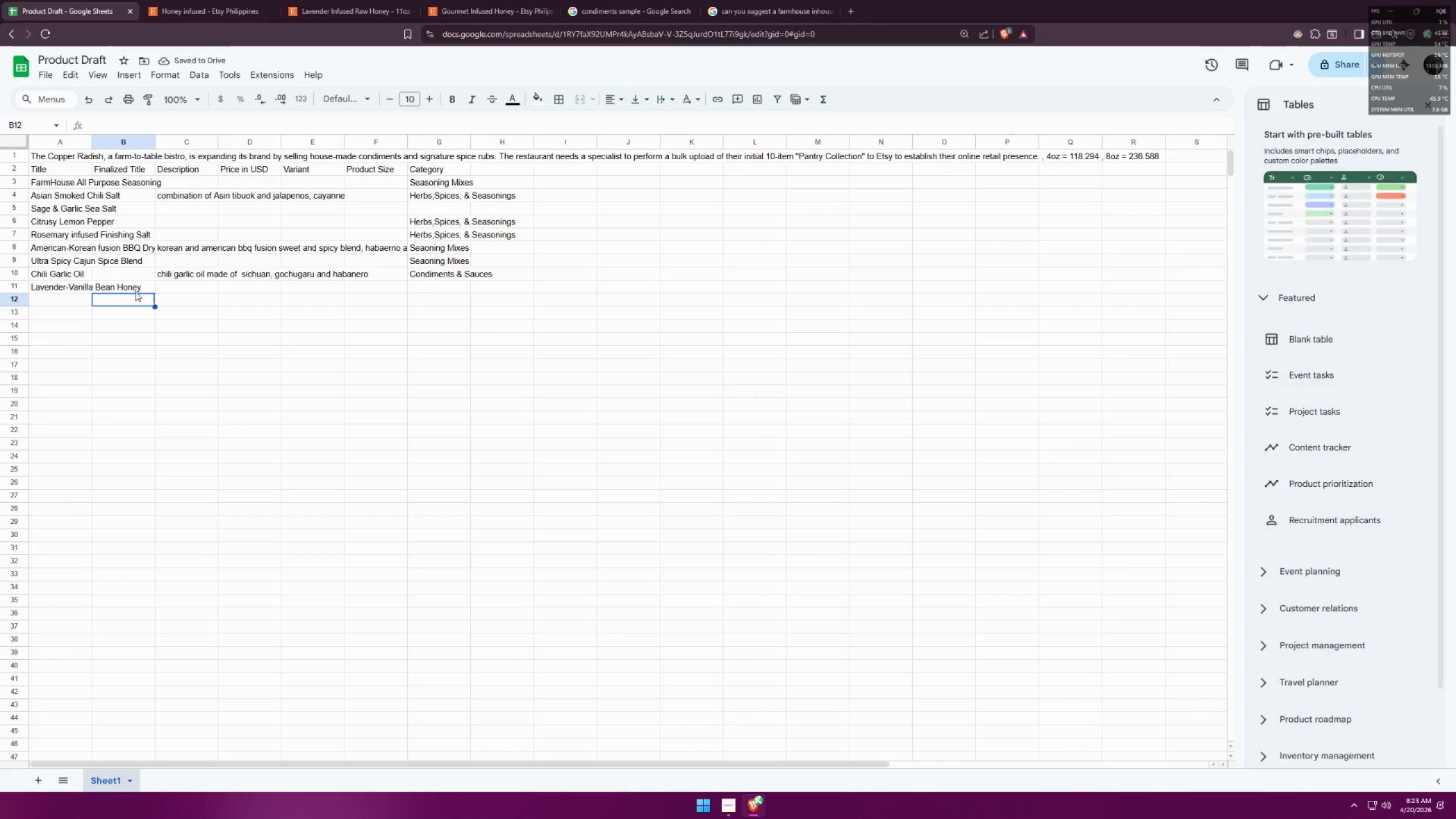 
double_click([107, 285])
 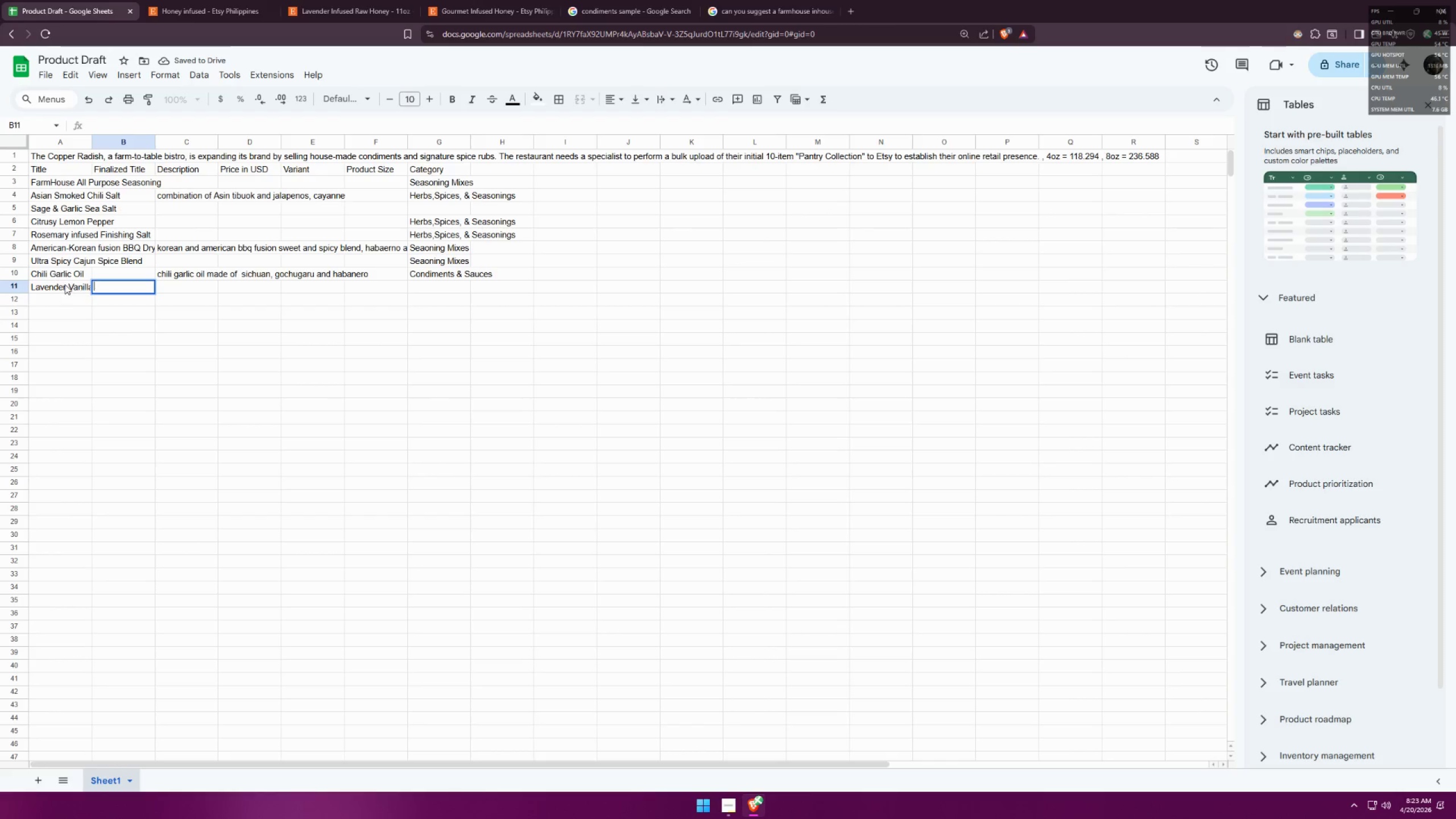 
double_click([65, 284])
 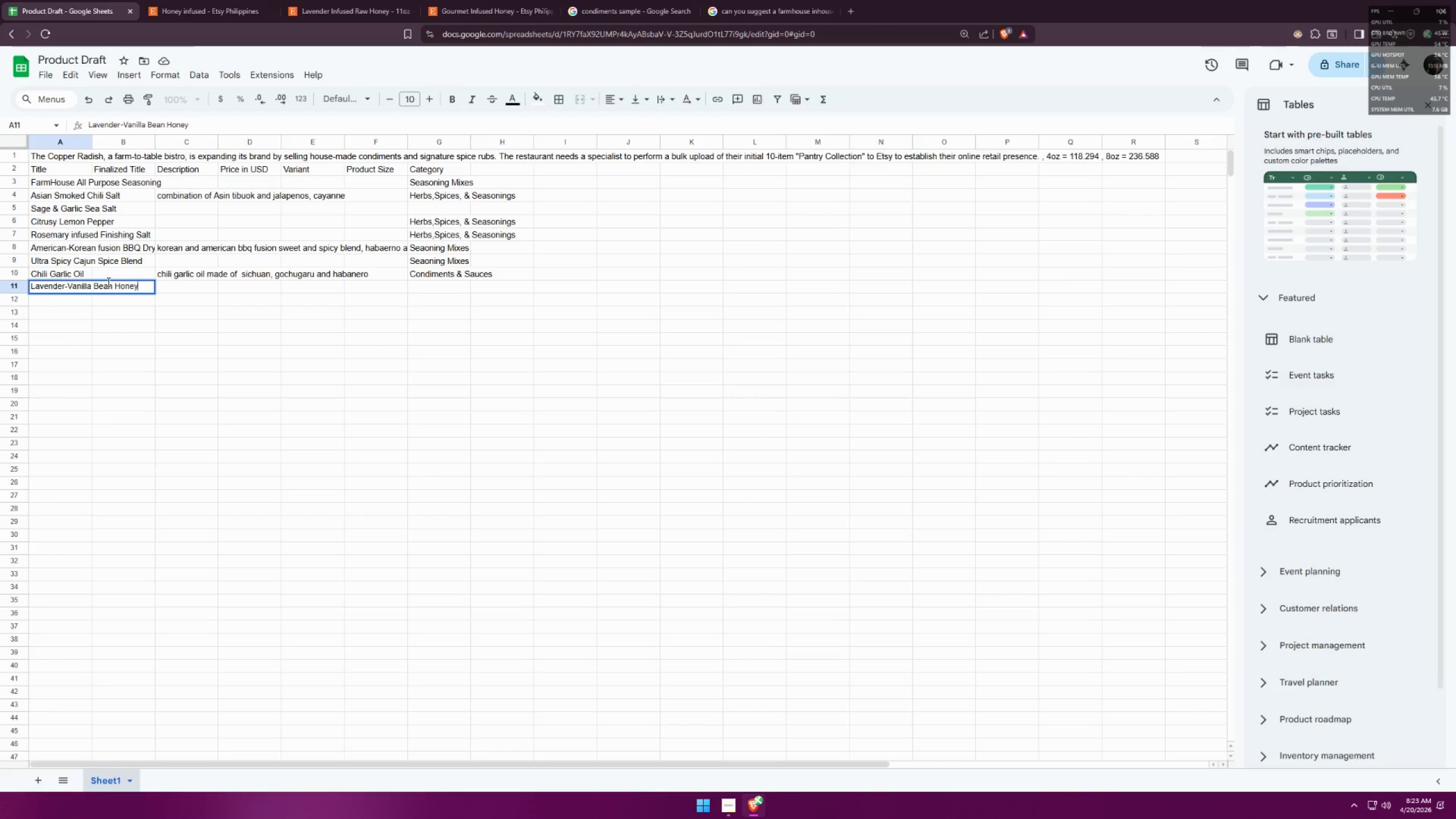 
type( Infusion)
 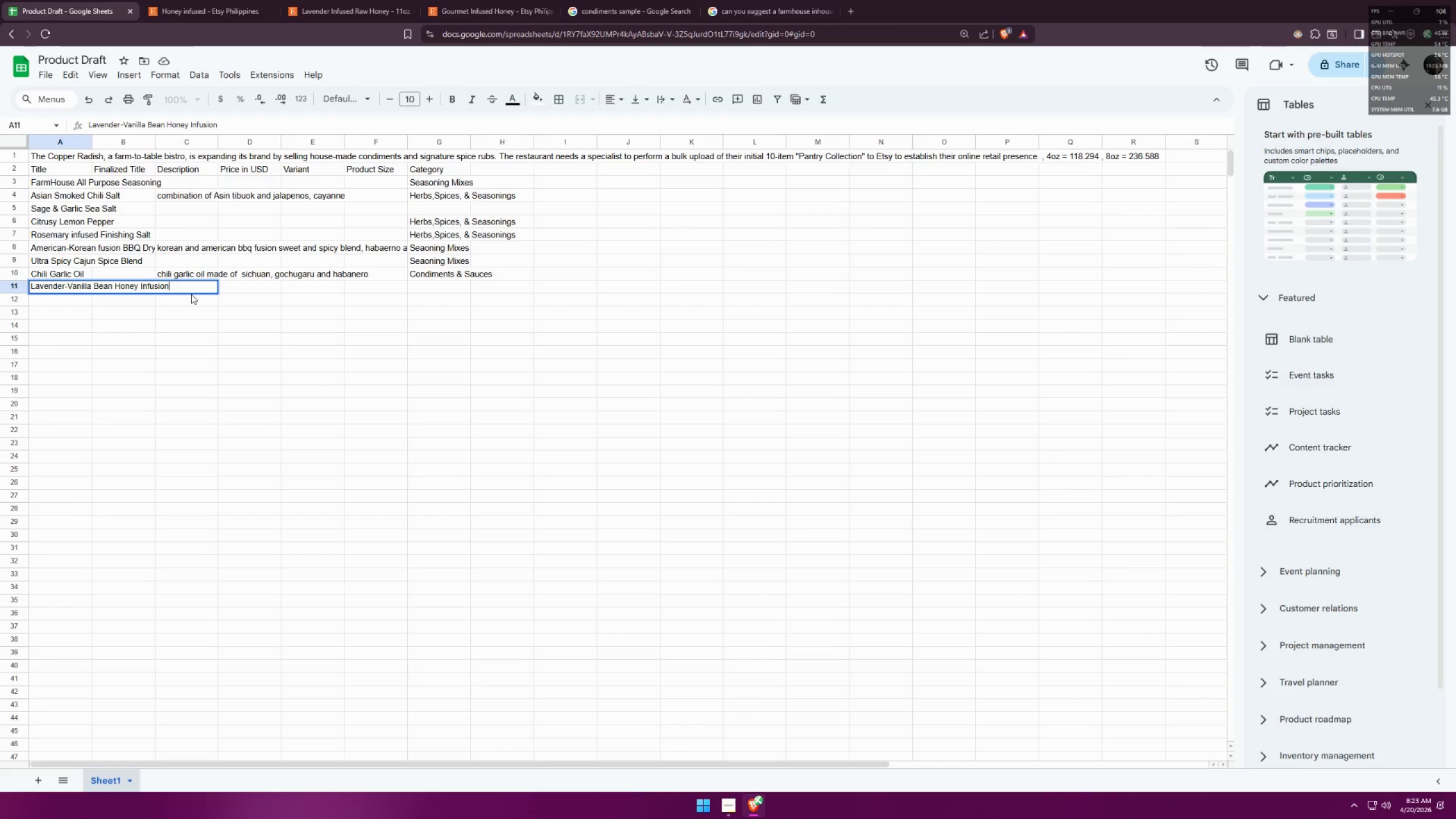 
left_click([195, 294])
 